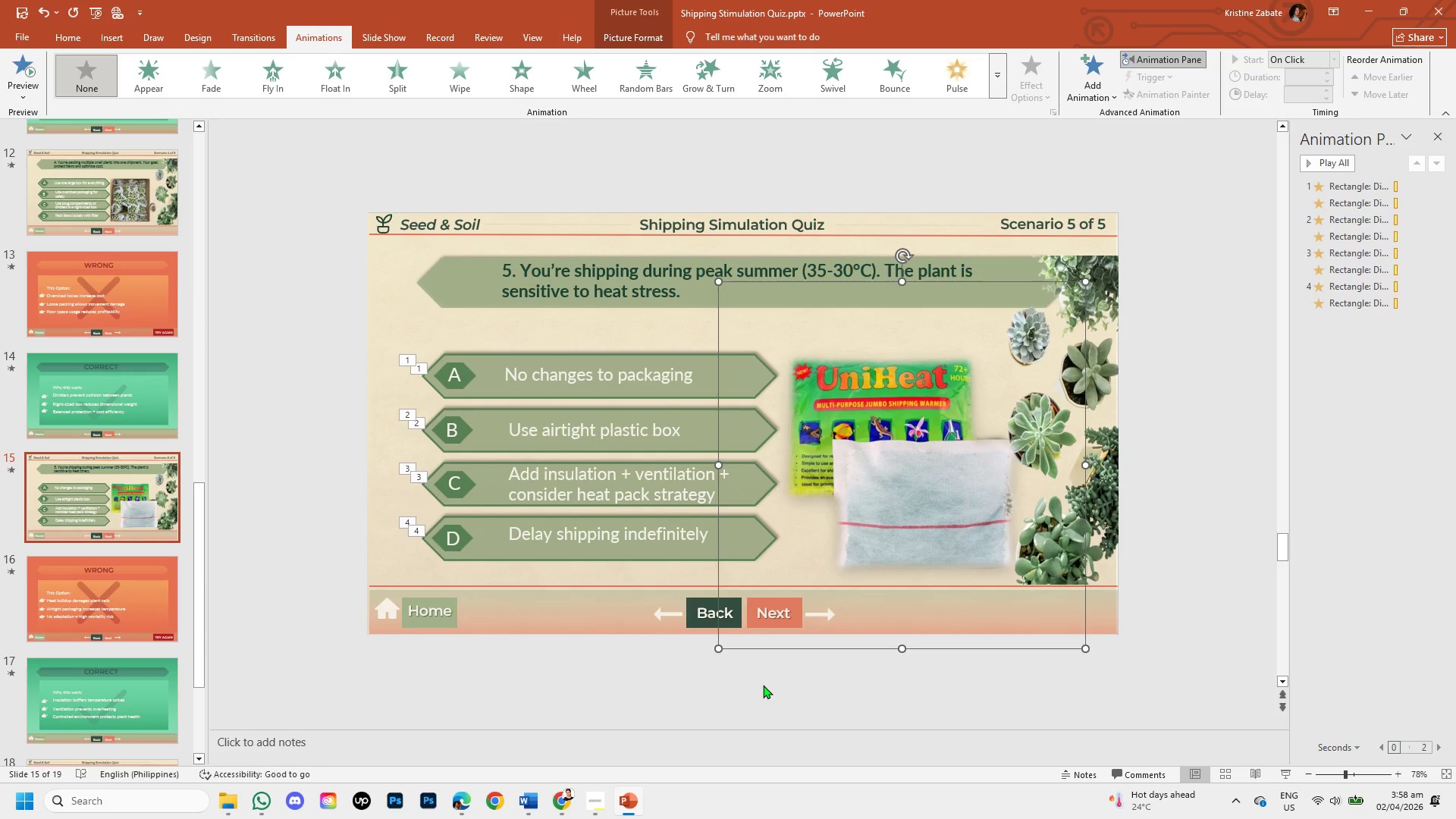 
left_click_drag(start_coordinate=[763, 685], to_coordinate=[761, 681])
 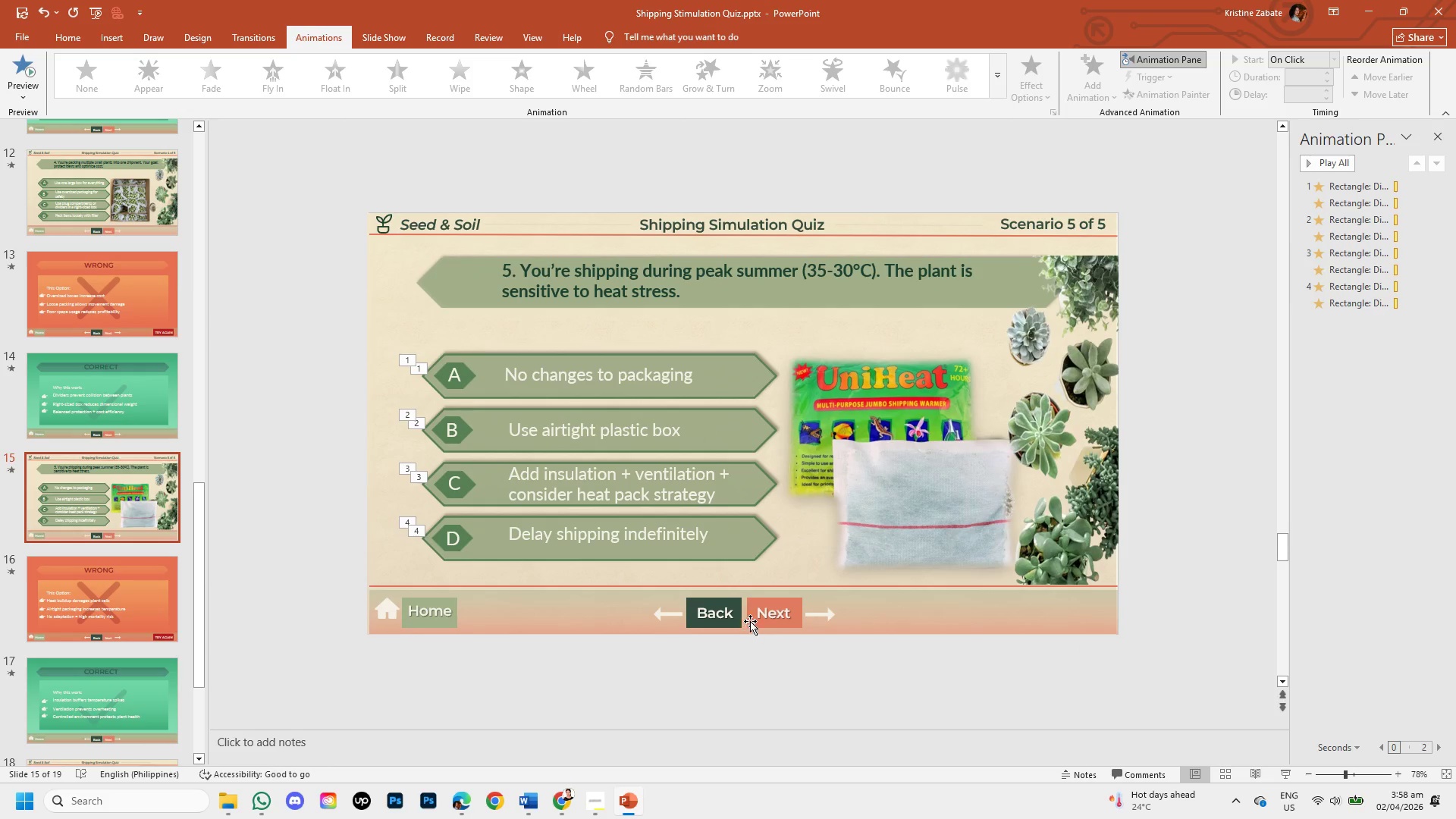 
left_click([750, 621])
 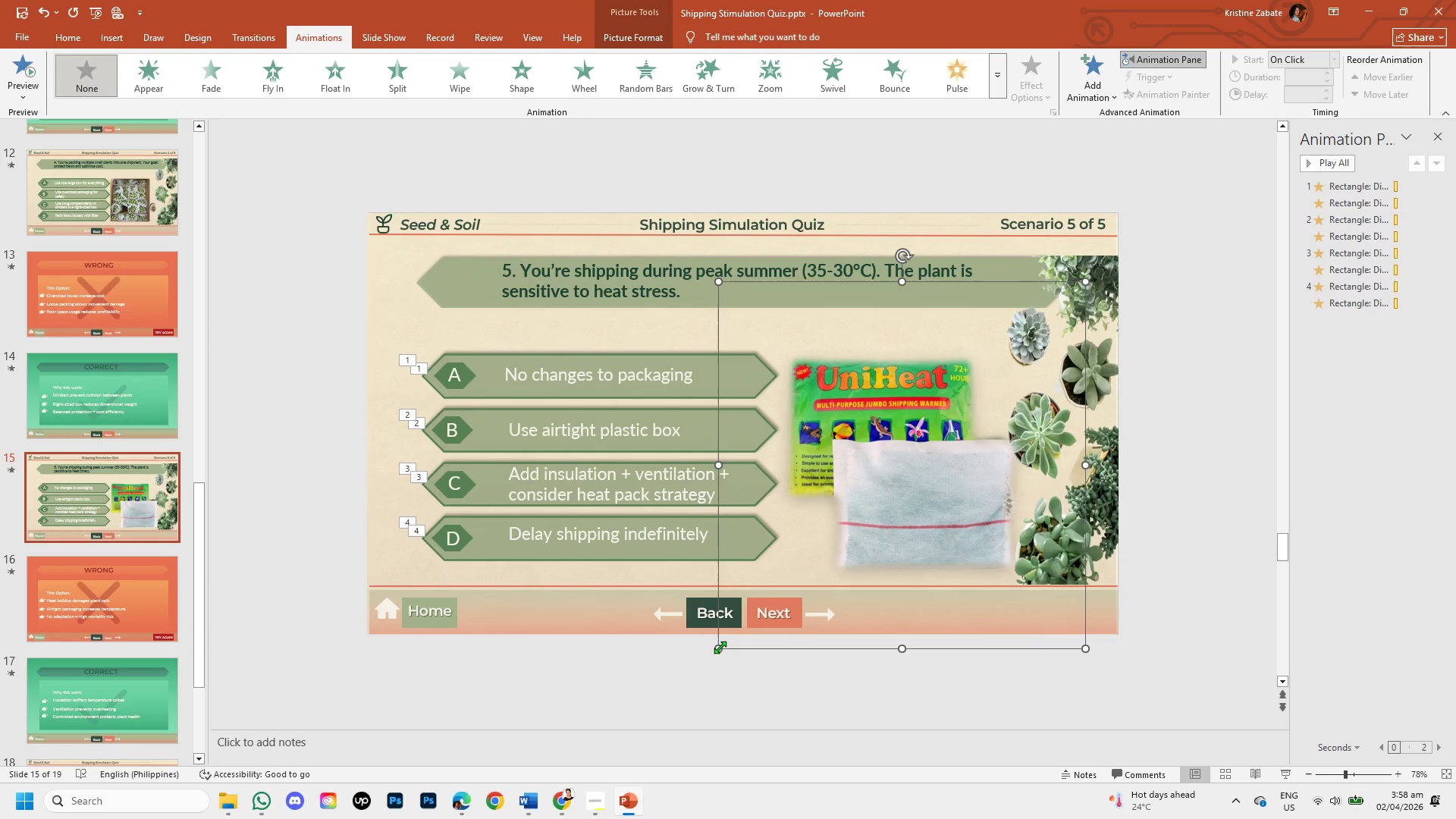 
left_click_drag(start_coordinate=[718, 647], to_coordinate=[809, 578])
 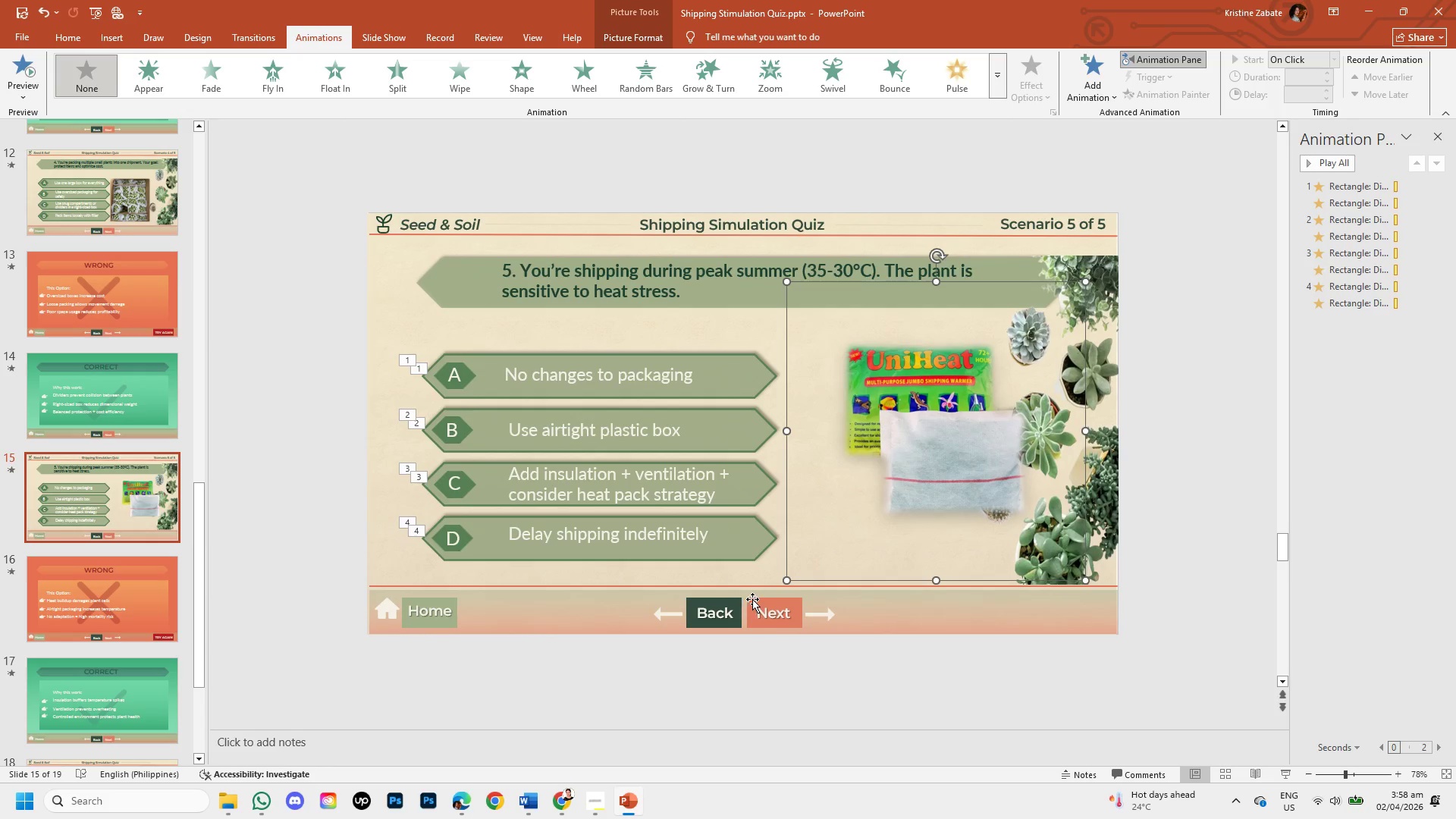 
left_click([752, 599])
 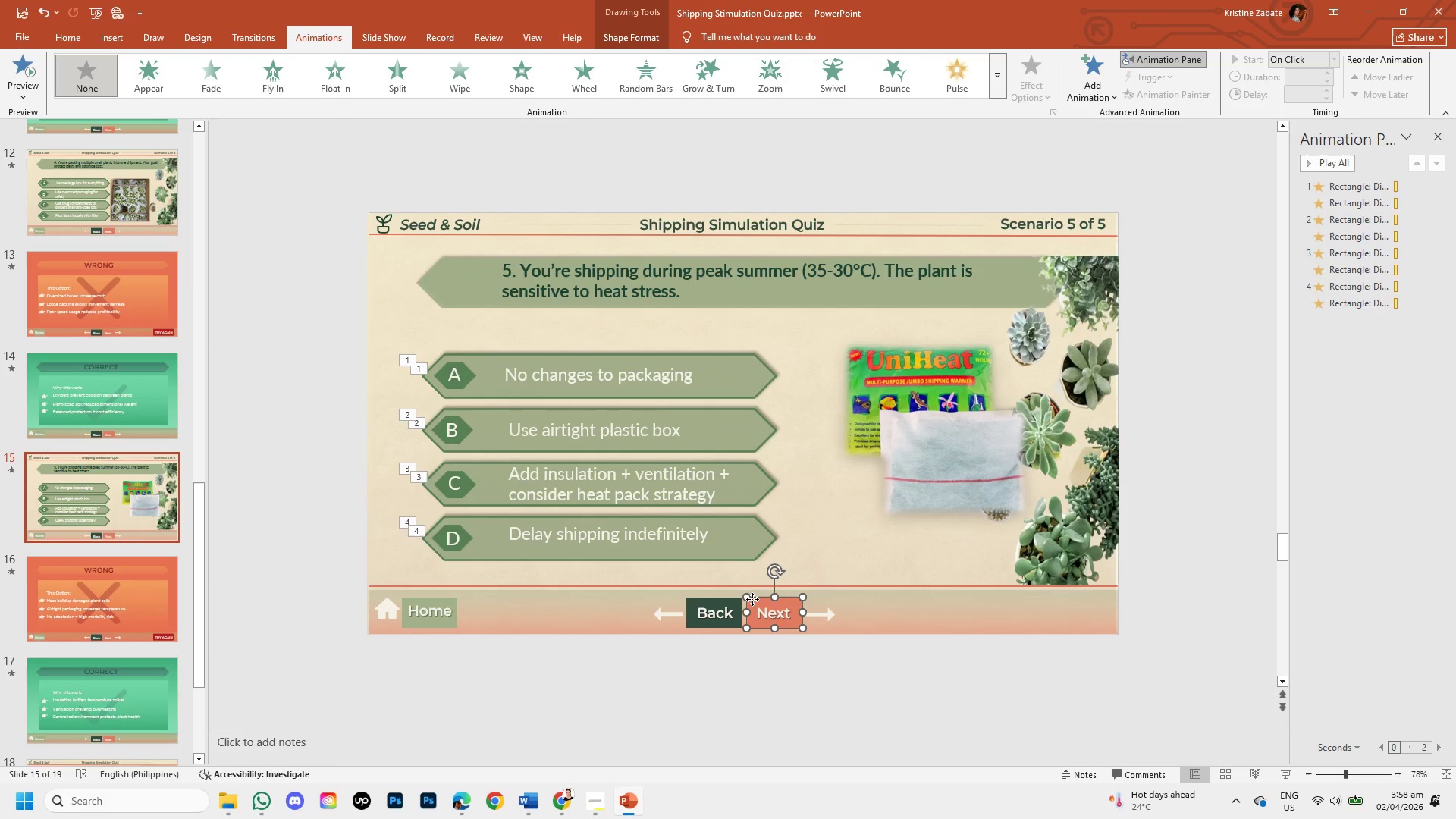 
right_click([752, 599])
 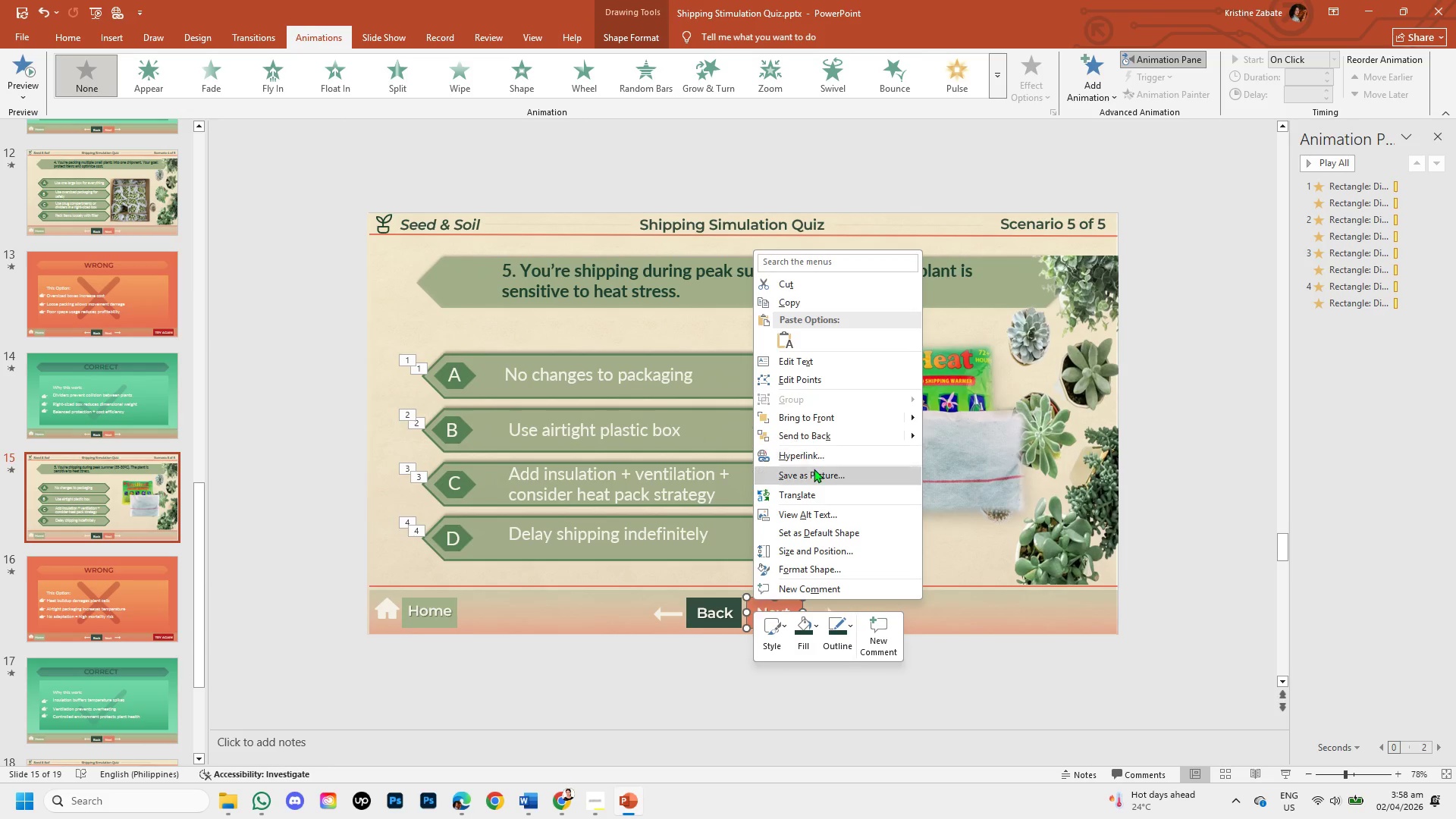 
left_click([813, 459])
 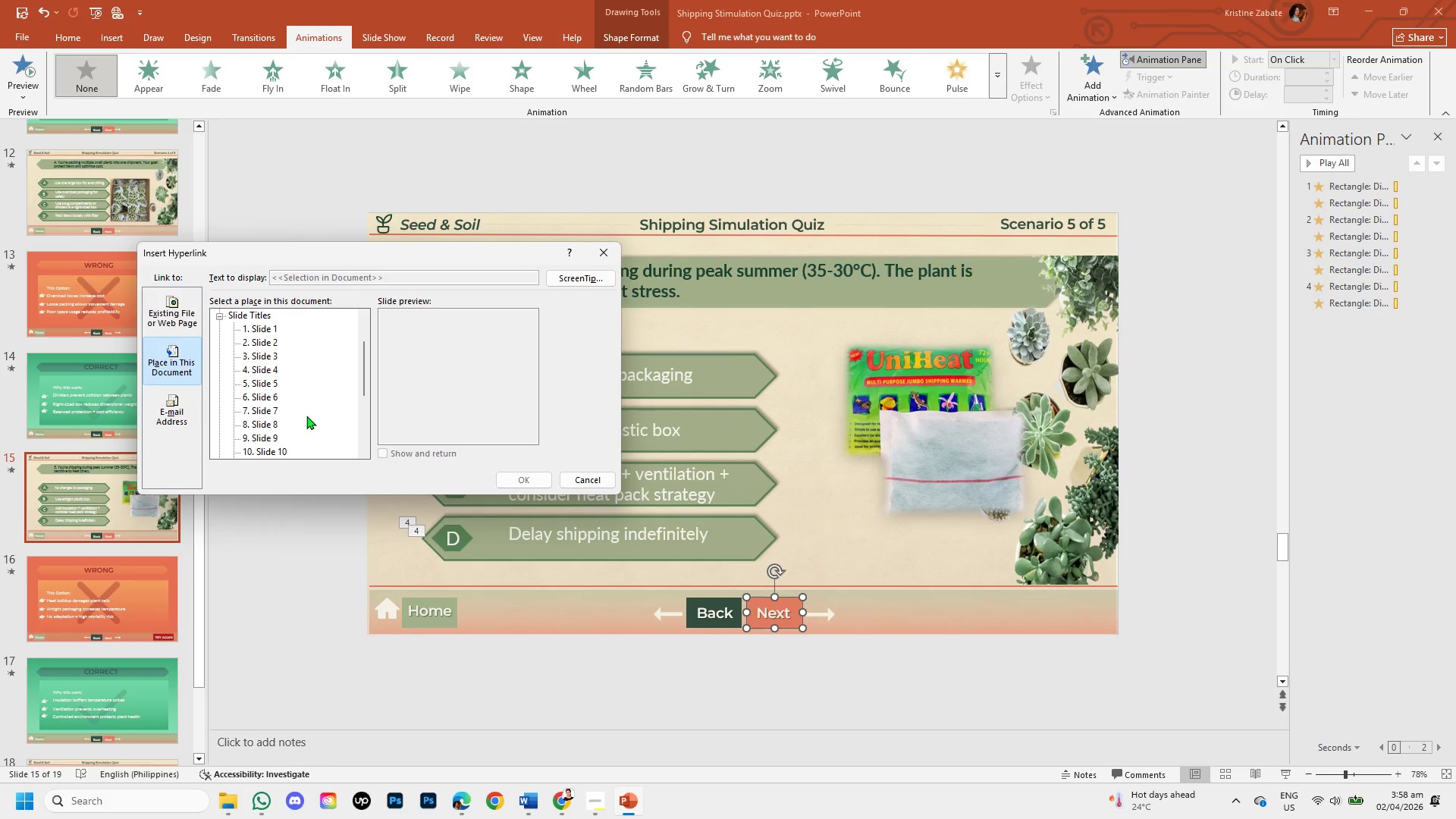 
wait(9.8)
 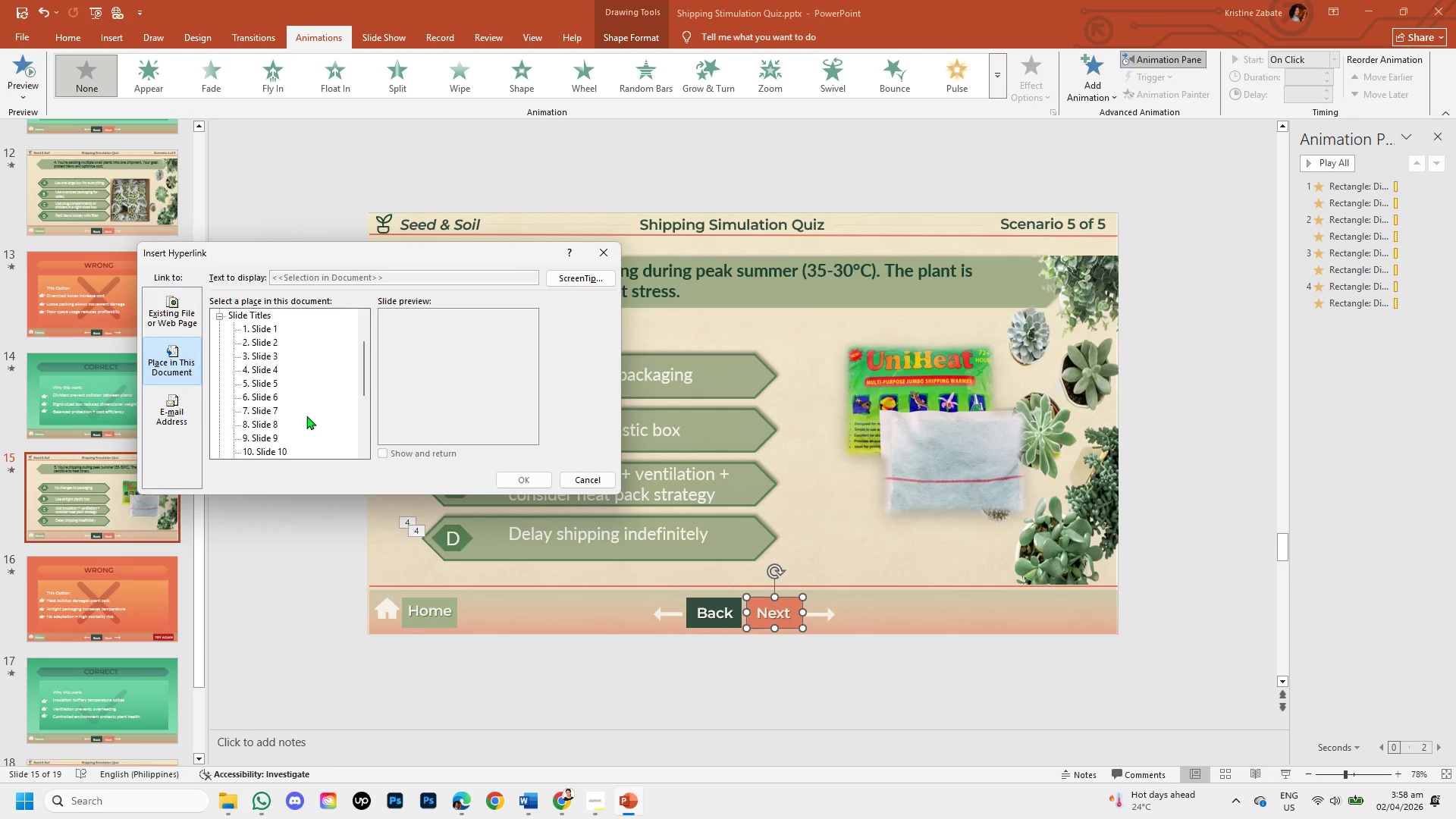 
left_click_drag(start_coordinate=[363, 378], to_coordinate=[368, 438])
 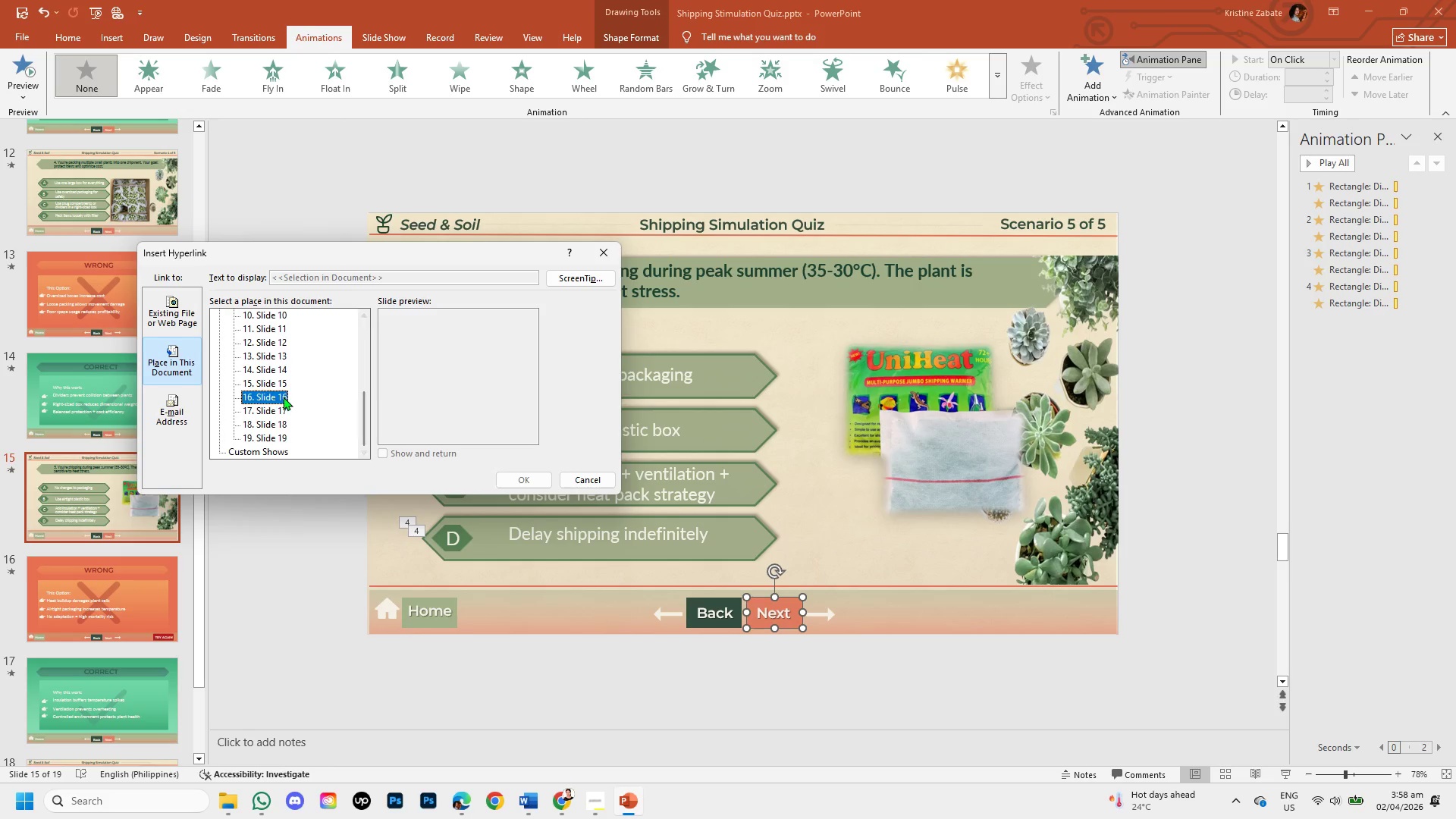 
left_click([283, 397])
 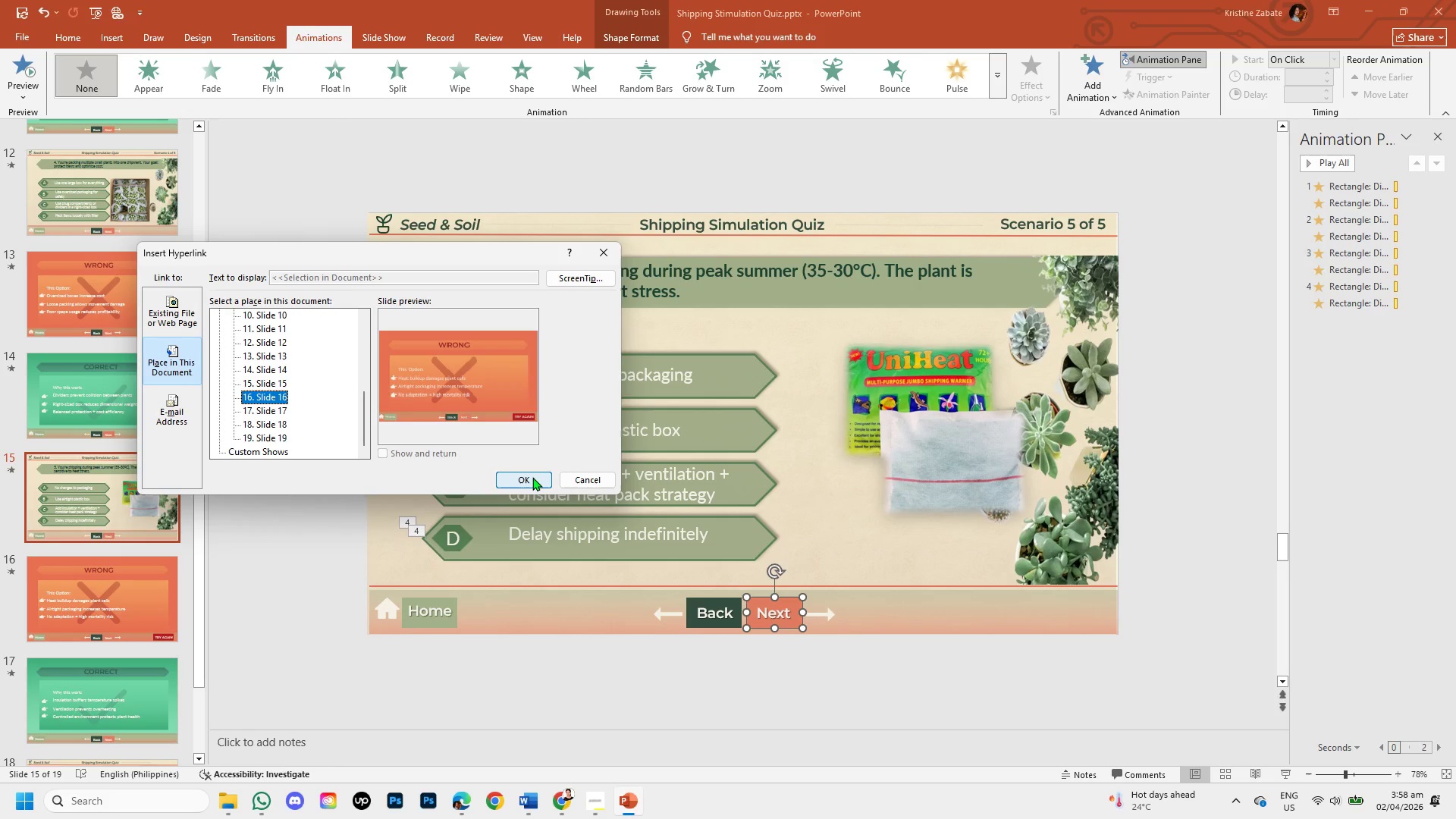 
wait(7.67)
 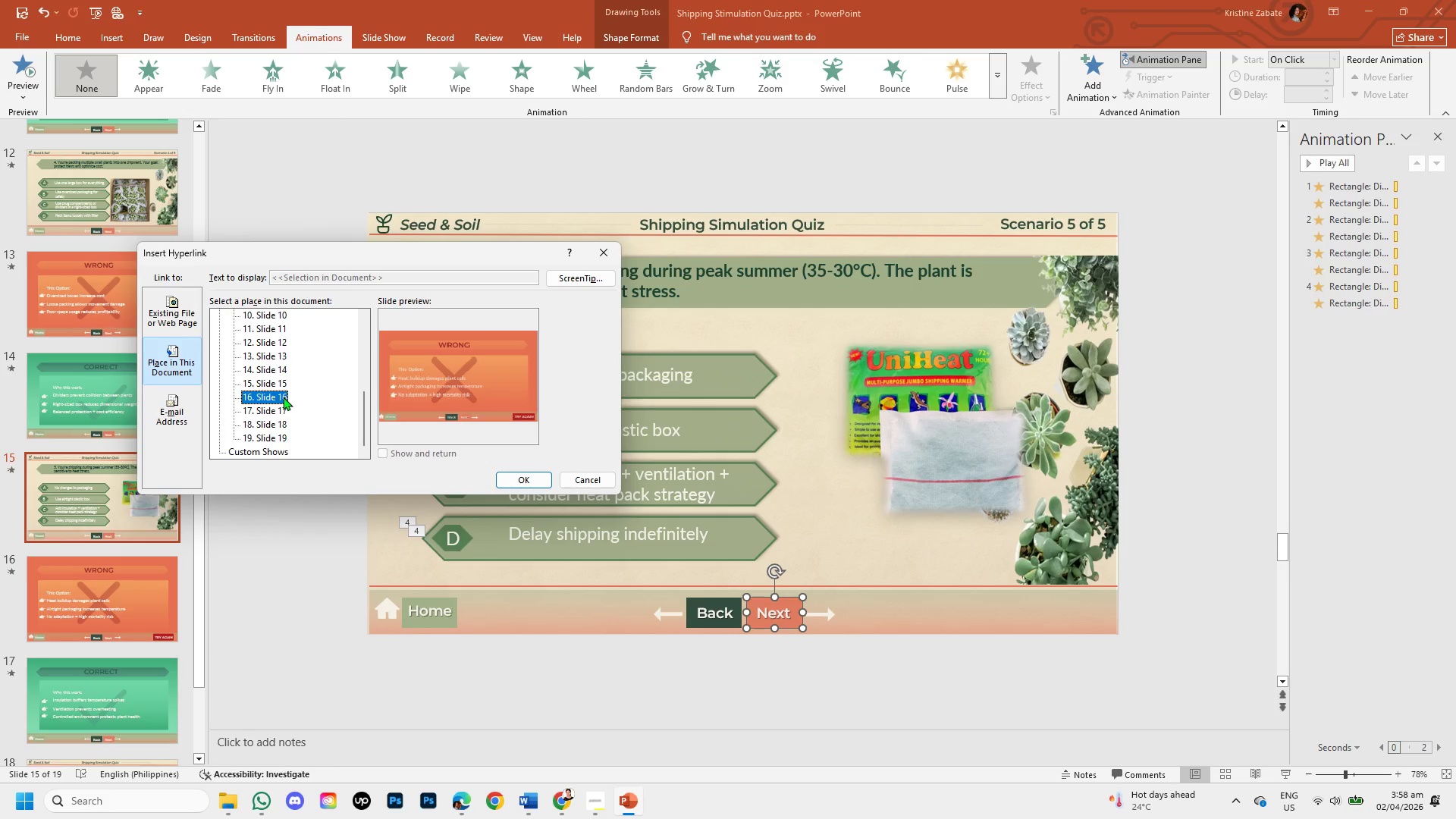 
left_click([535, 481])
 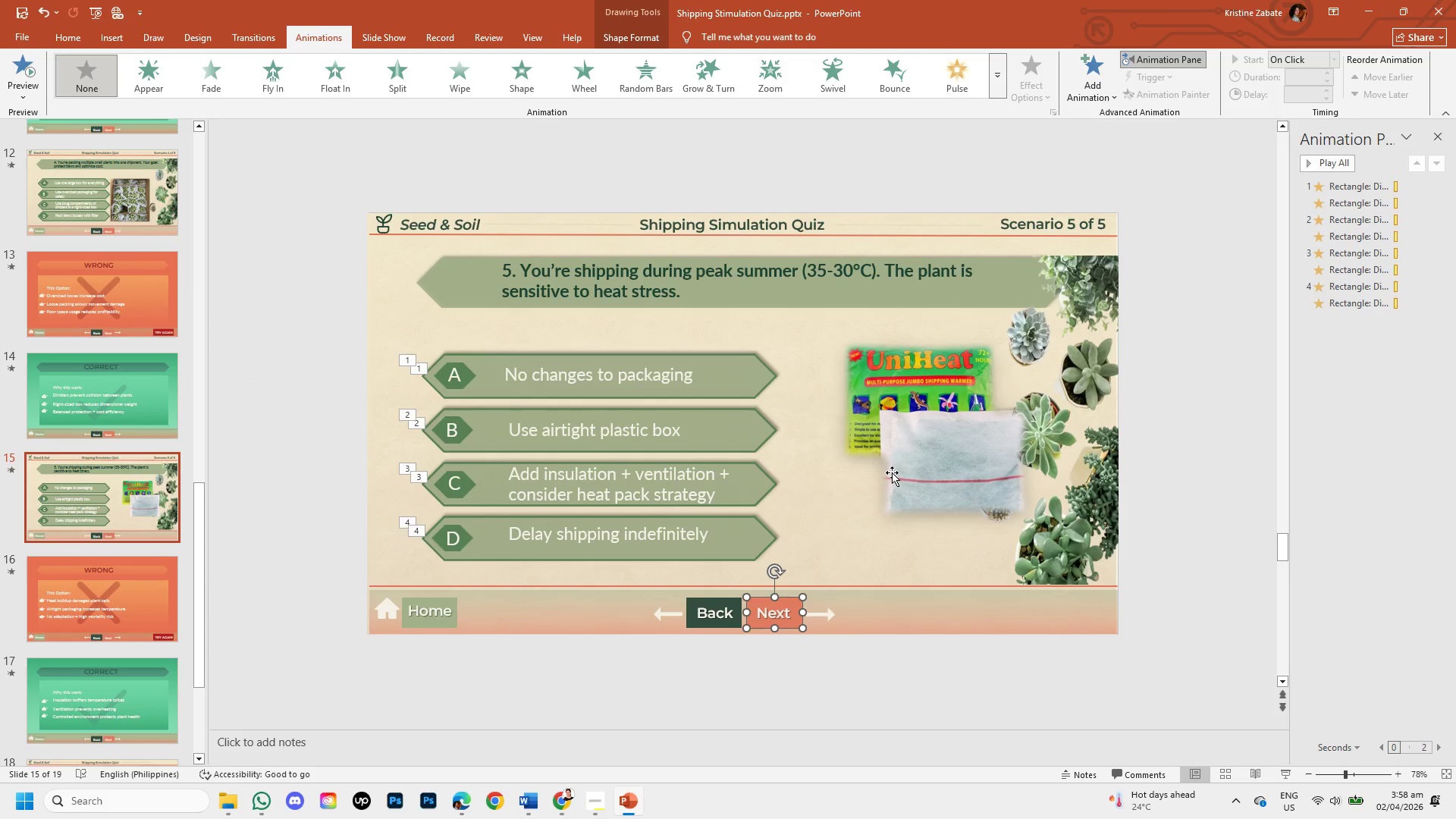 
left_click([892, 472])
 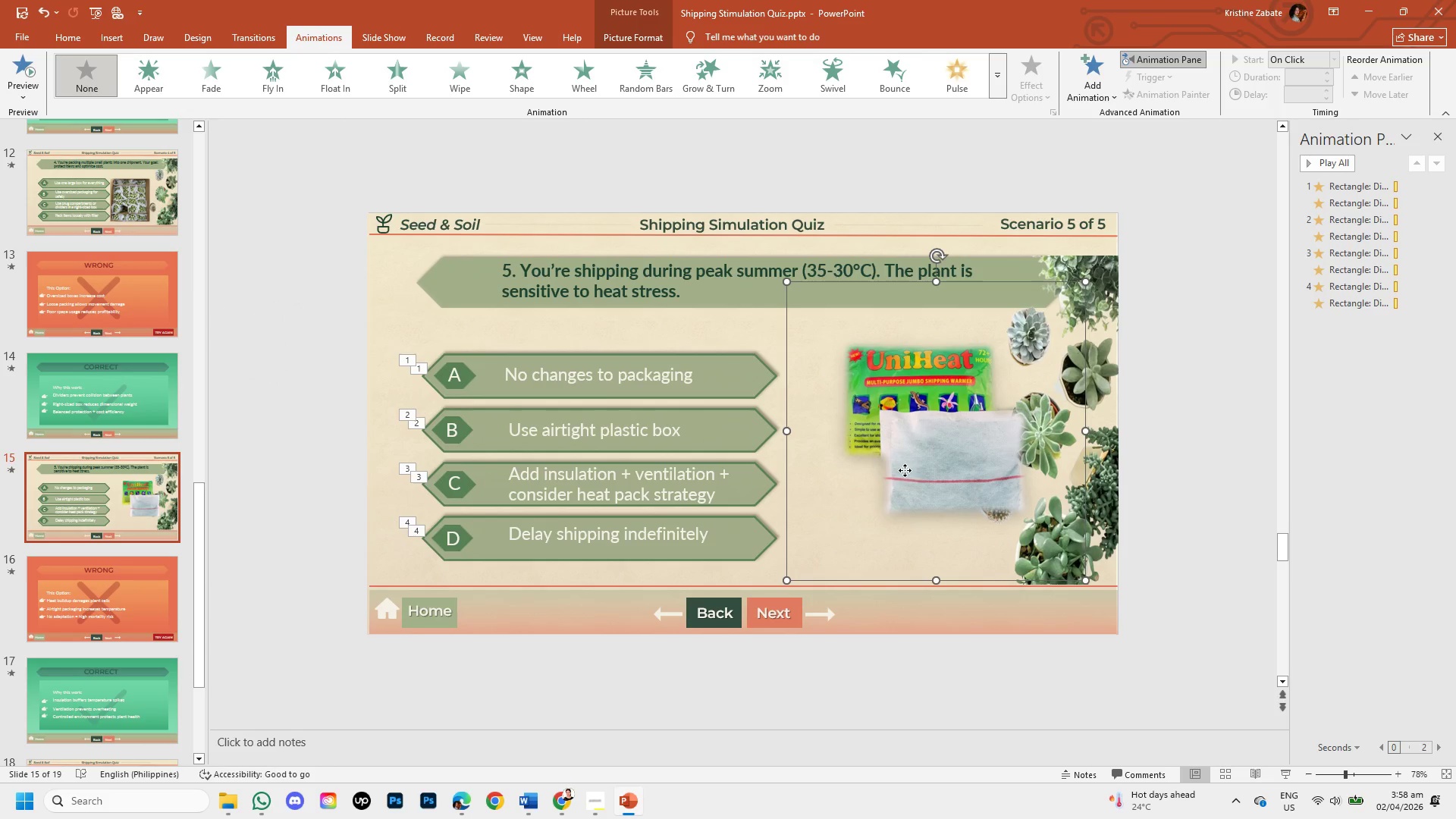 
left_click_drag(start_coordinate=[905, 470], to_coordinate=[871, 477])
 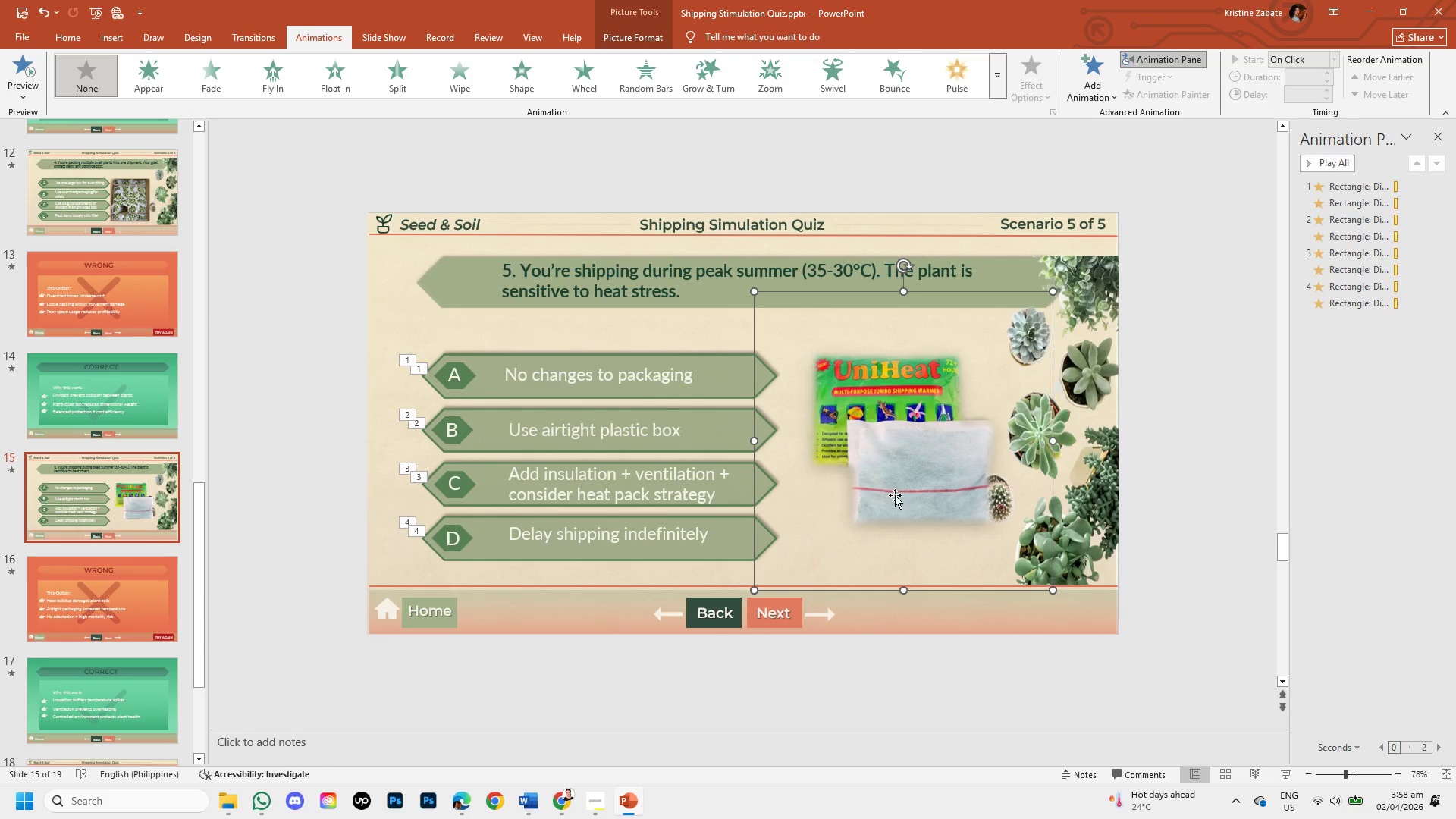 
left_click_drag(start_coordinate=[896, 491], to_coordinate=[890, 491])
 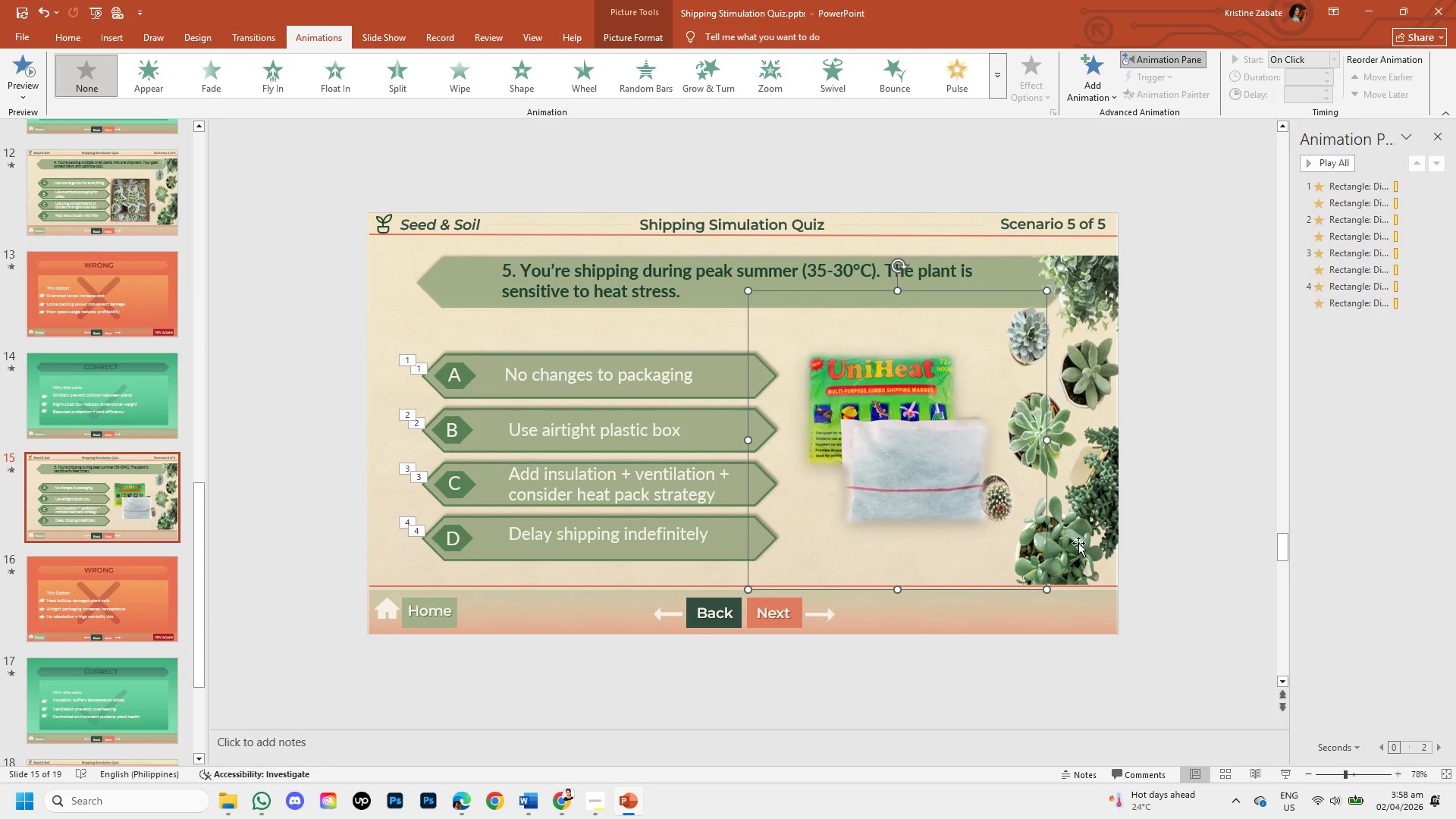 
left_click([908, 463])
 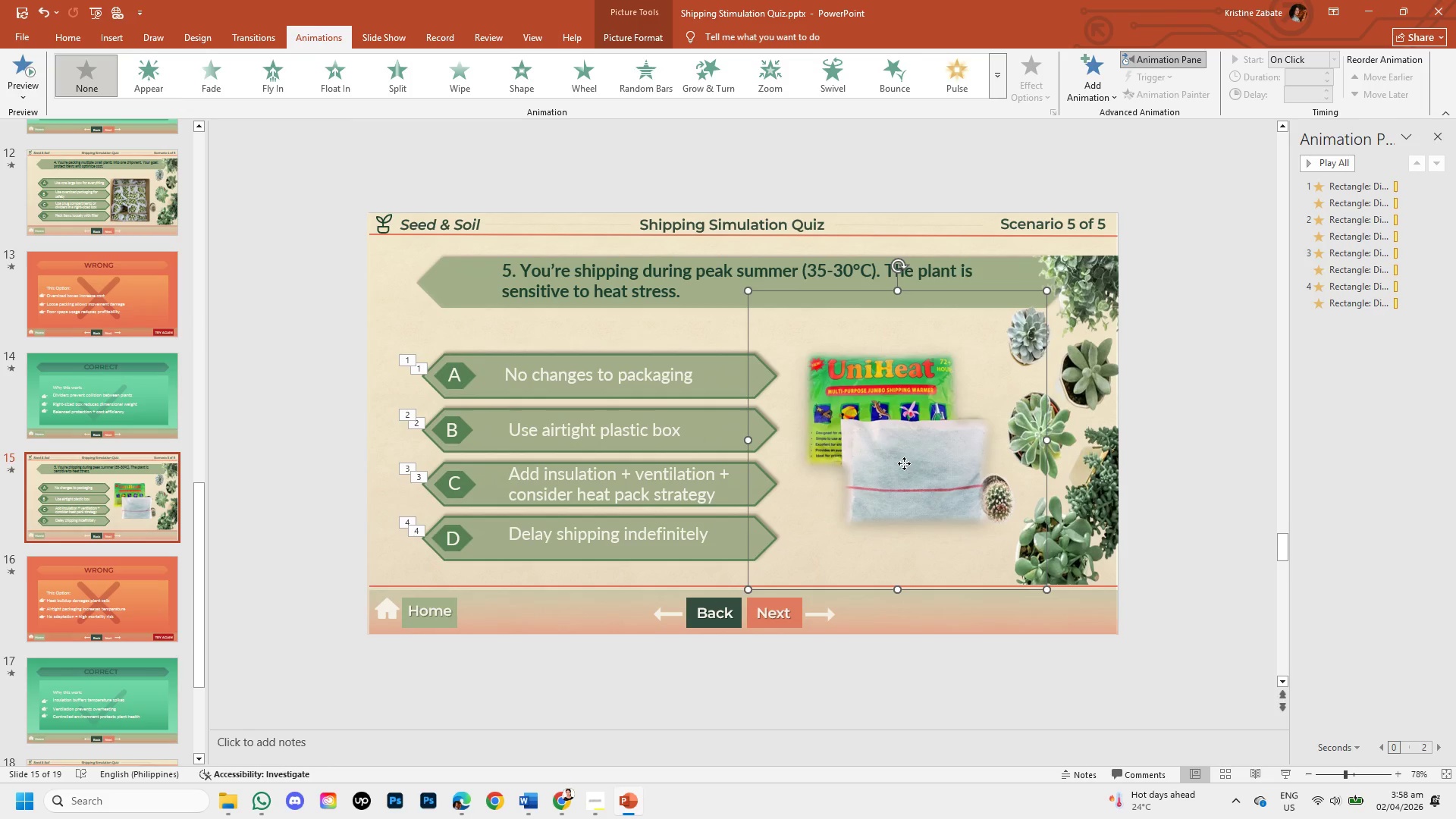 
left_click_drag(start_coordinate=[908, 463], to_coordinate=[890, 472])
 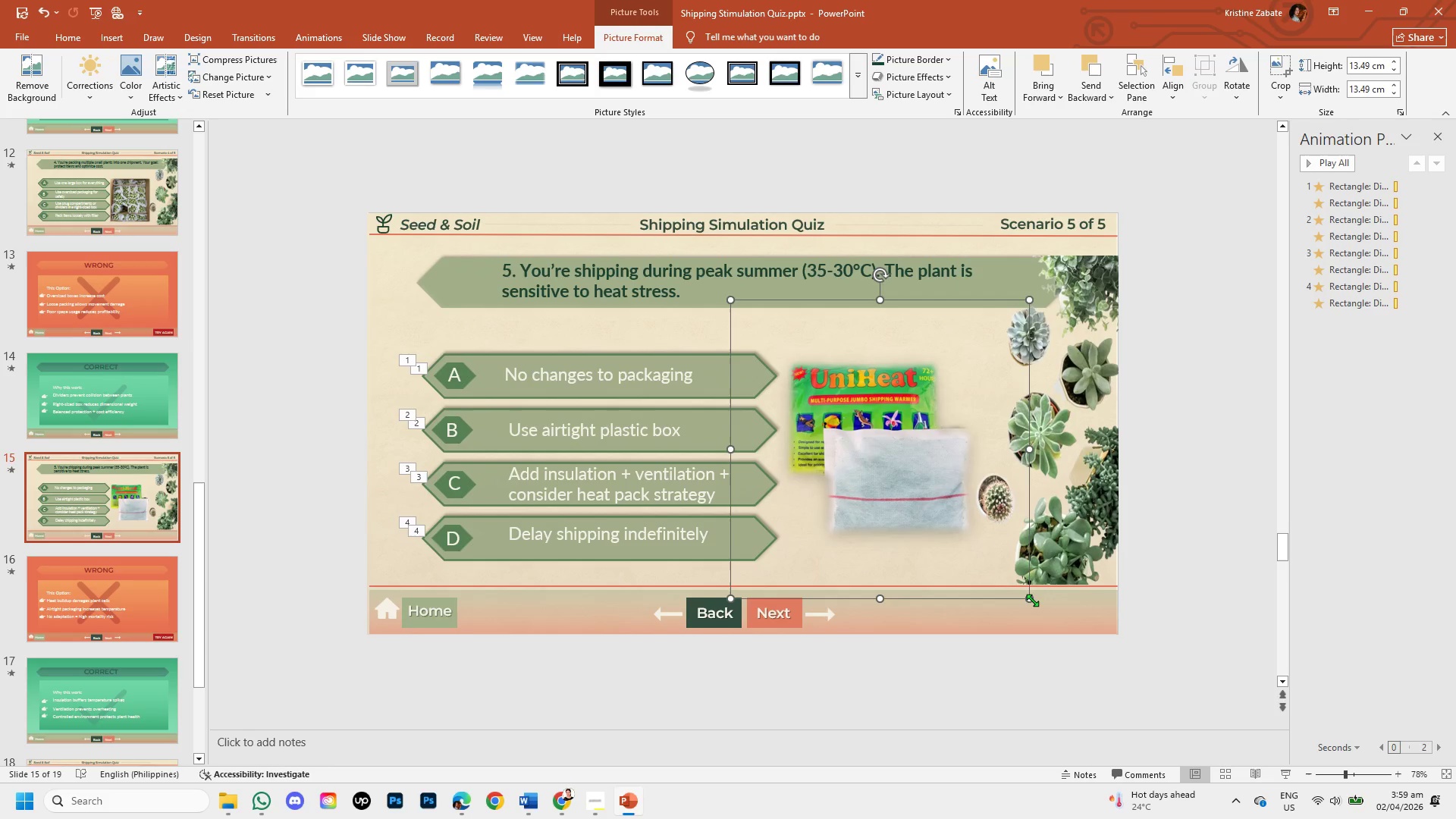 
left_click_drag(start_coordinate=[1030, 600], to_coordinate=[1006, 563])
 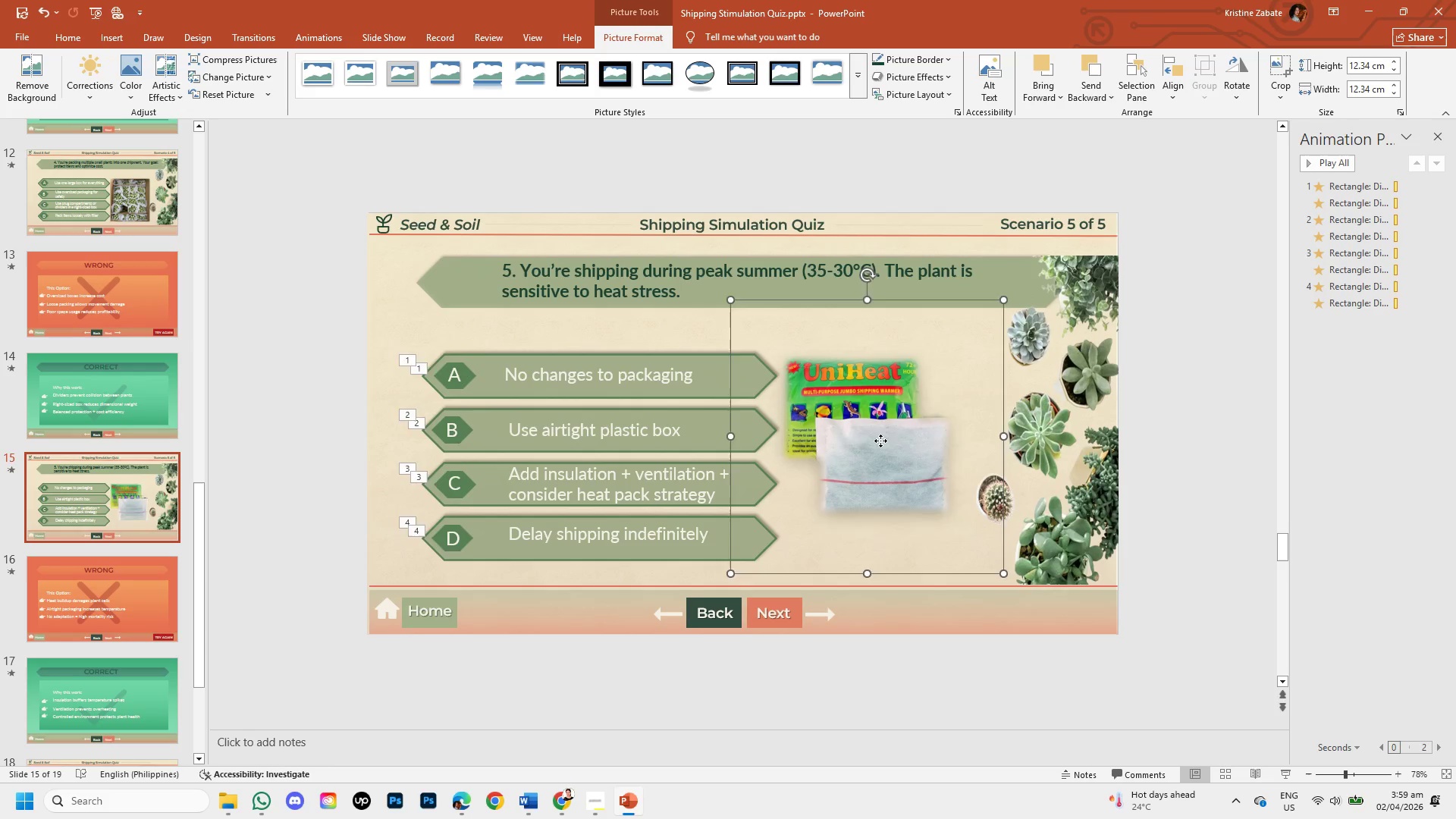 
left_click_drag(start_coordinate=[877, 438], to_coordinate=[892, 451])
 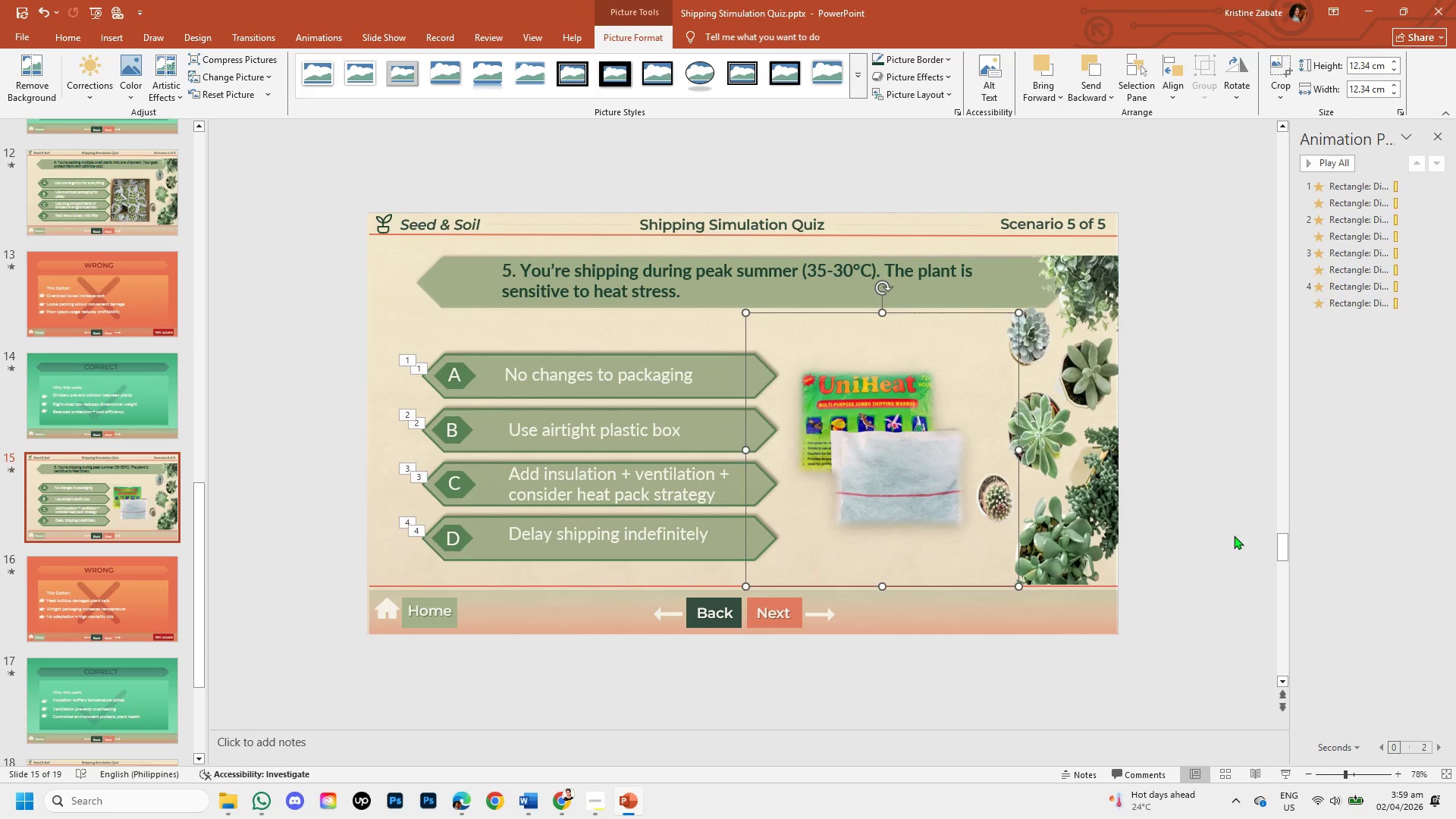 
left_click([1234, 535])
 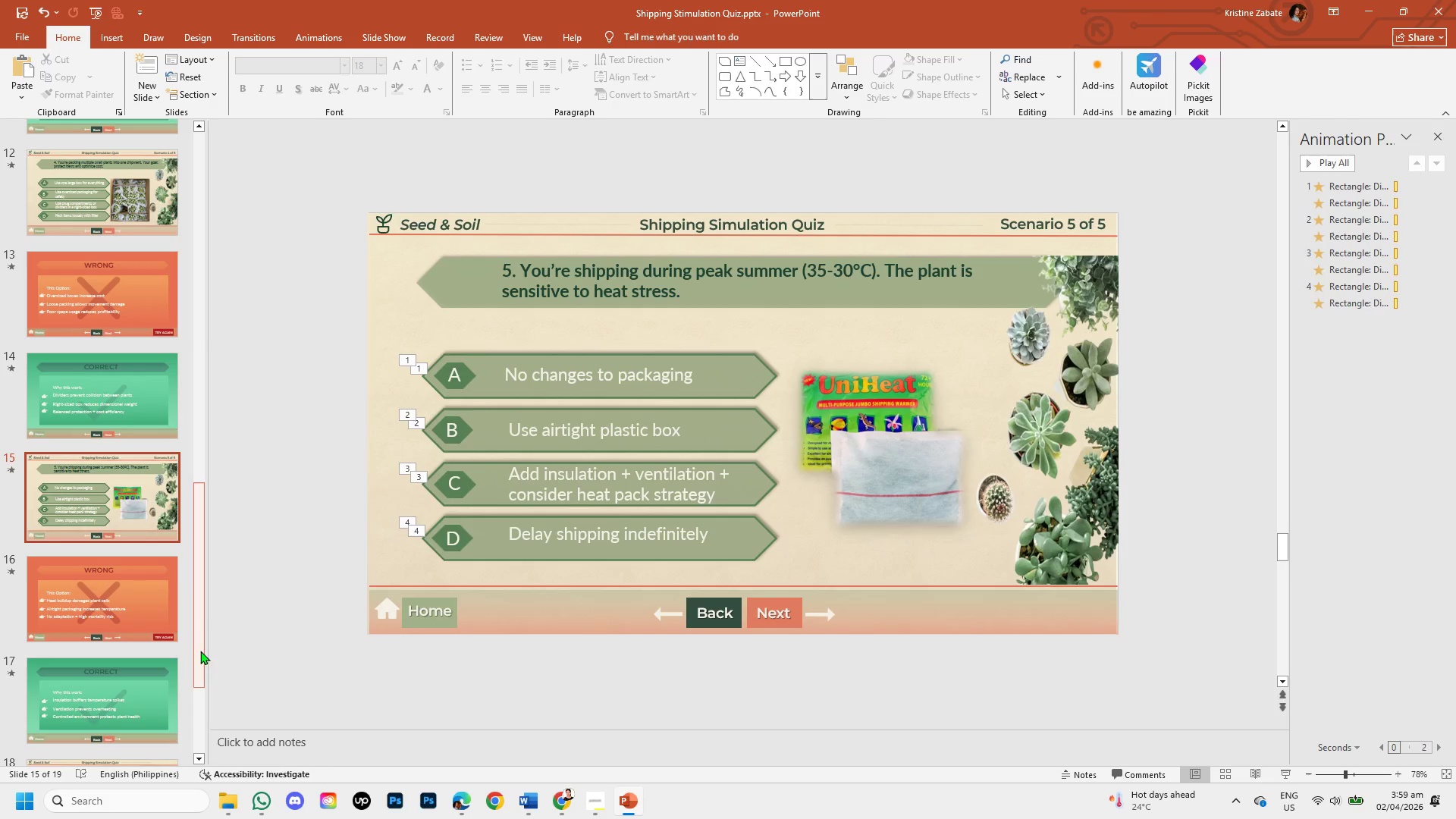 
left_click([89, 573])
 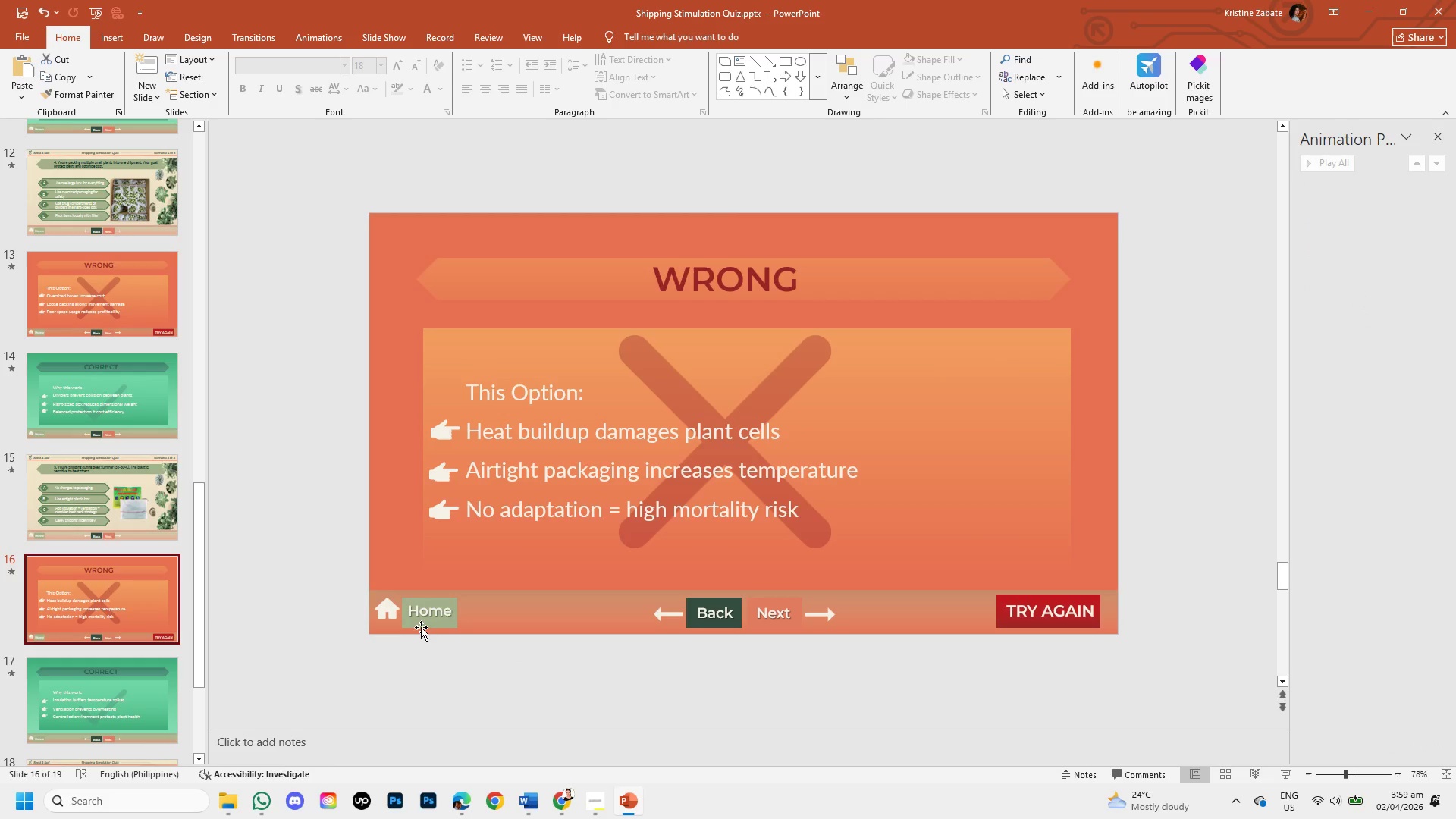 
left_click([415, 625])
 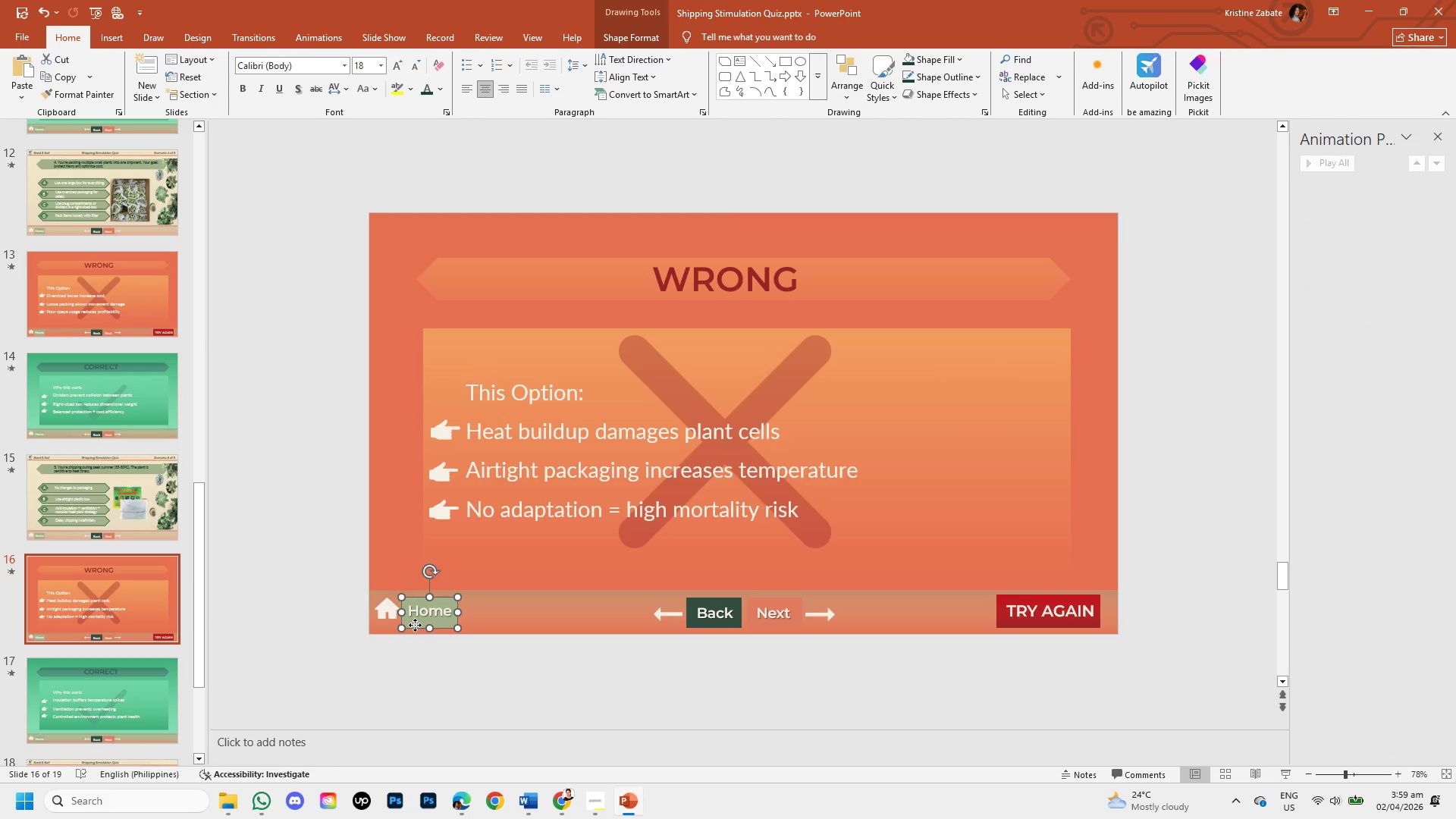 
right_click([415, 625])
 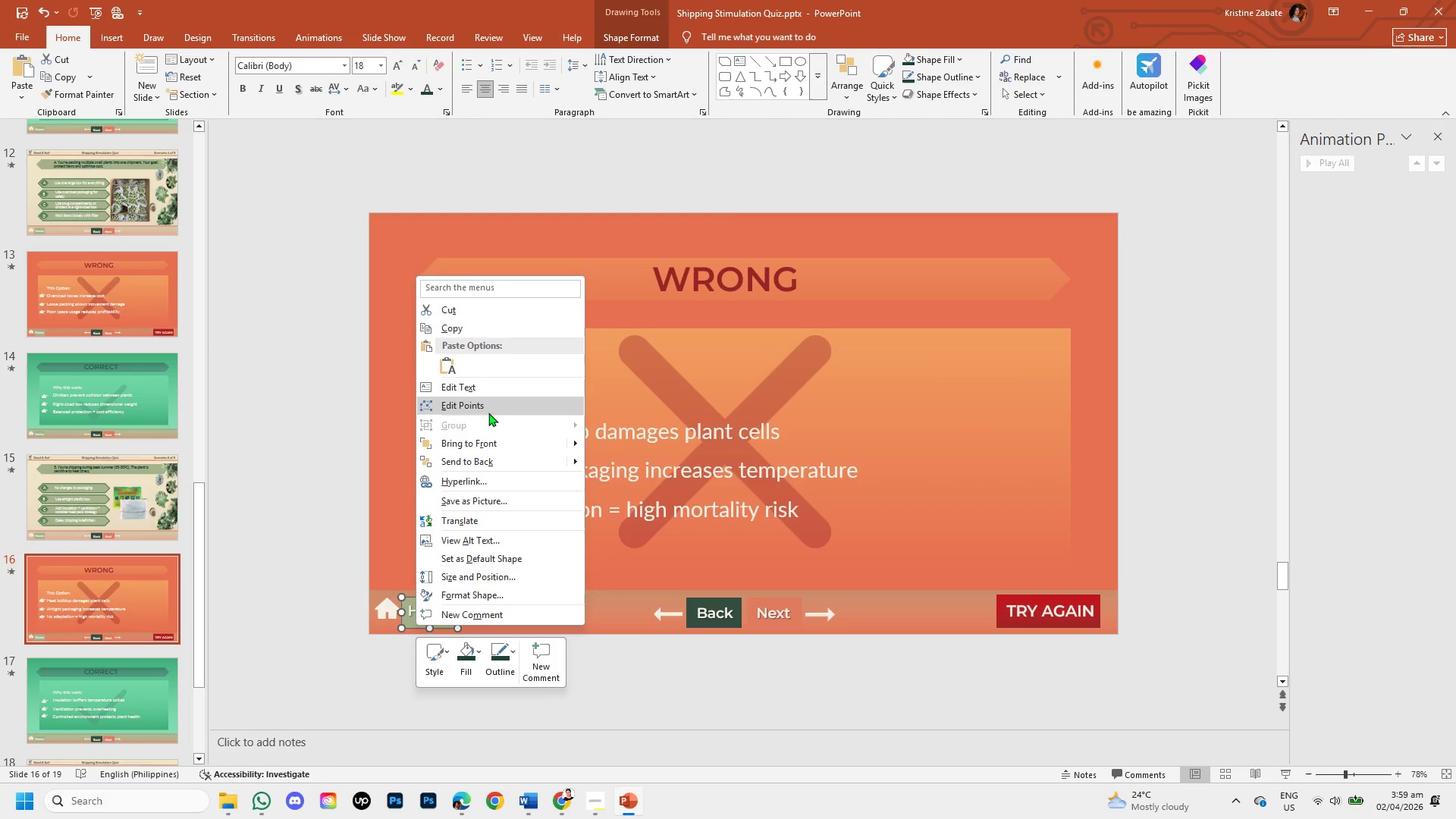 
left_click([499, 482])
 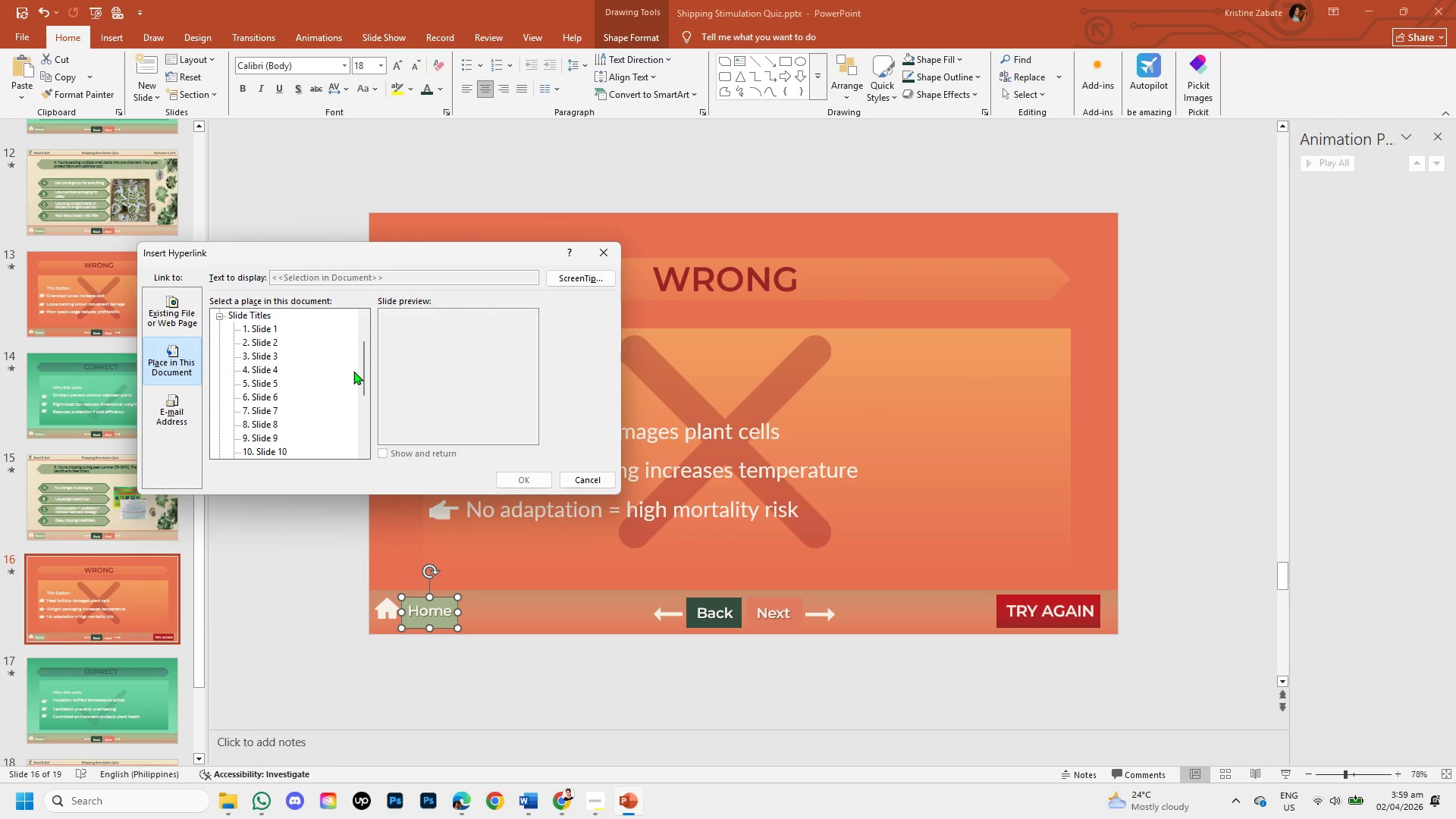 
left_click_drag(start_coordinate=[359, 372], to_coordinate=[365, 343])
 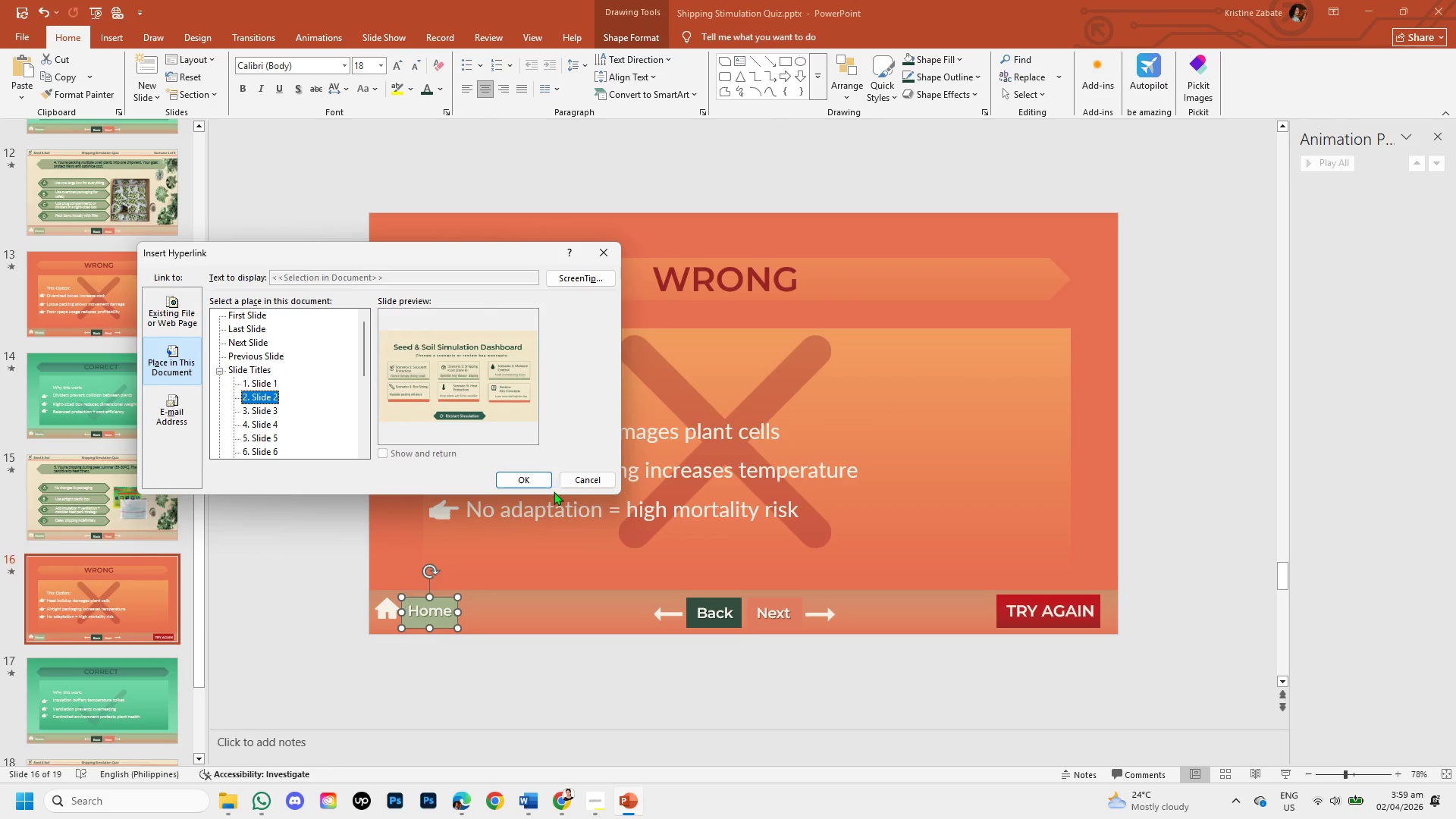 
left_click([533, 479])
 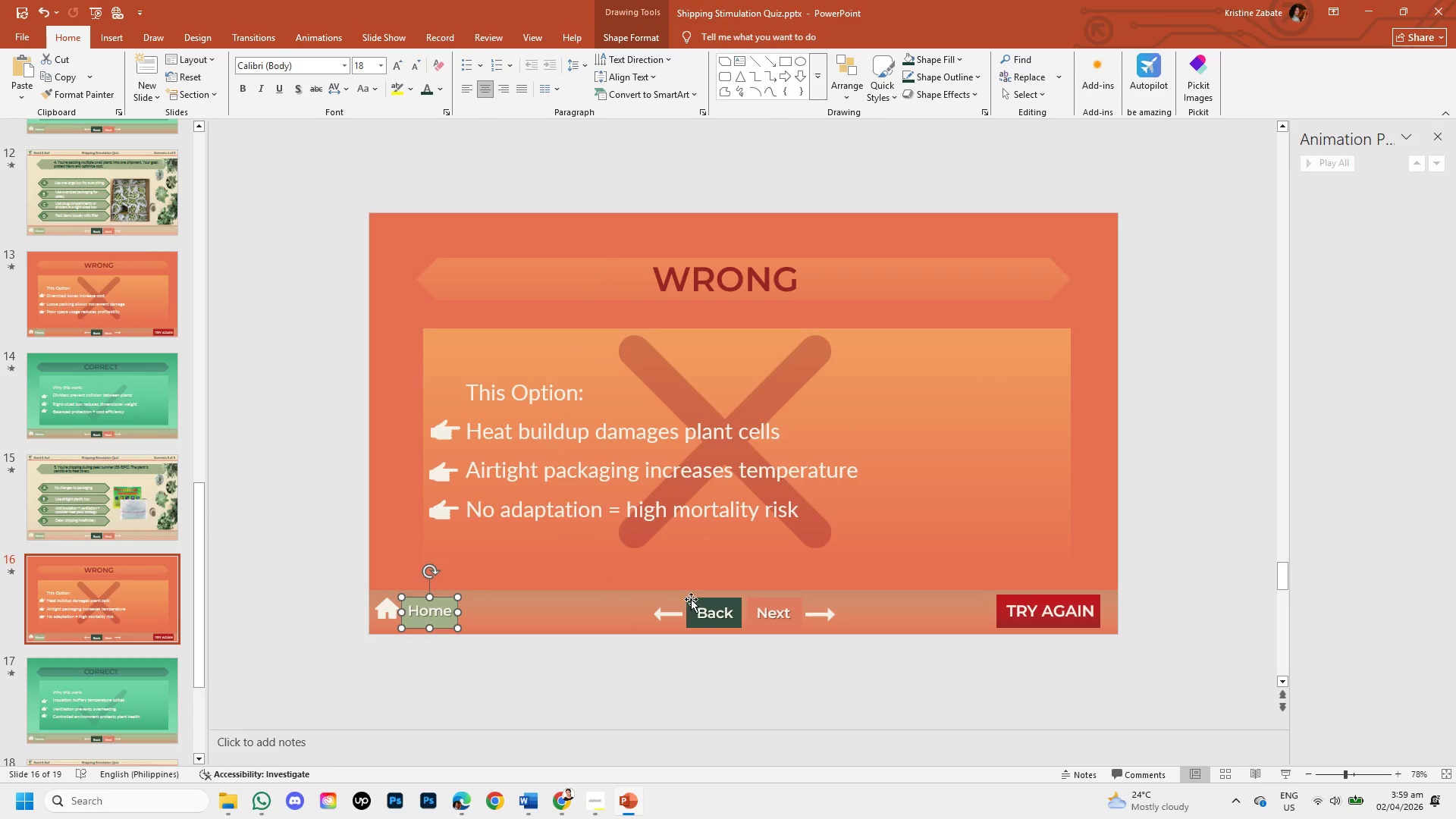 
left_click([692, 598])
 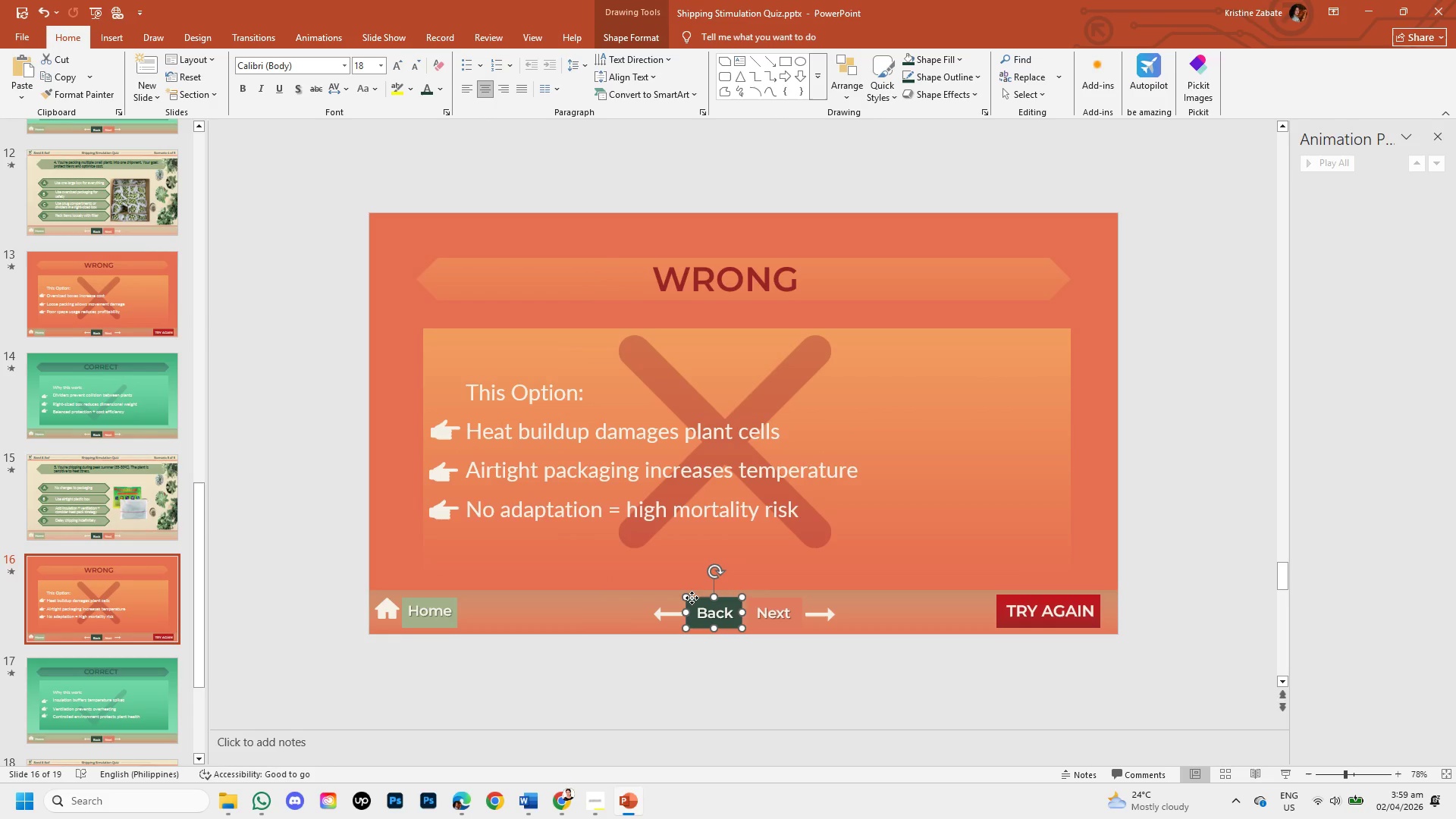 
right_click([692, 598])
 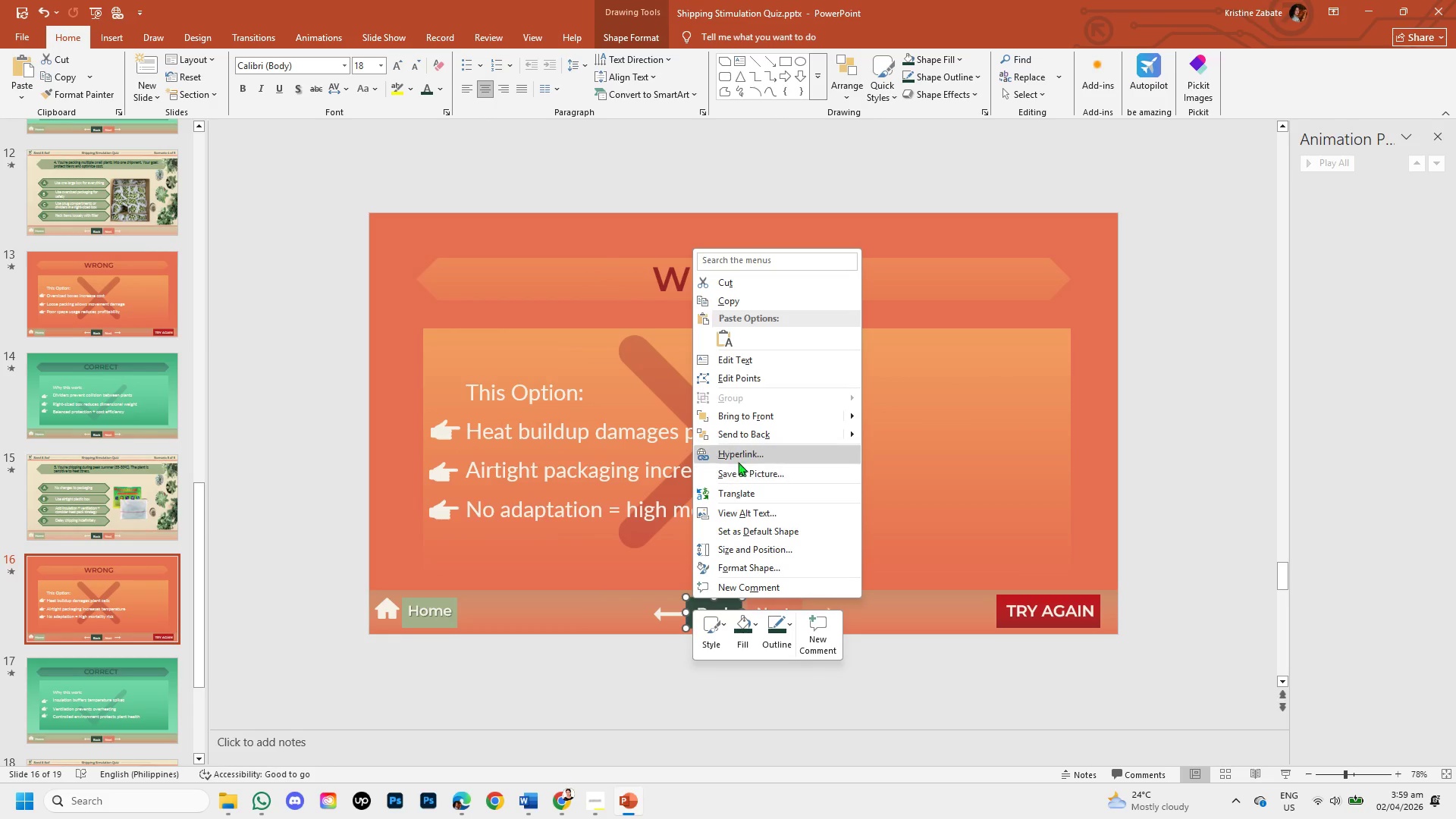 
left_click([738, 455])
 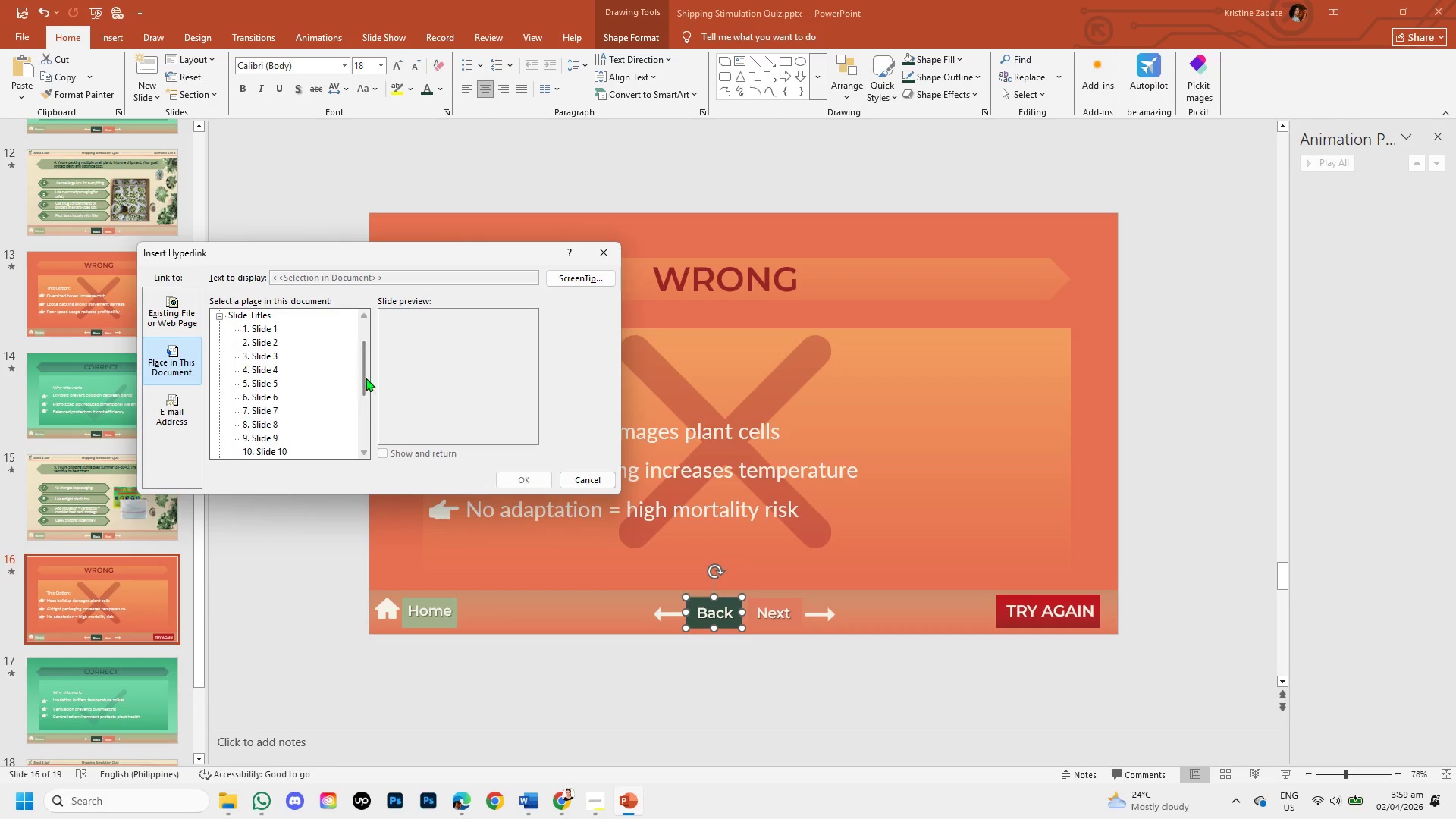 
left_click_drag(start_coordinate=[366, 378], to_coordinate=[357, 460])
 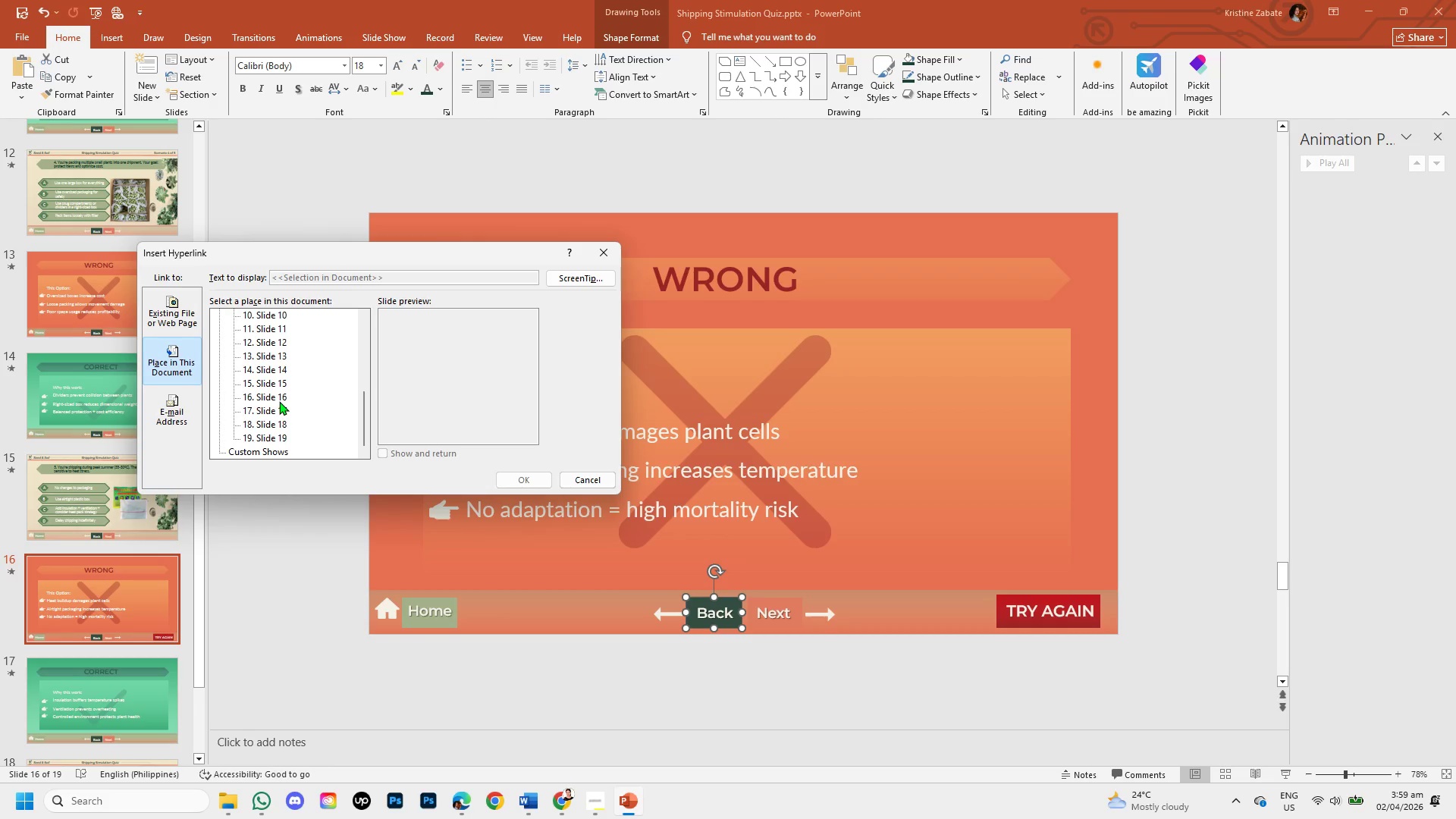 
left_click([279, 401])
 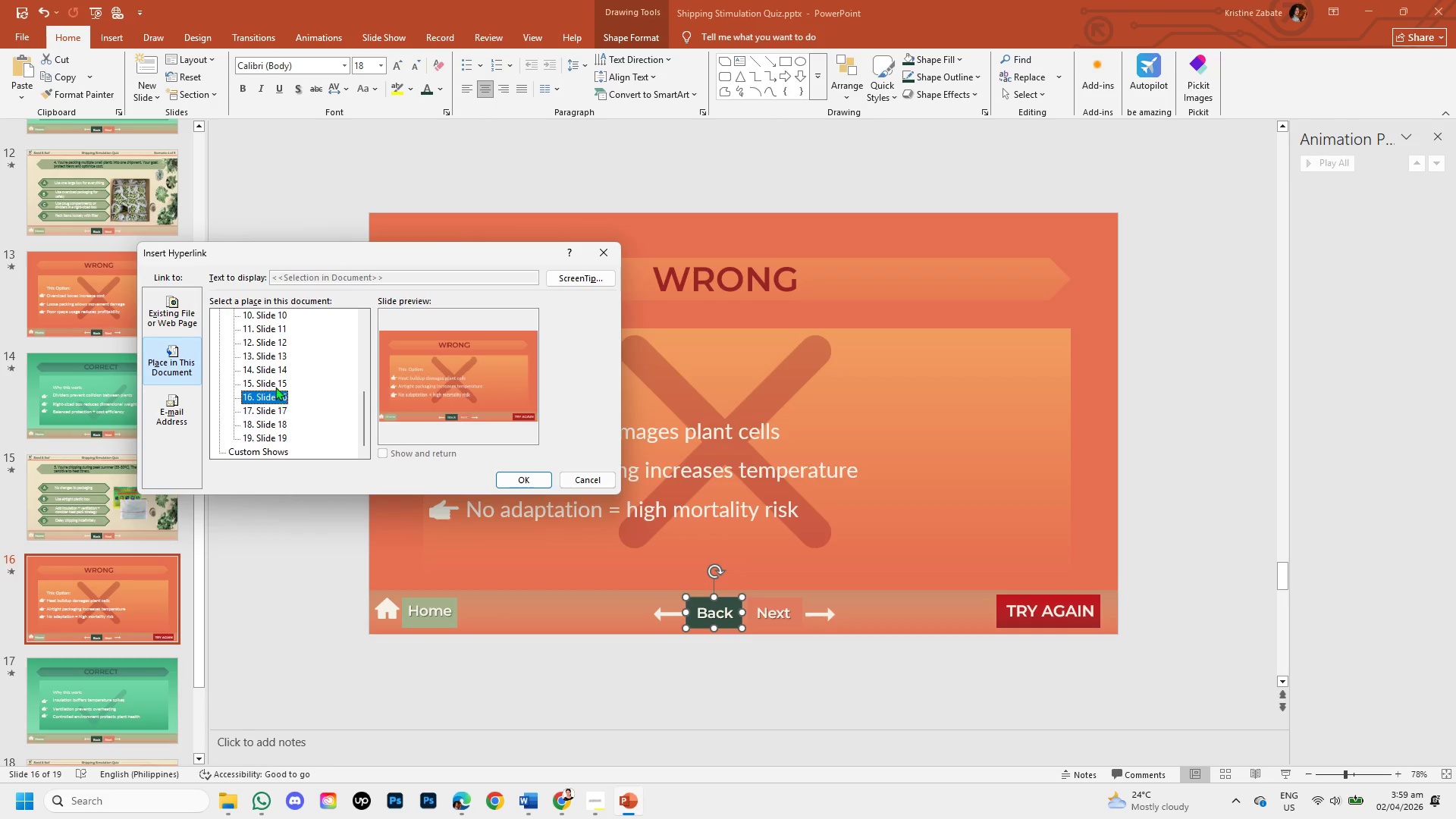 
left_click([274, 381])
 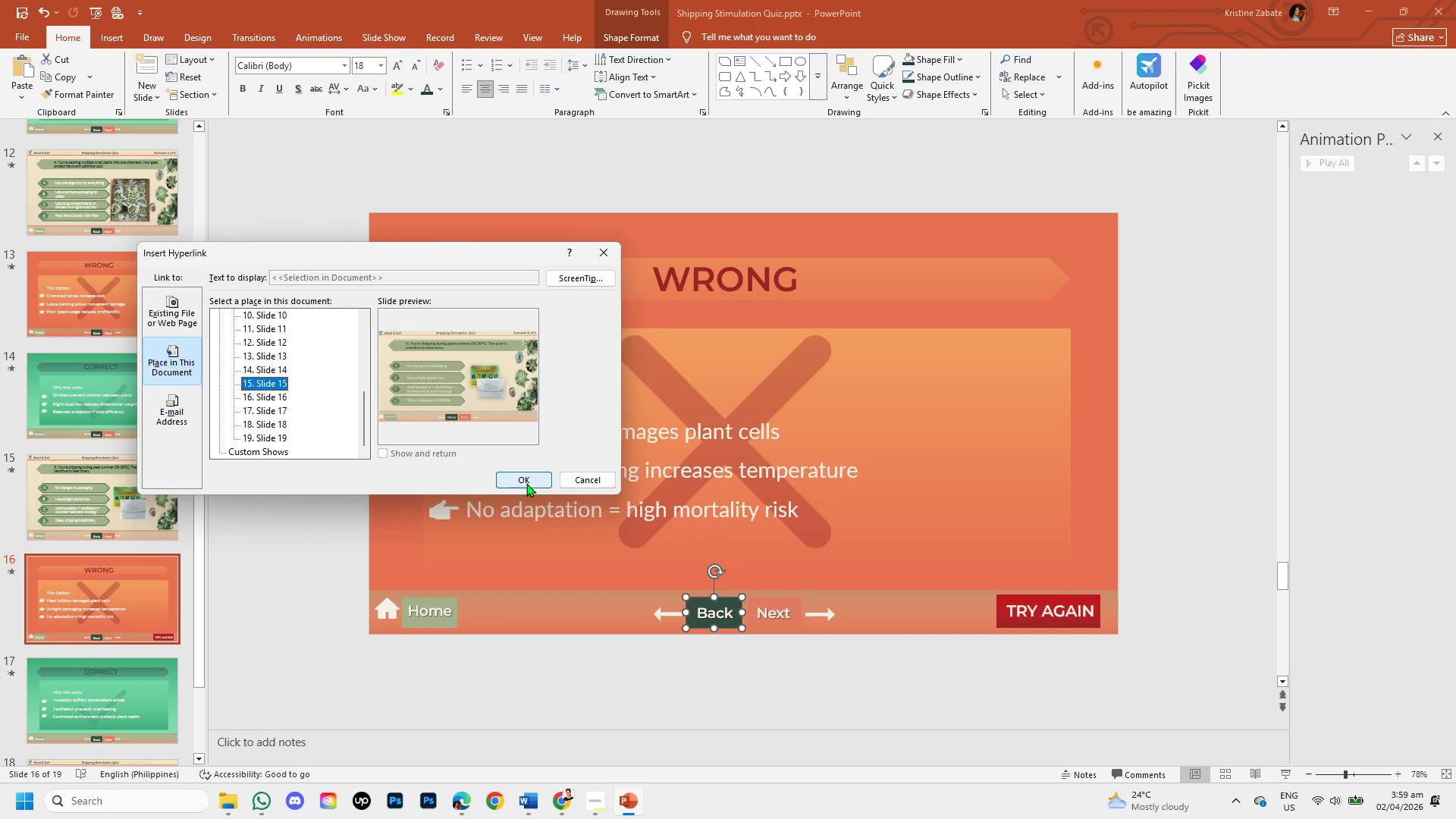 
wait(5.58)
 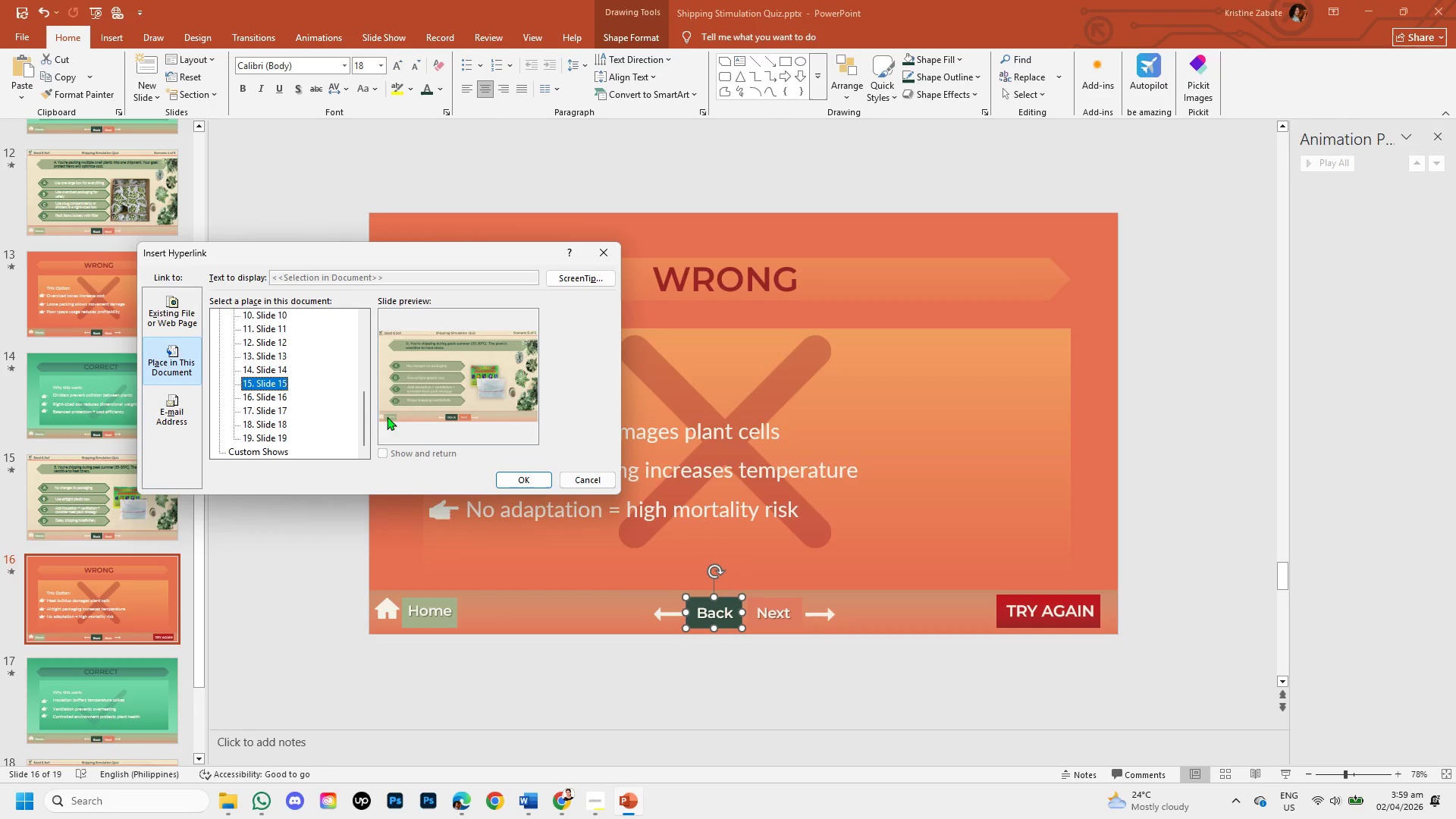 
left_click([526, 483])
 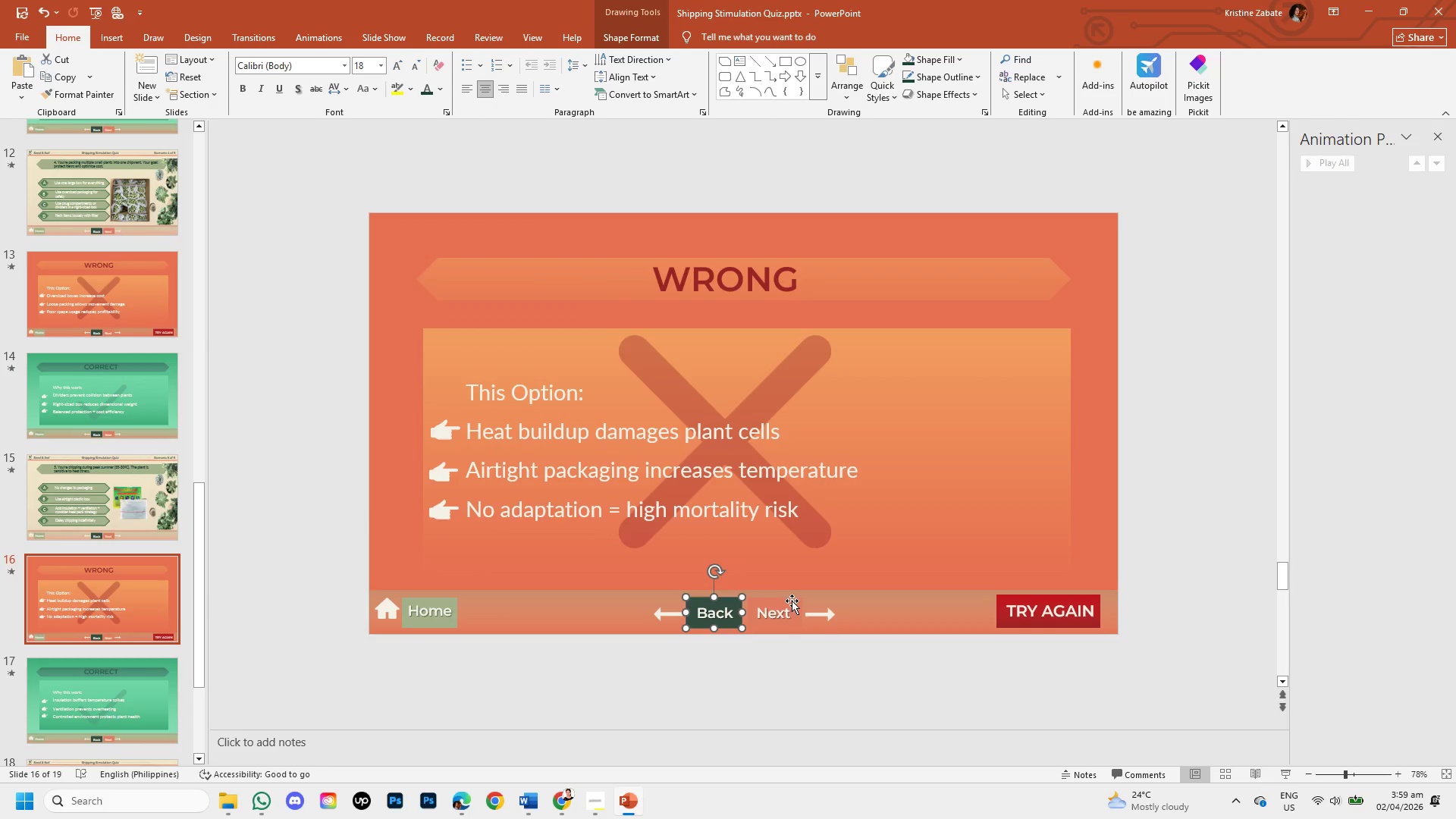 
left_click([792, 601])
 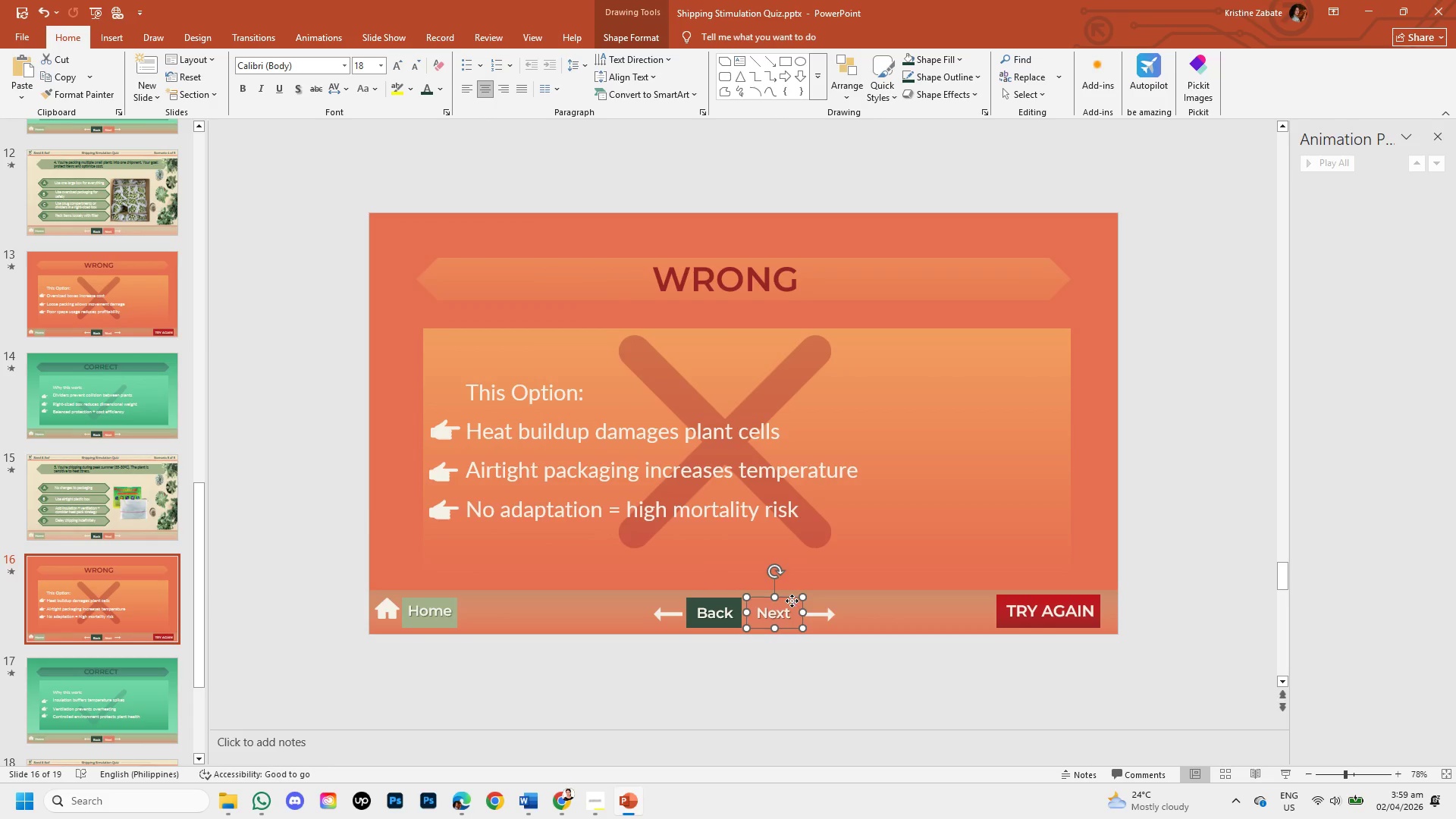 
right_click([792, 601])
 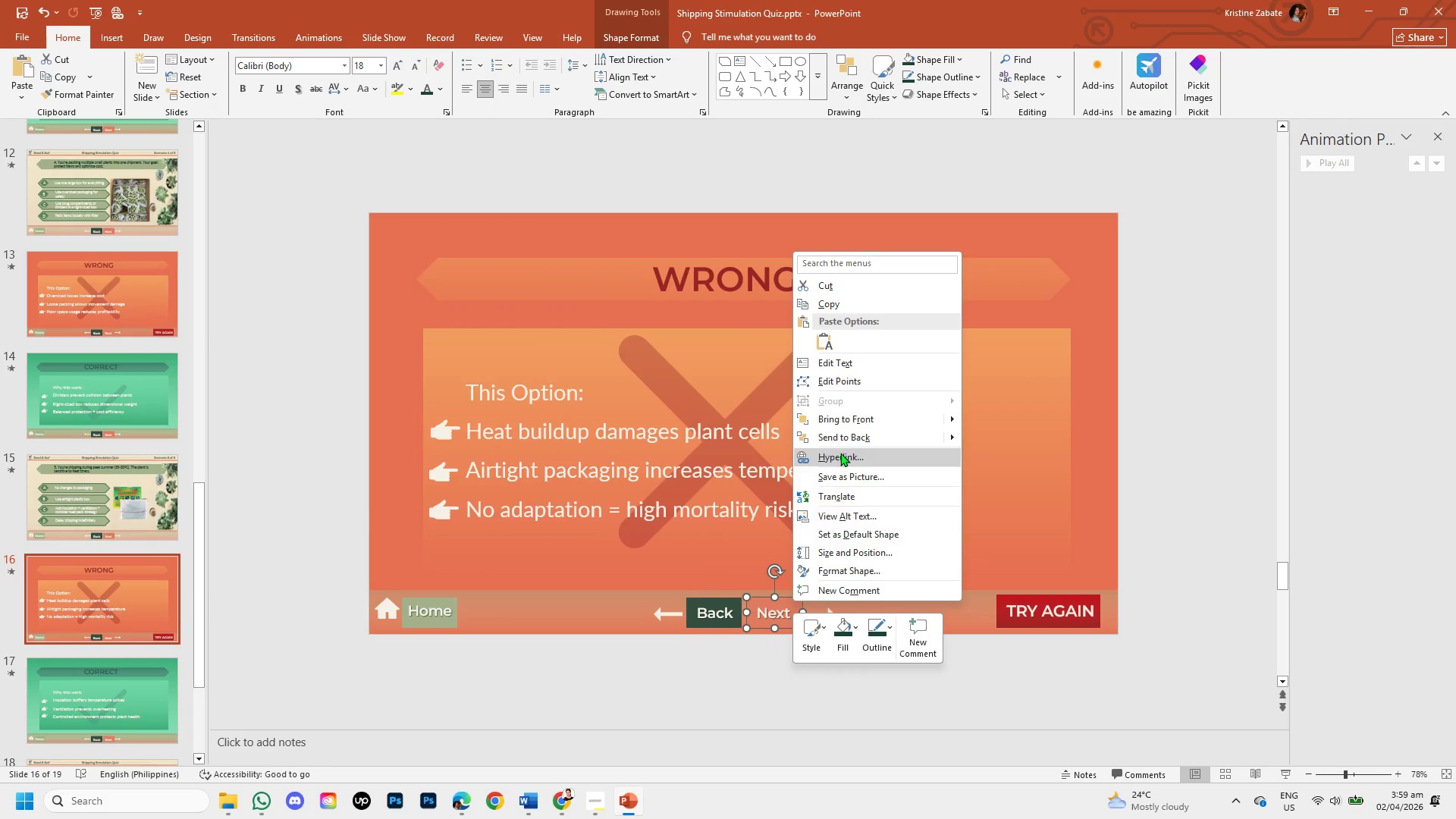 
left_click([841, 453])
 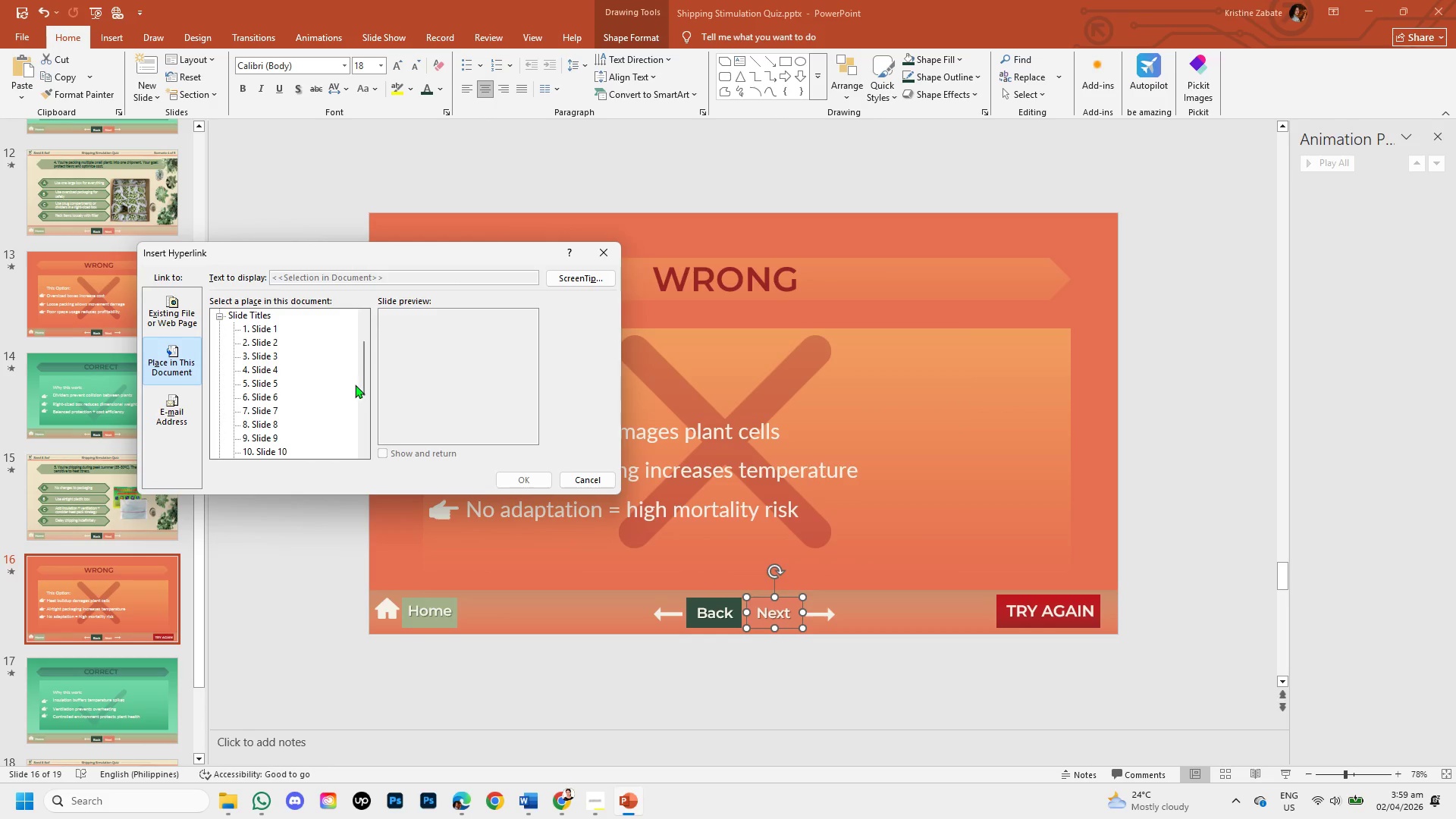 
left_click_drag(start_coordinate=[359, 387], to_coordinate=[364, 471])
 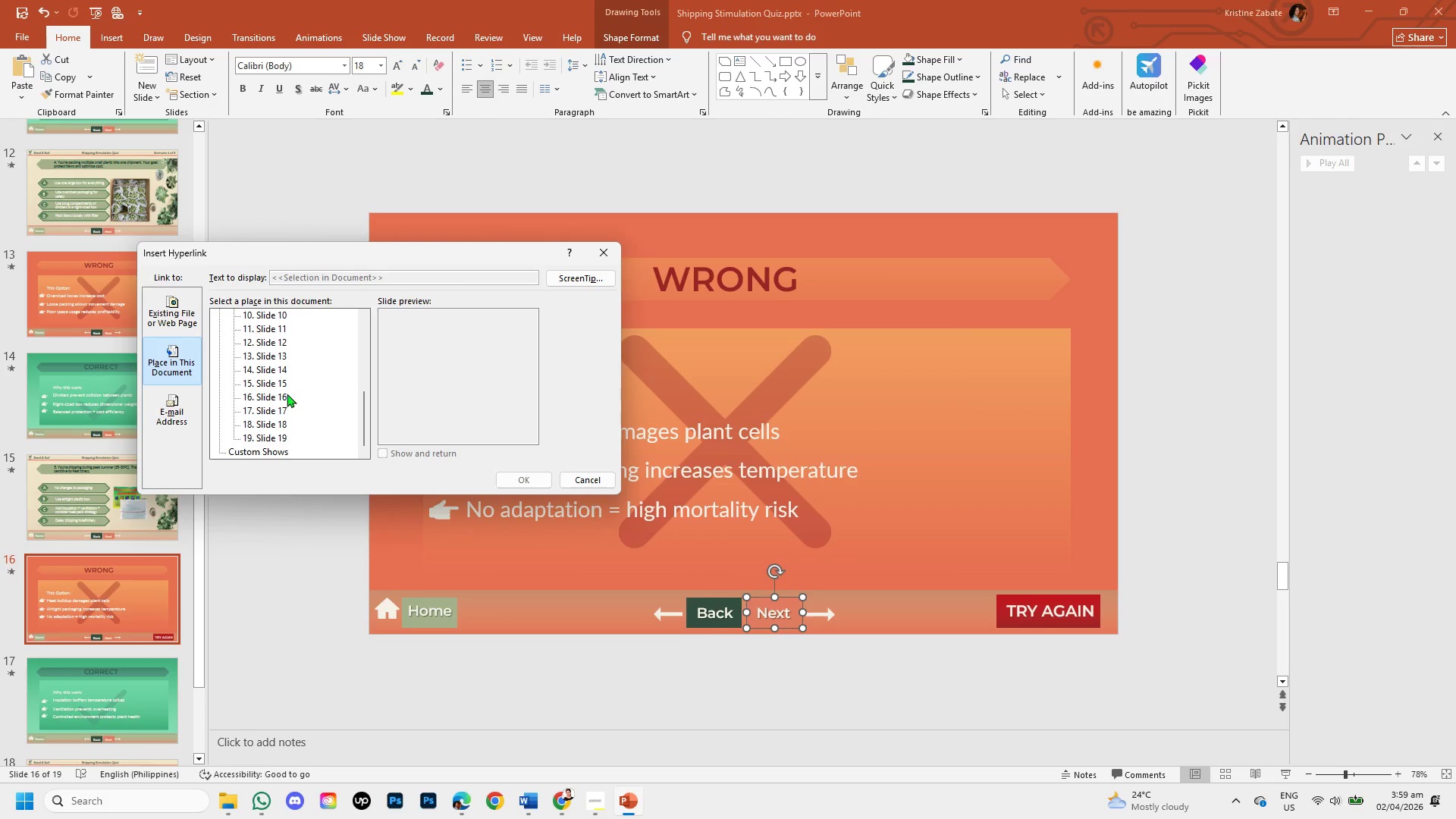 
left_click([276, 413])
 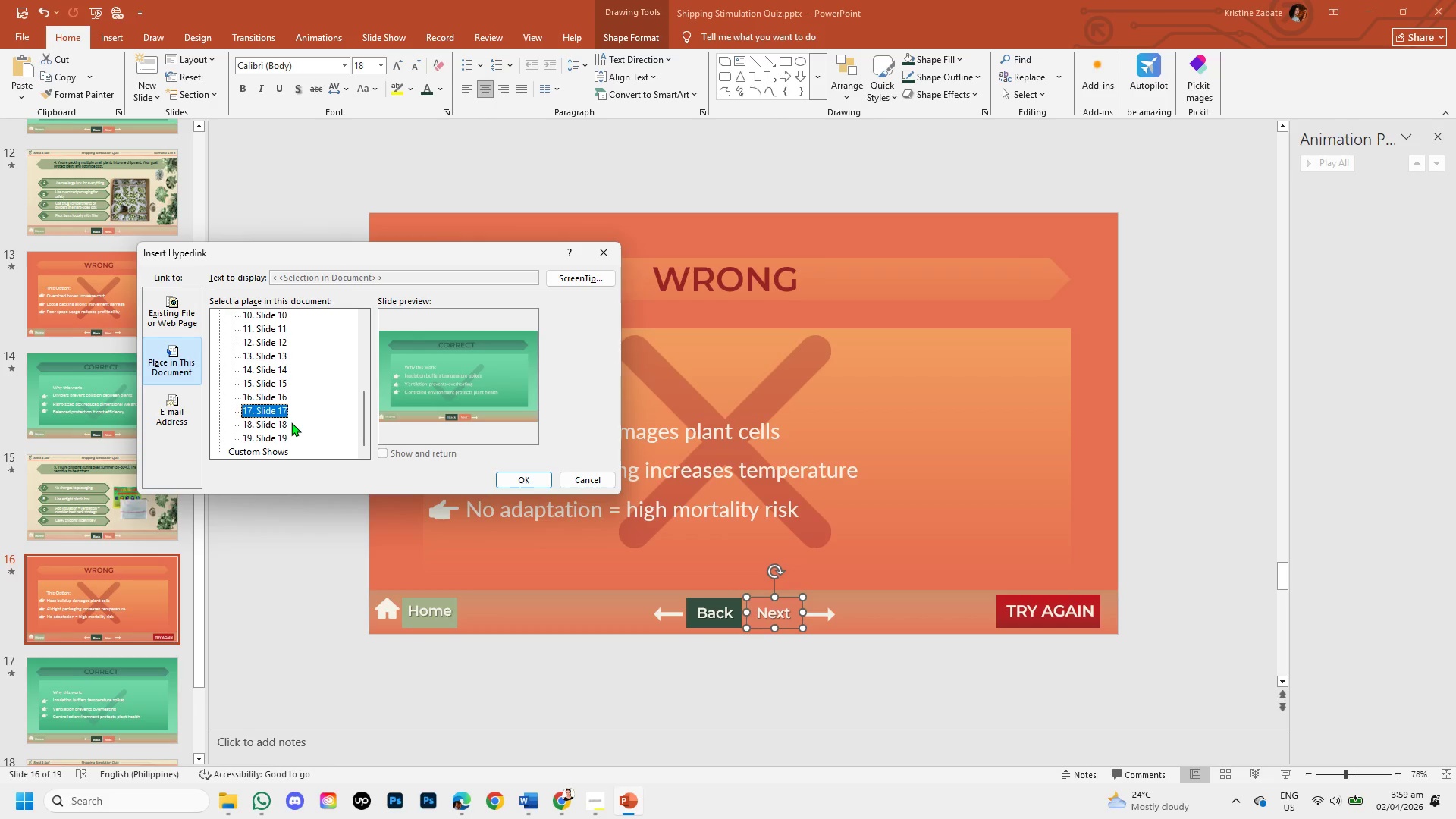 
wait(6.23)
 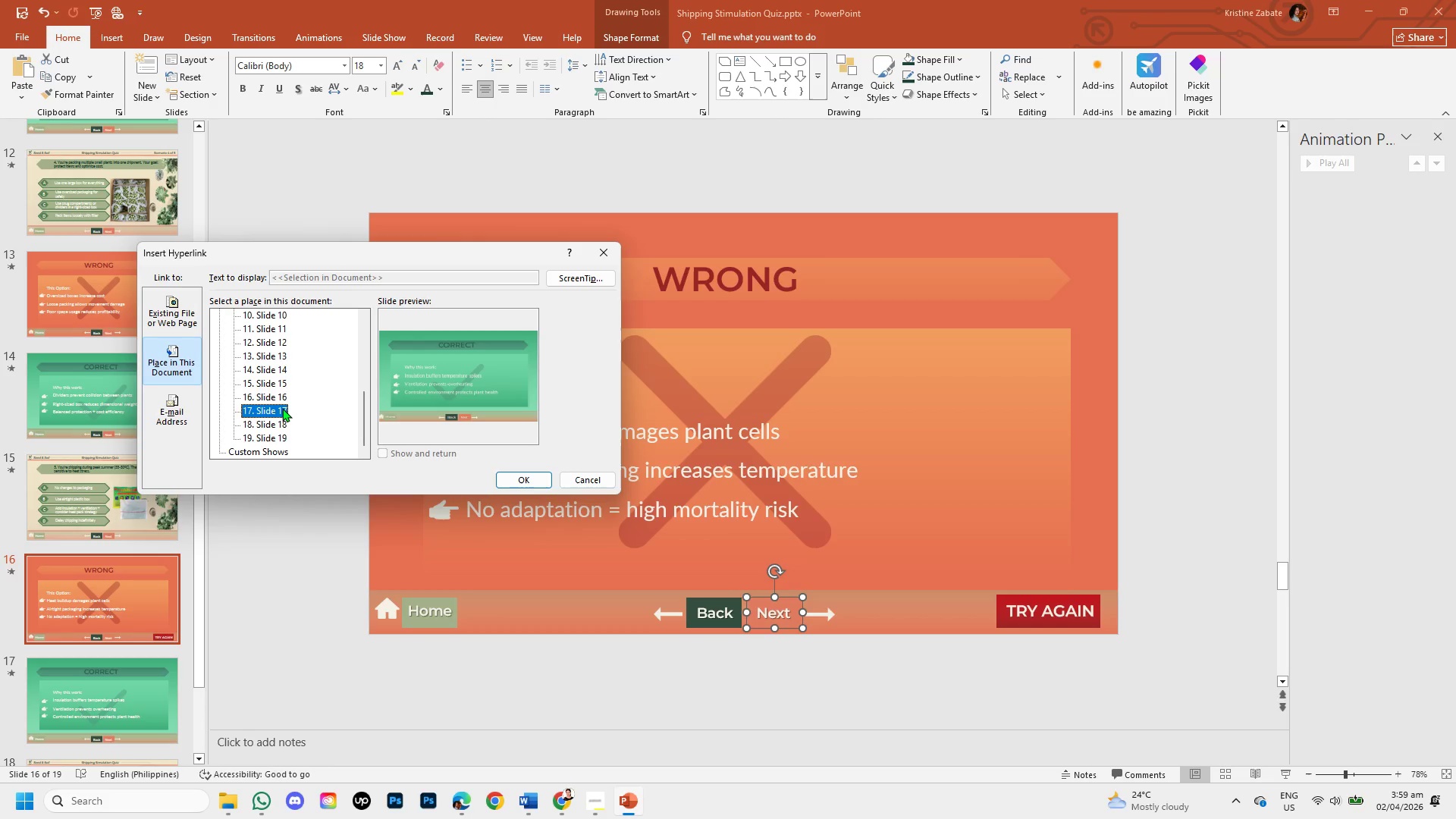 
left_click([529, 480])
 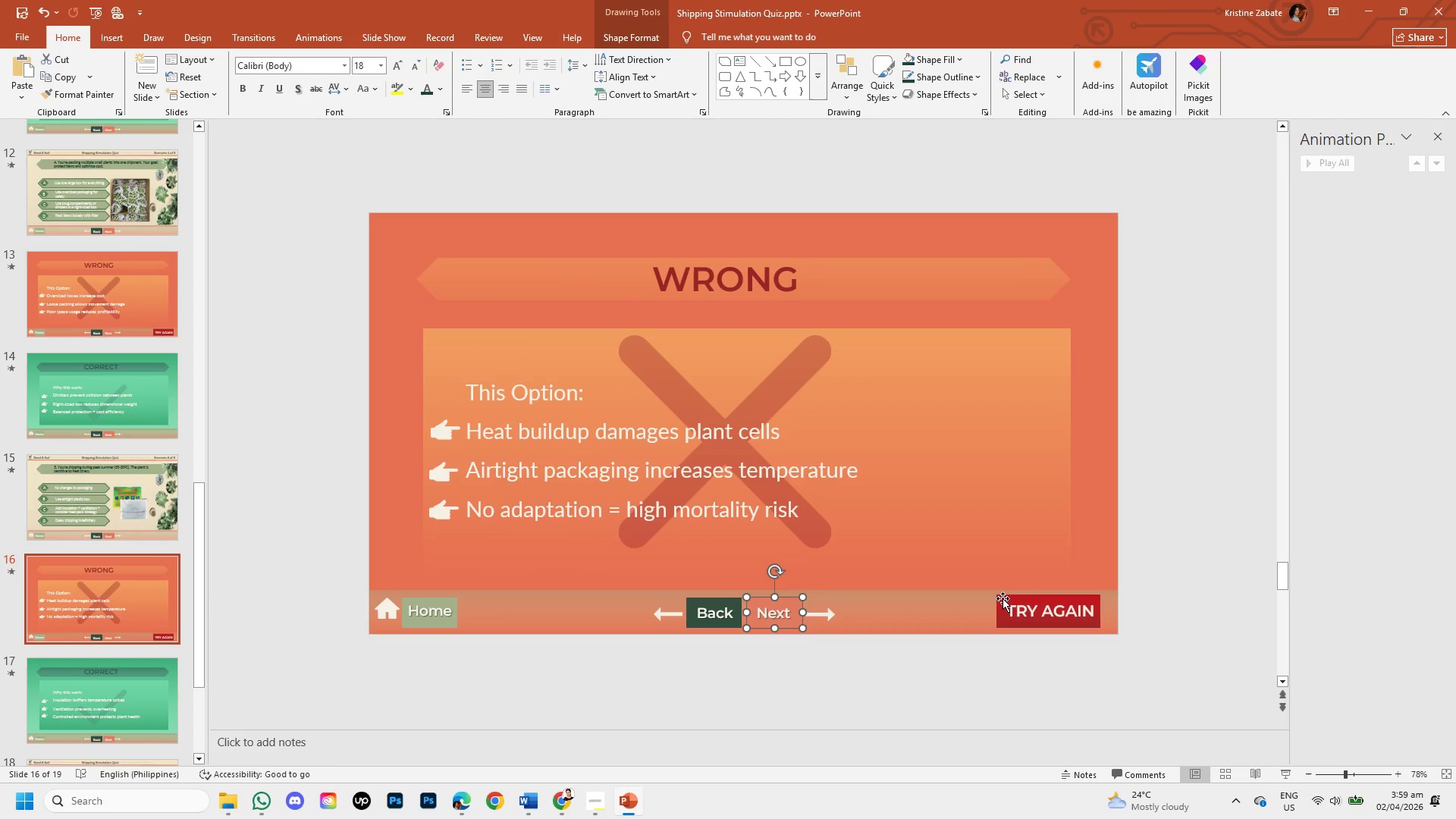 
left_click([1003, 598])
 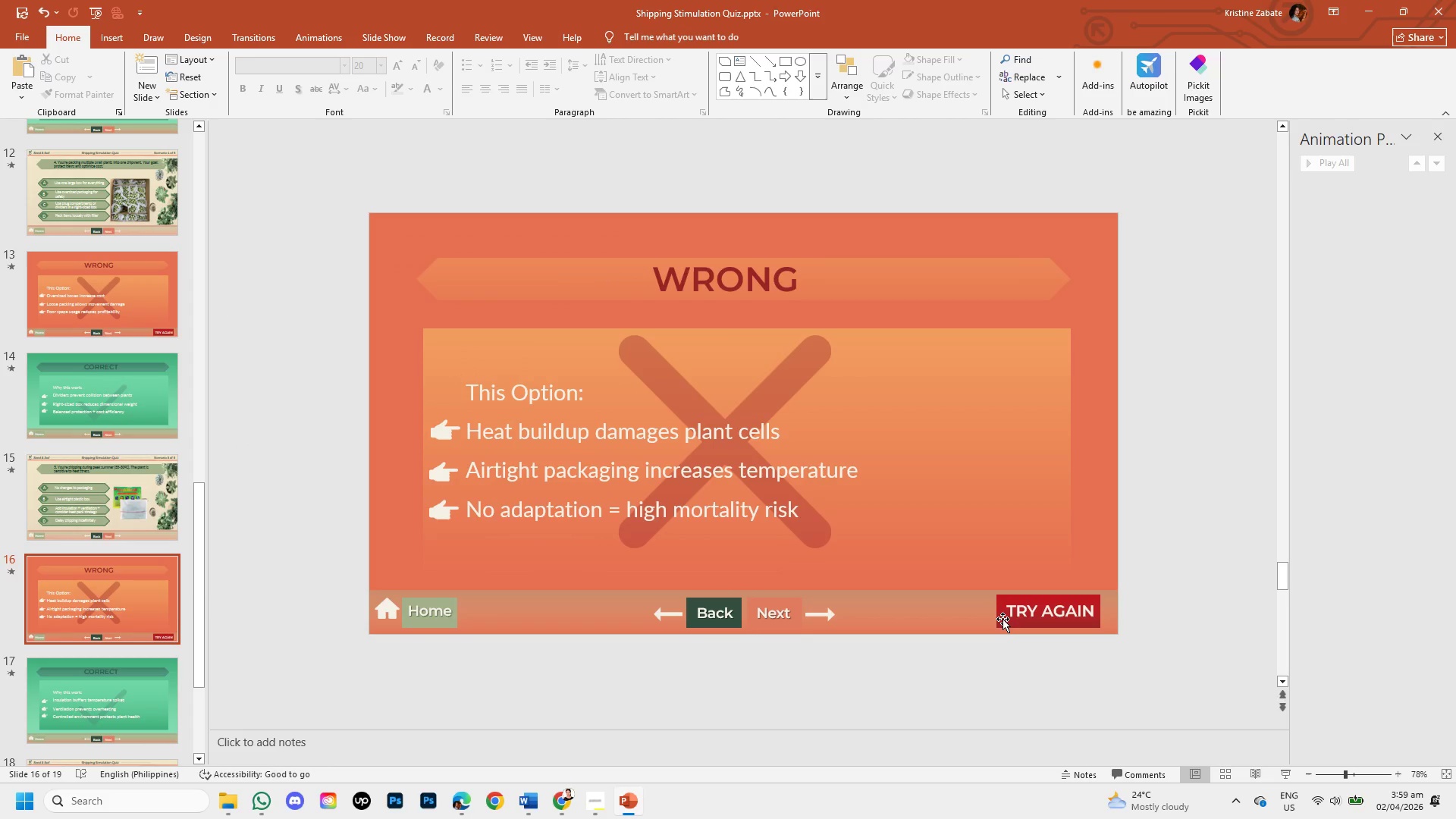 
left_click([1003, 619])
 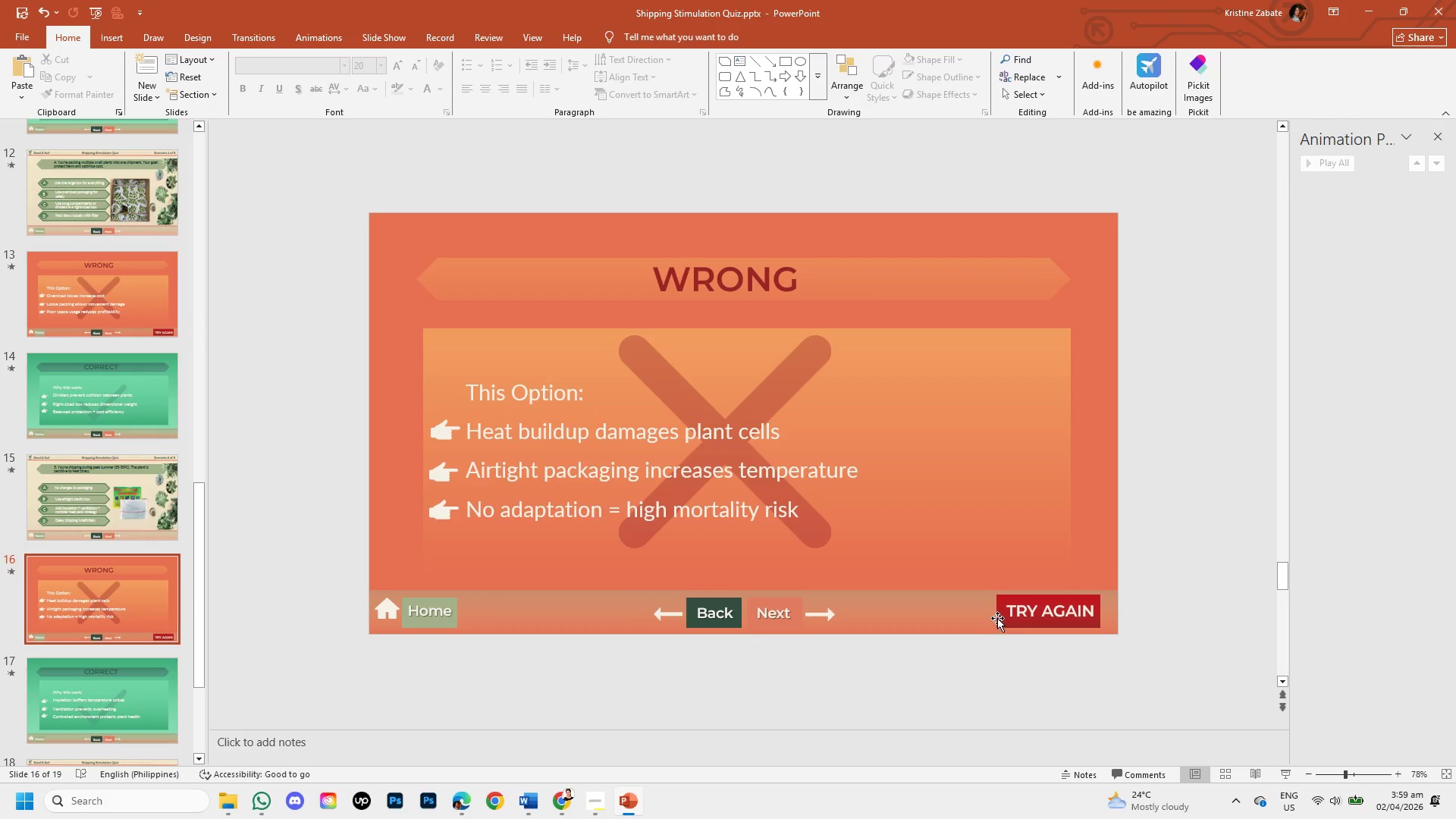 
left_click([997, 618])
 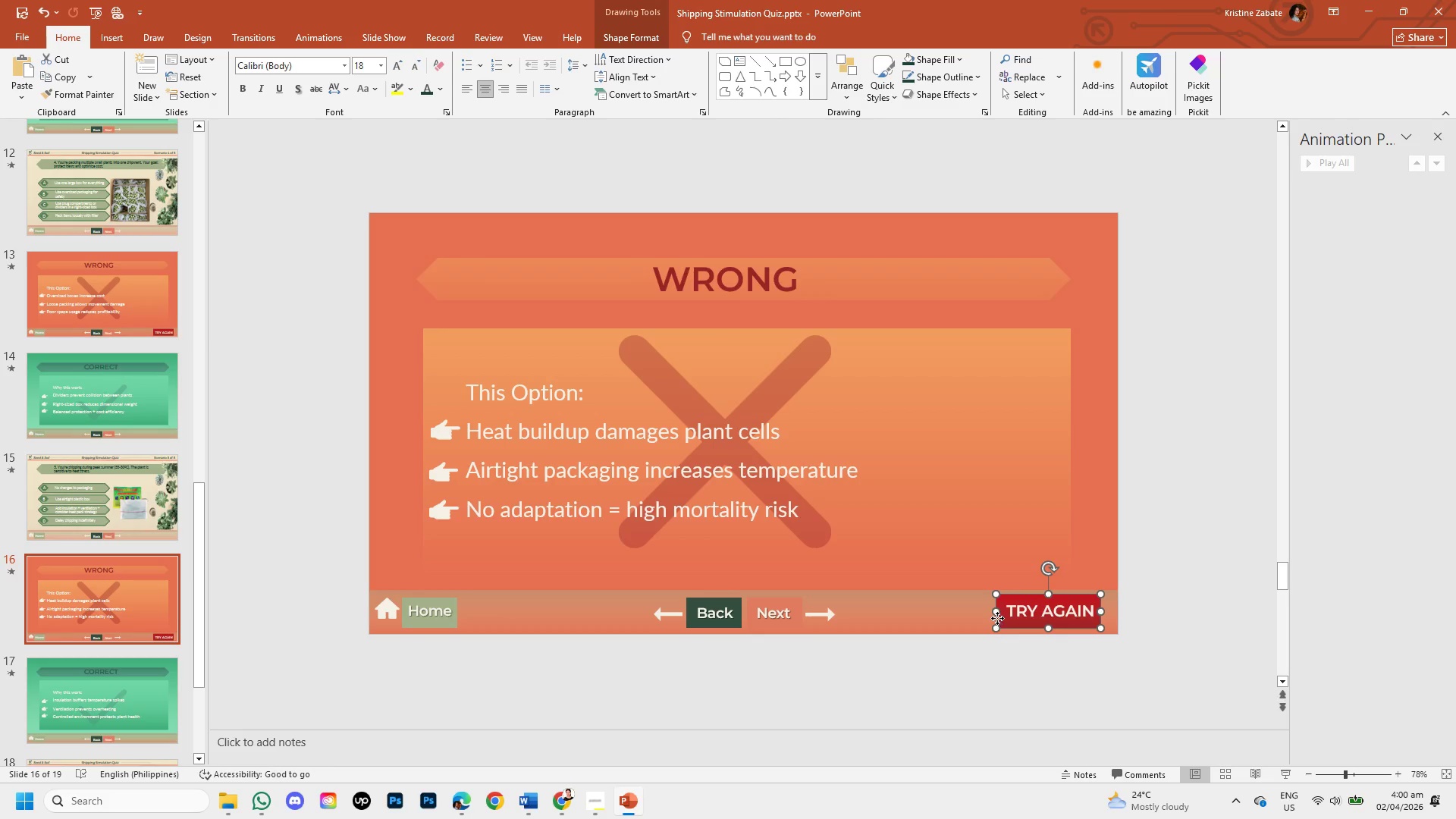 
right_click([997, 618])
 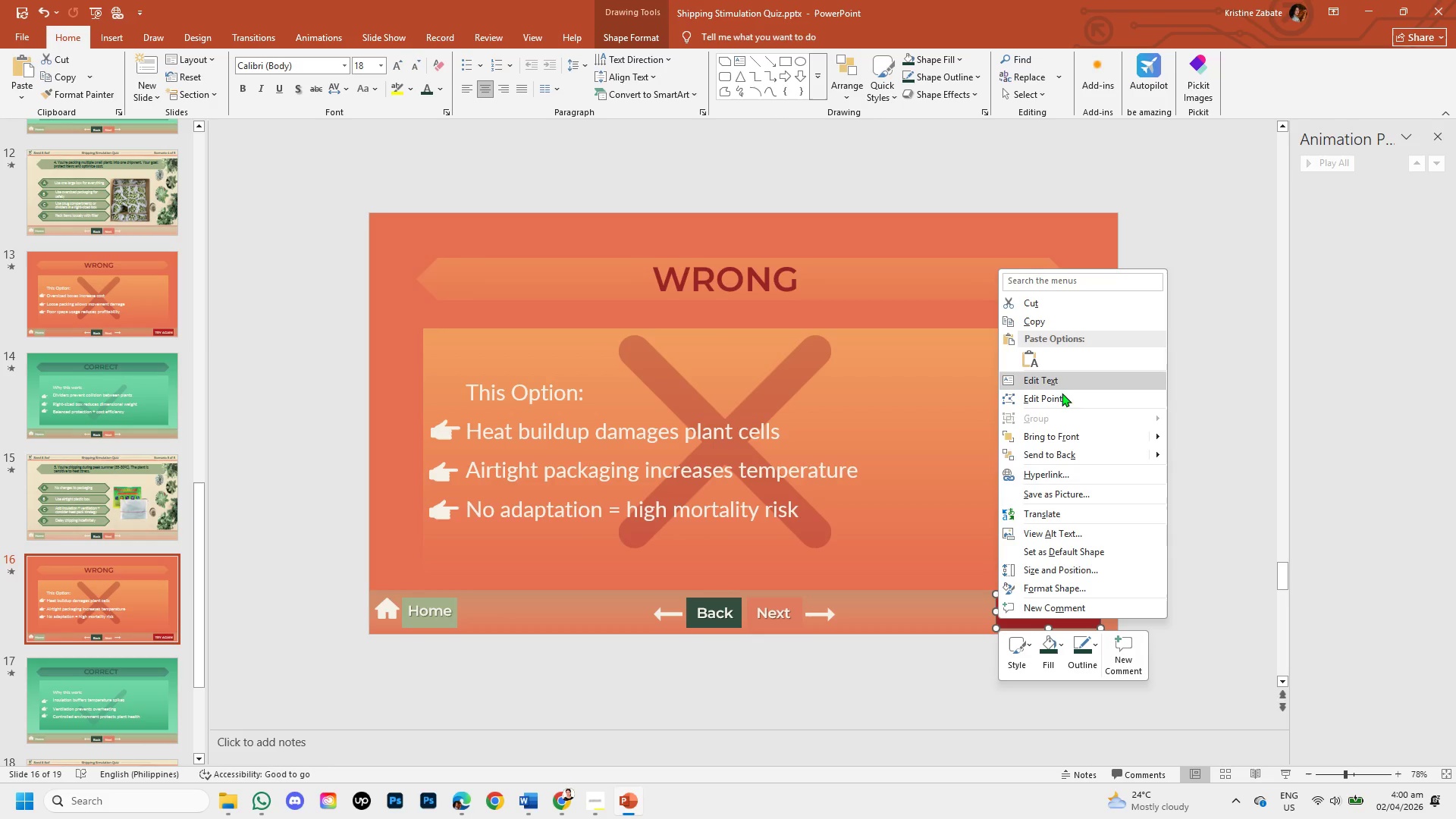 
left_click([1094, 476])
 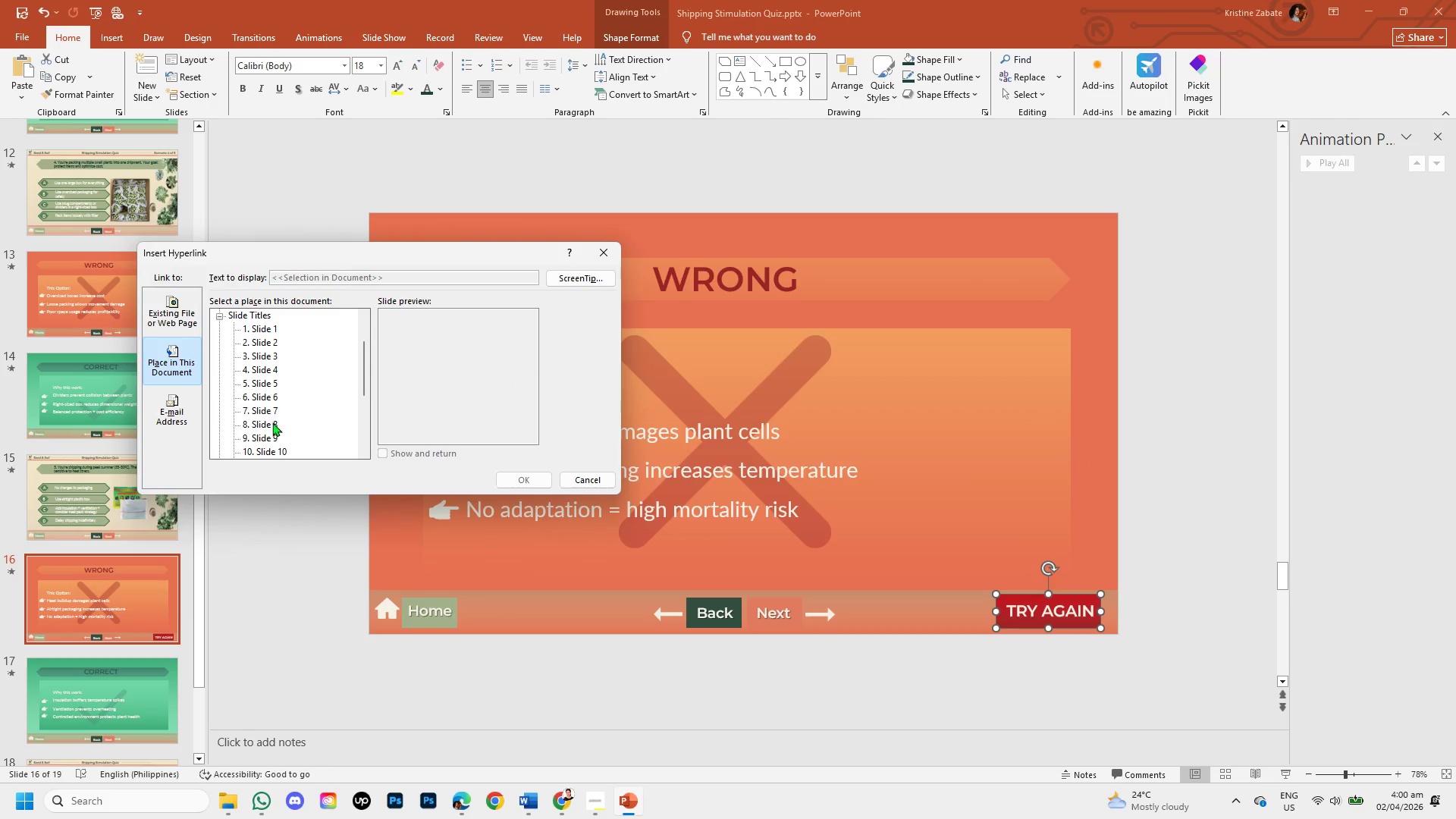 
left_click_drag(start_coordinate=[362, 369], to_coordinate=[374, 446])
 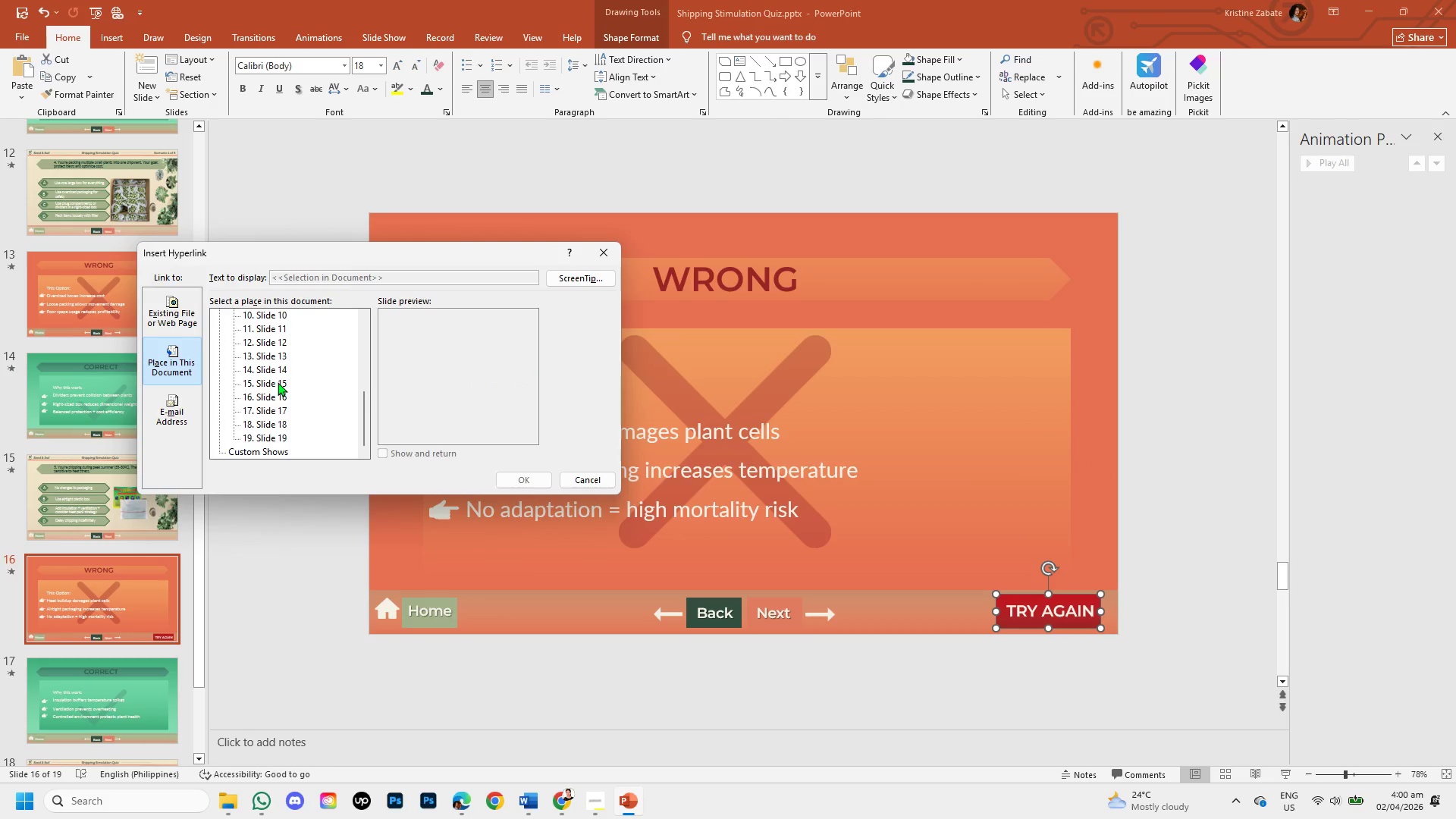 
left_click([278, 382])
 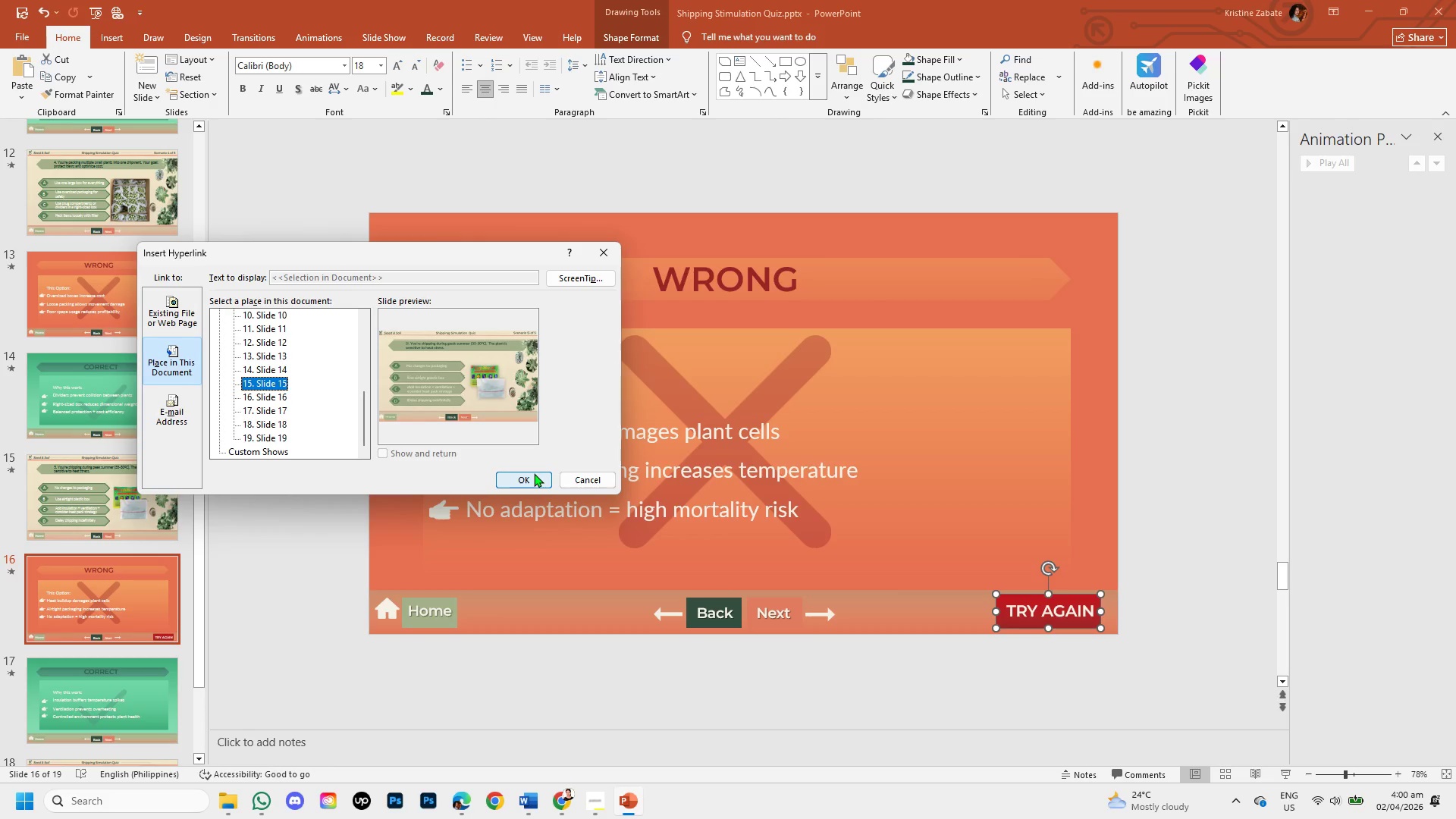 
left_click([535, 478])
 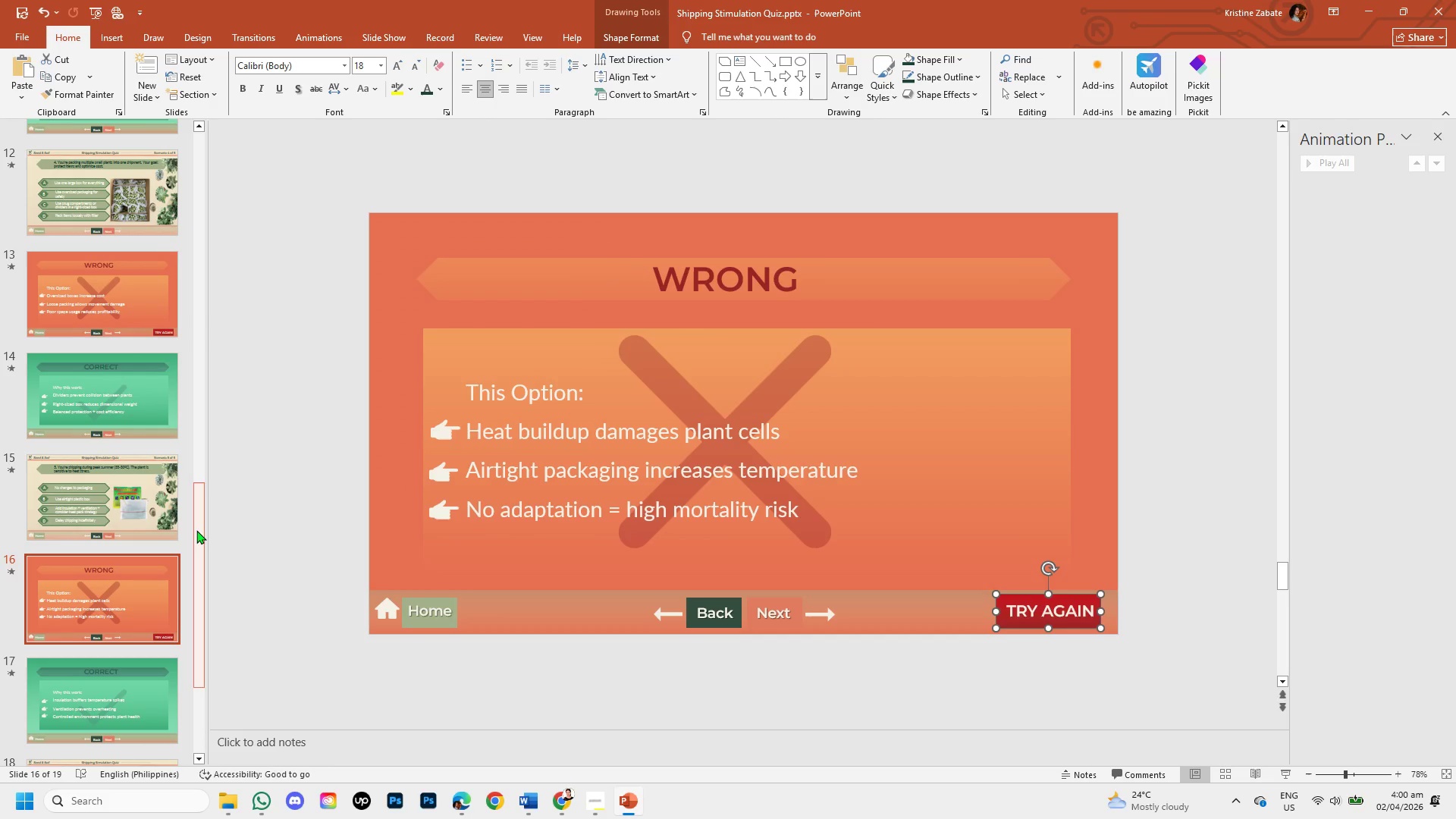 
left_click_drag(start_coordinate=[196, 530], to_coordinate=[206, 637])
 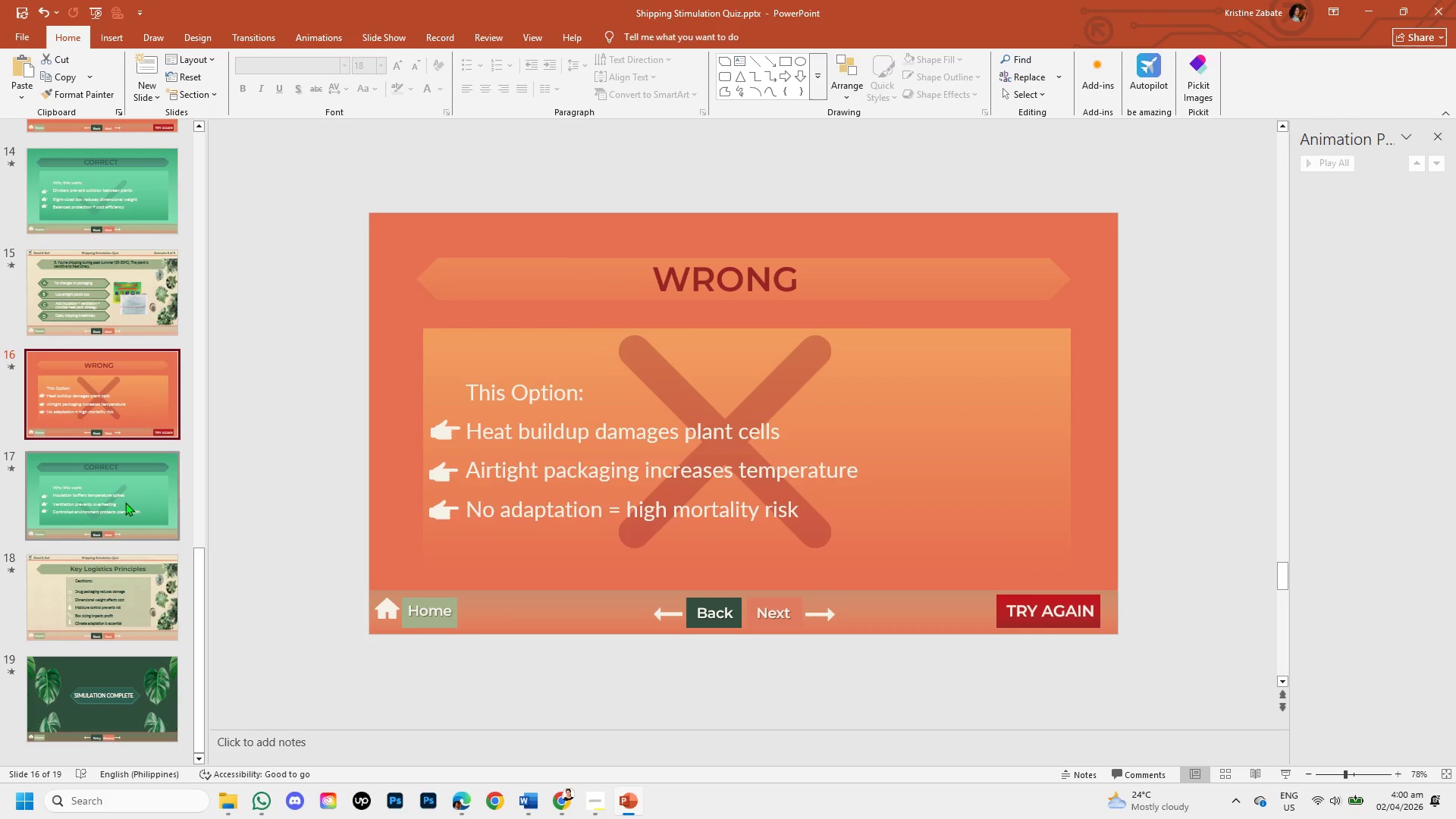 
left_click([125, 502])
 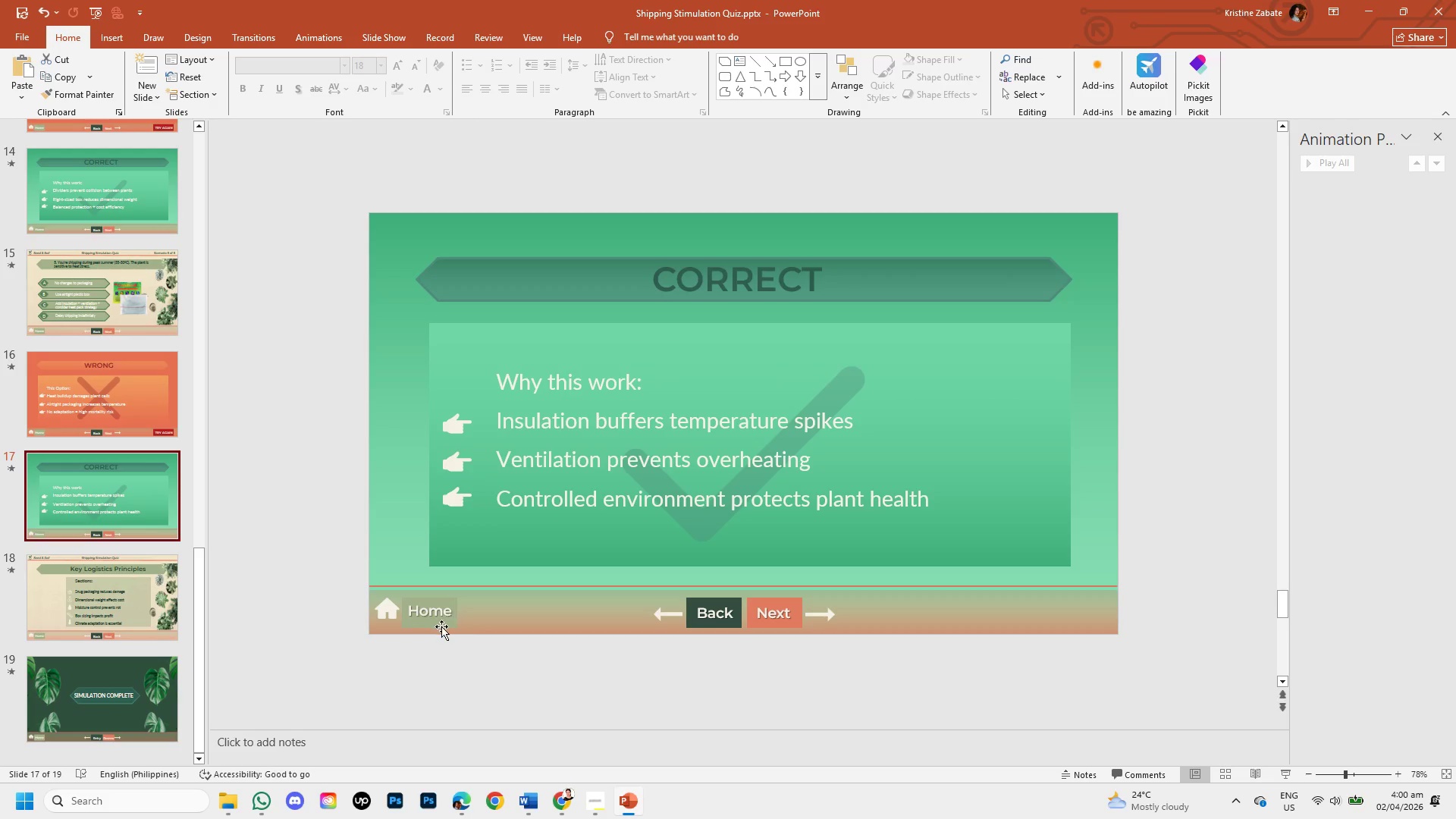 
left_click([441, 626])
 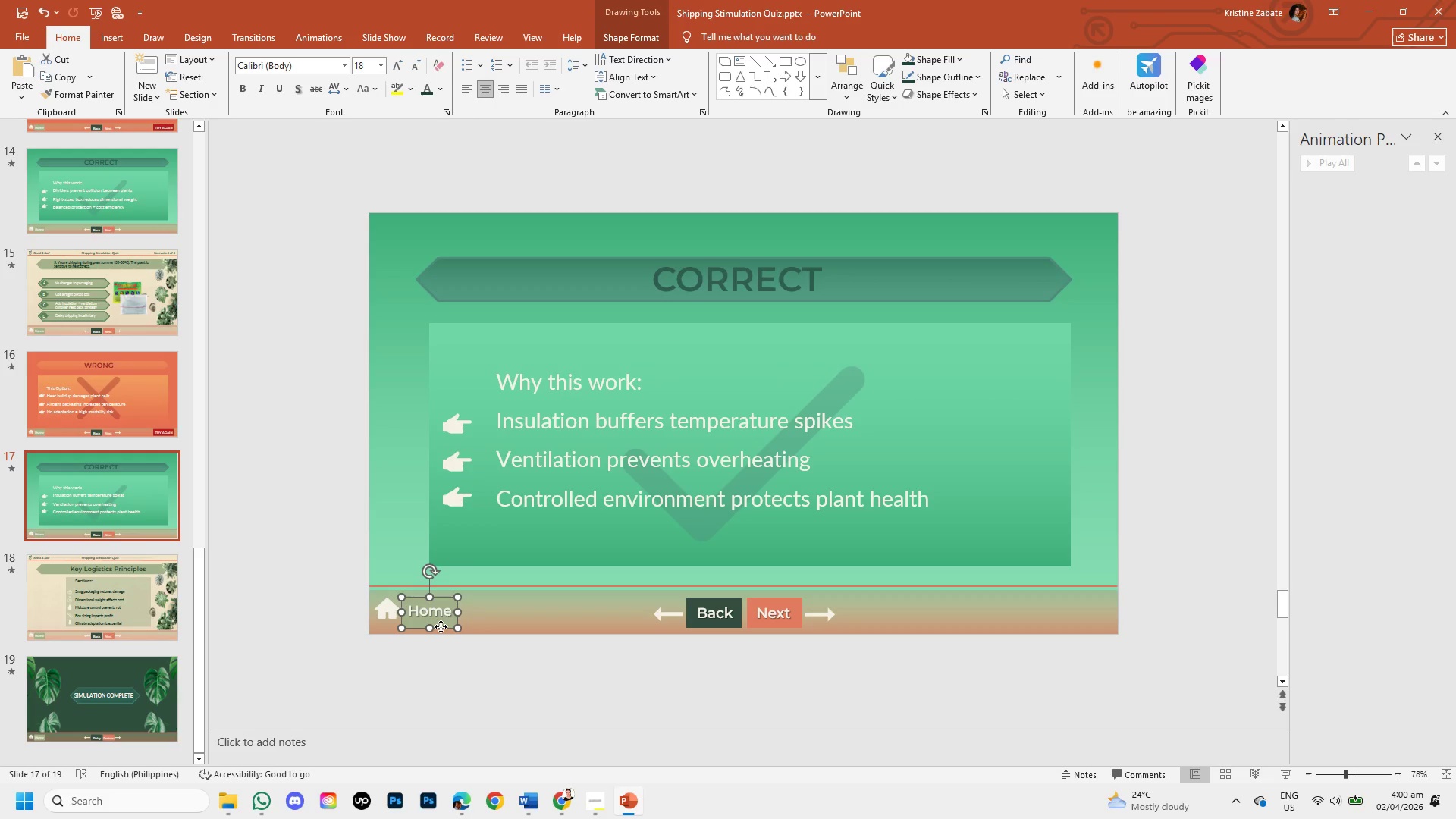 
right_click([441, 626])
 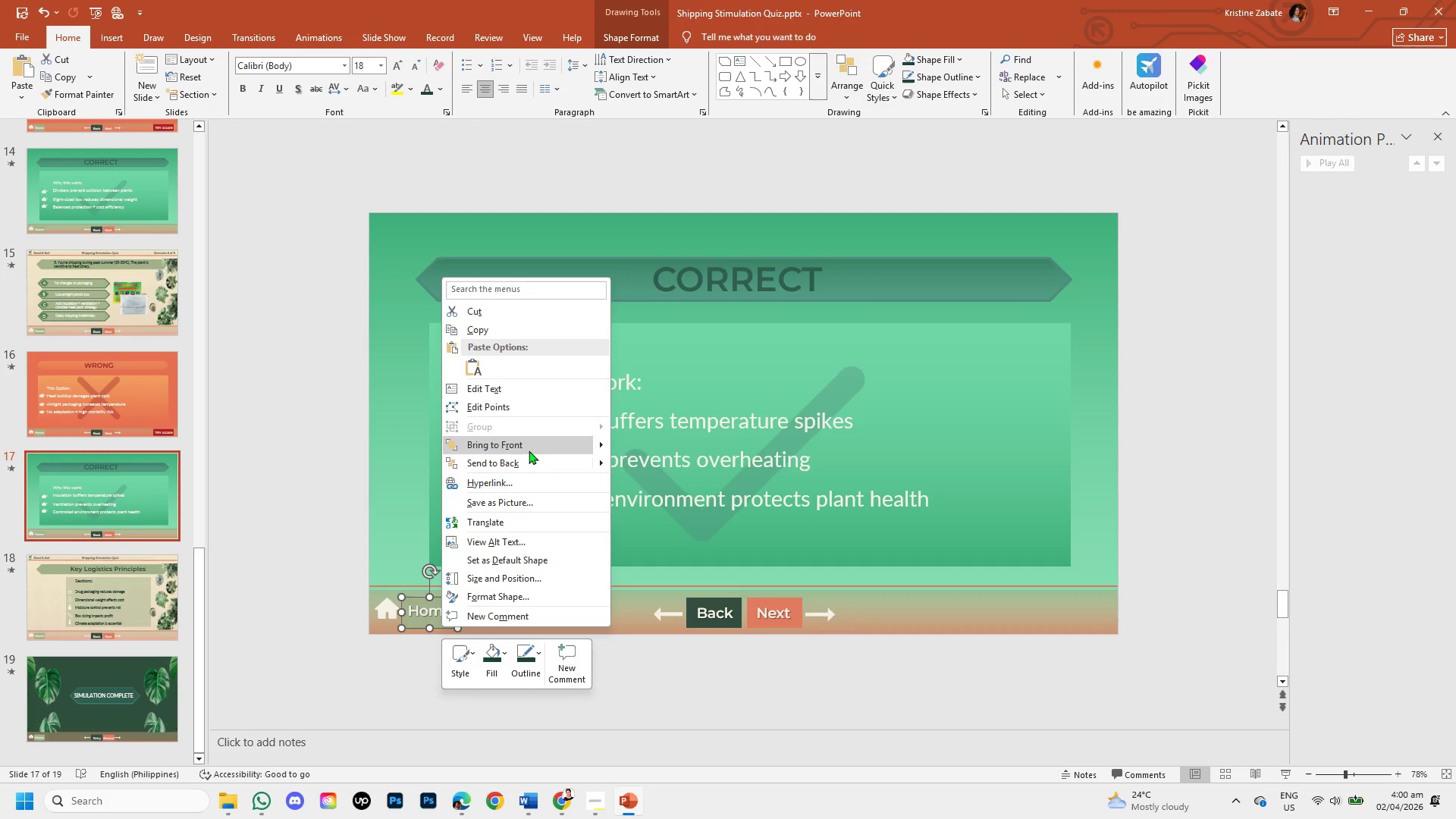 
left_click([527, 482])
 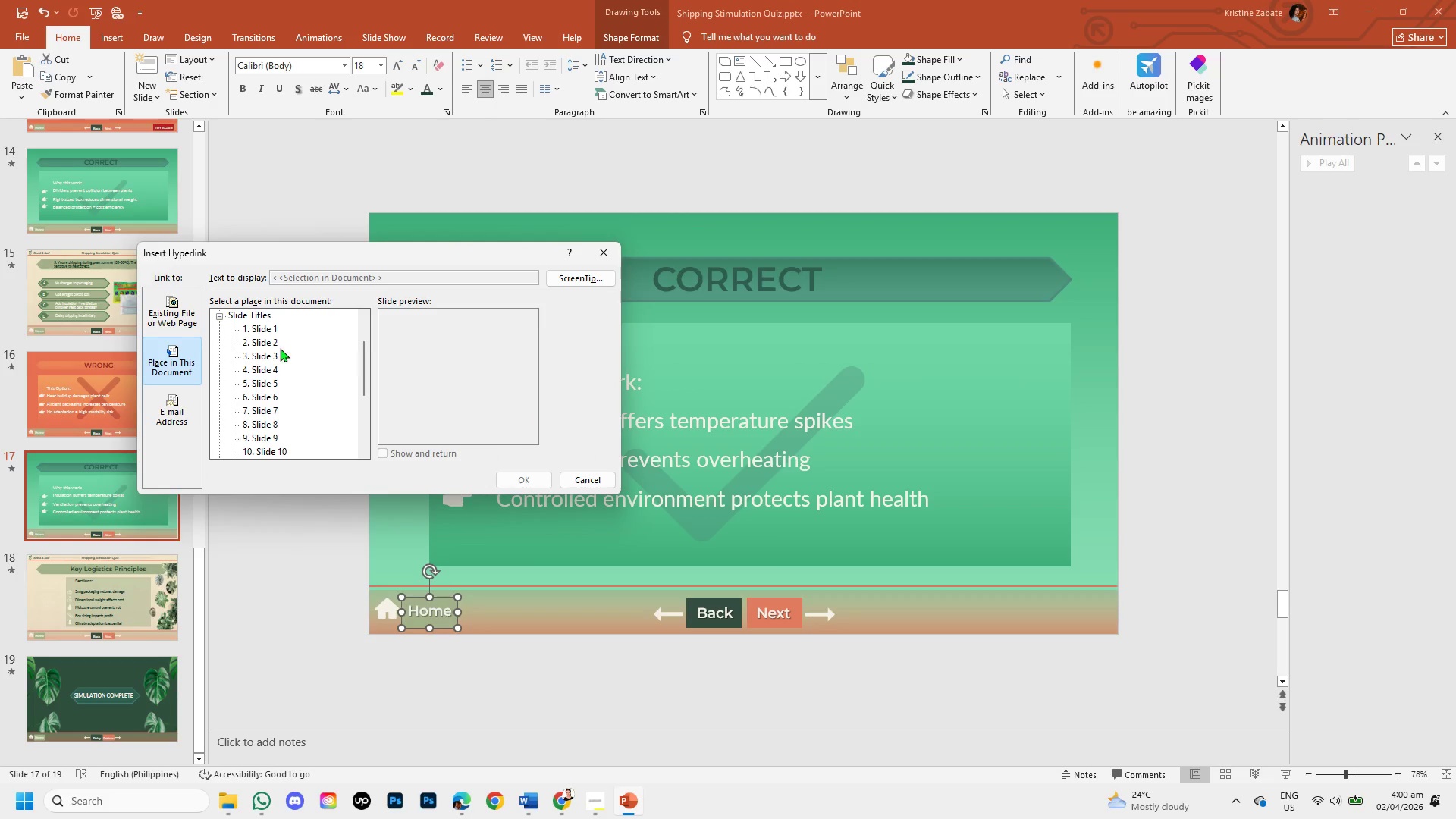 
left_click([268, 341])
 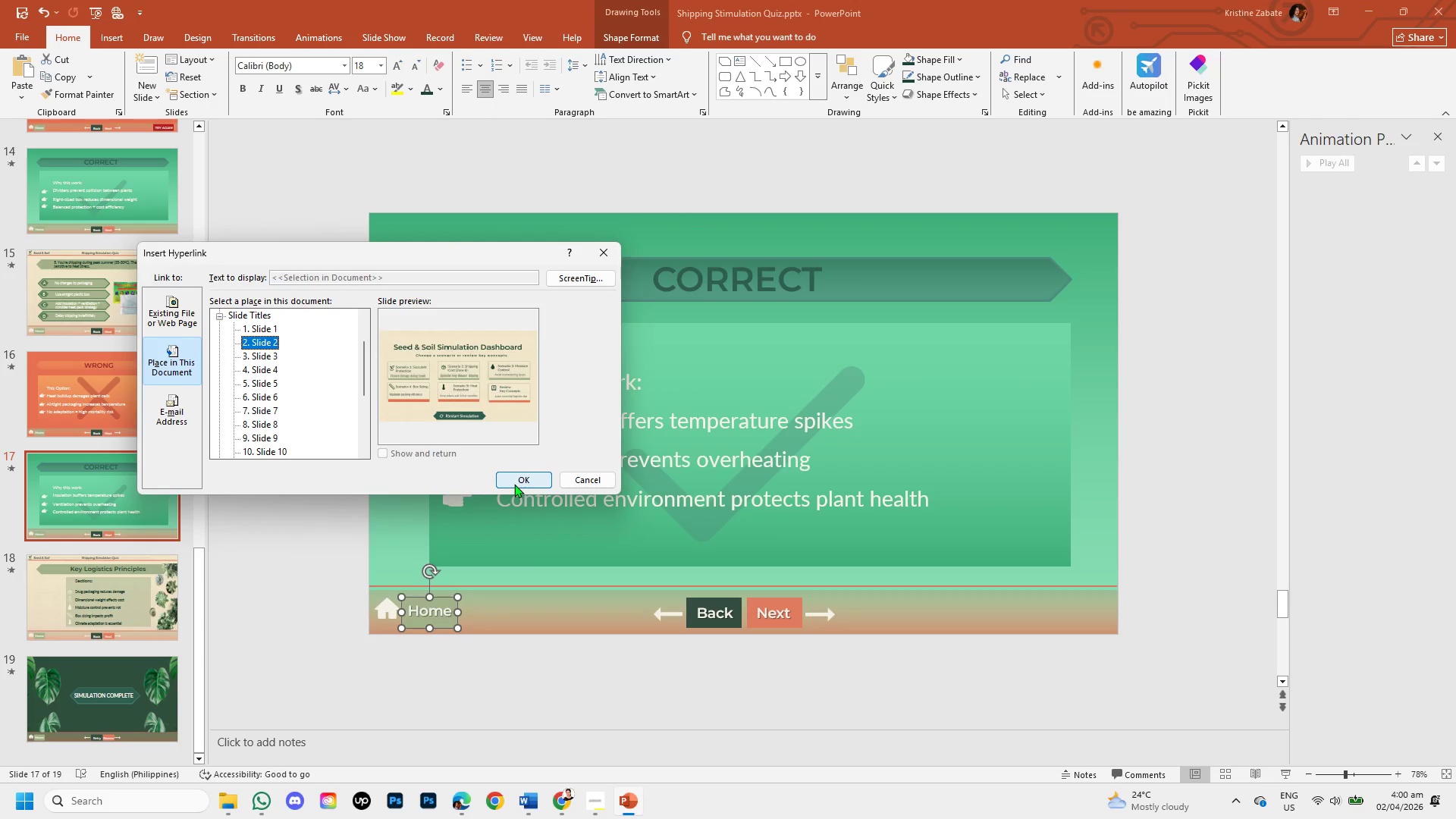 
left_click([514, 480])
 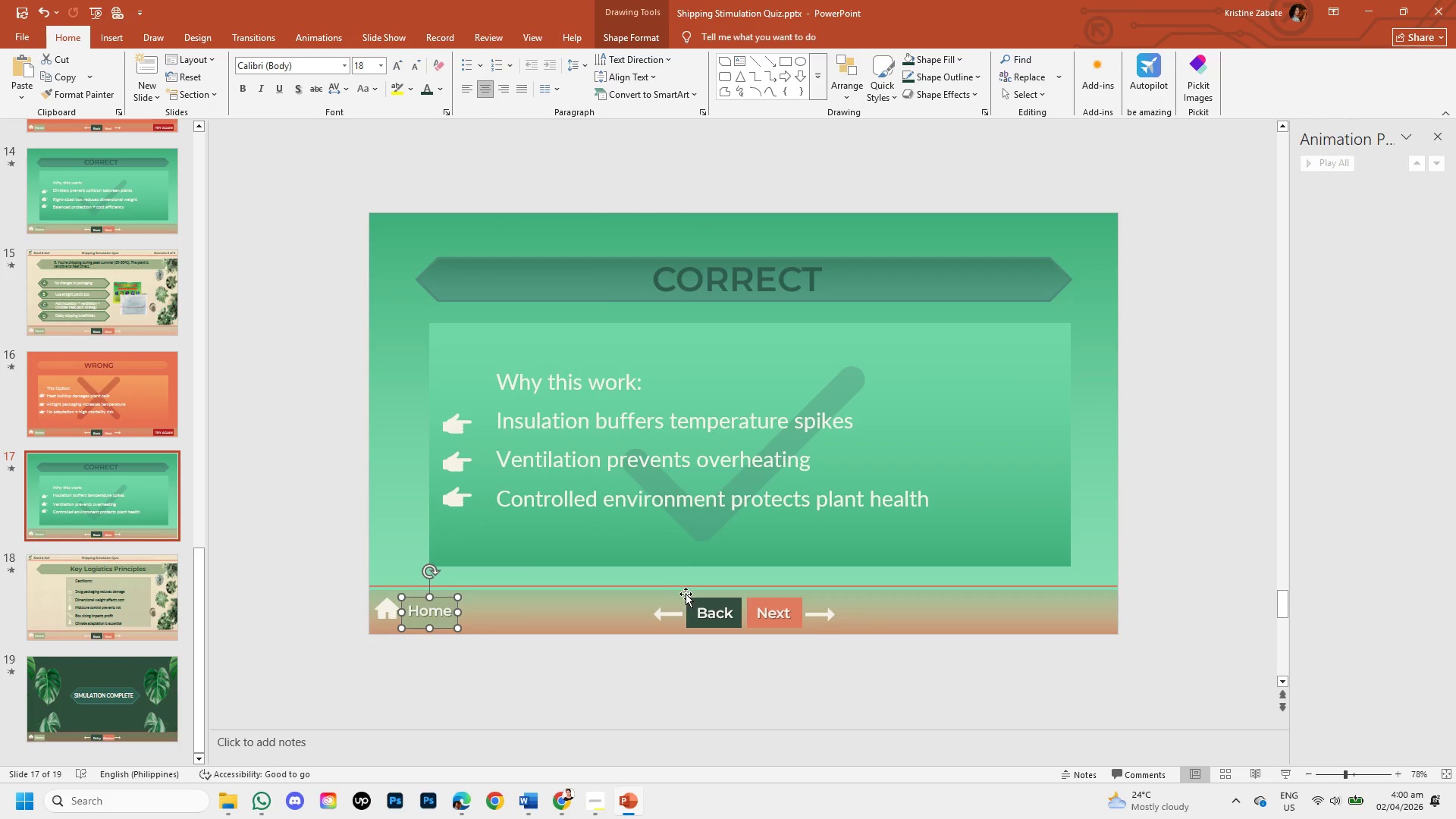 
left_click([693, 598])
 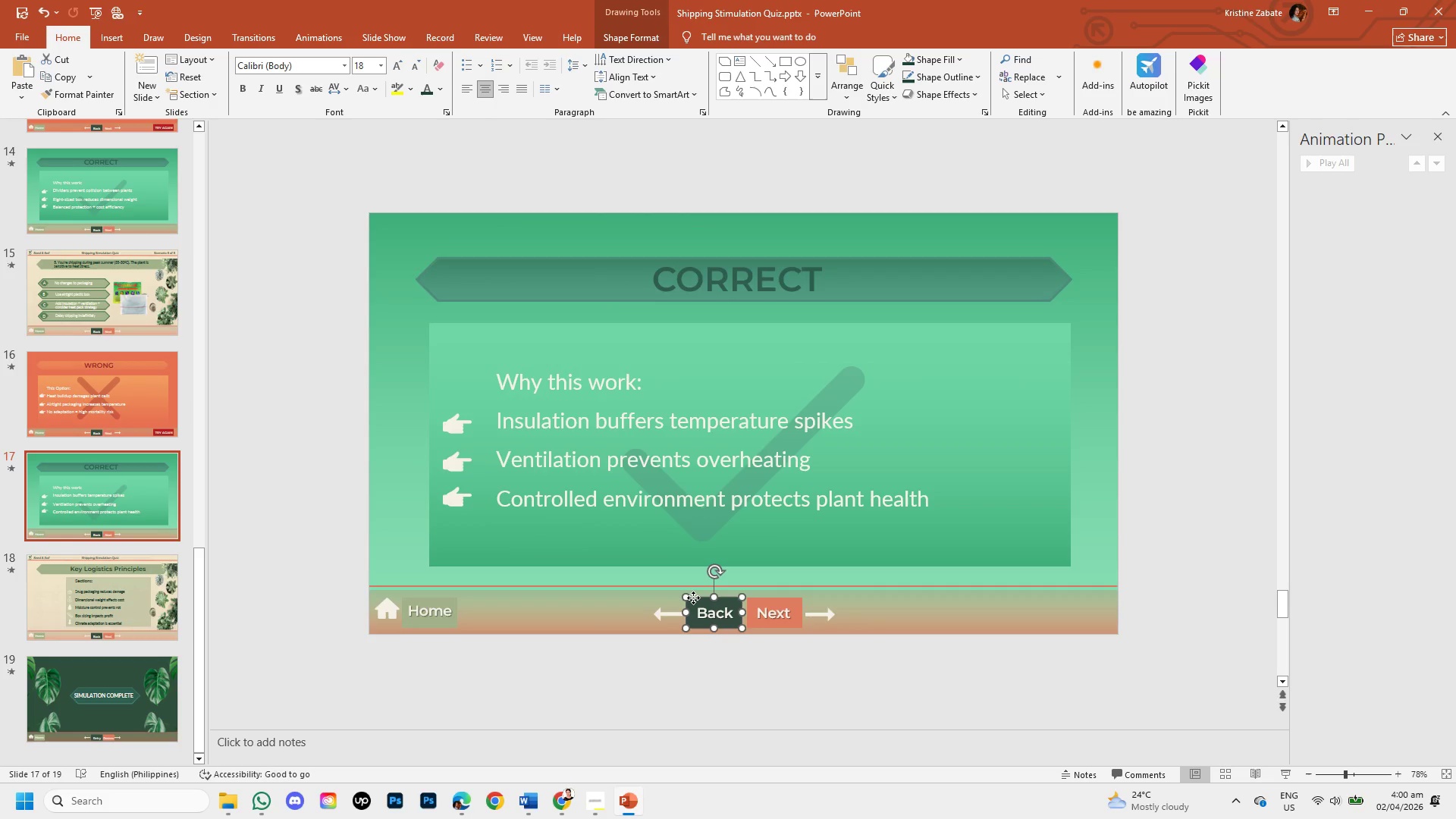 
right_click([693, 598])
 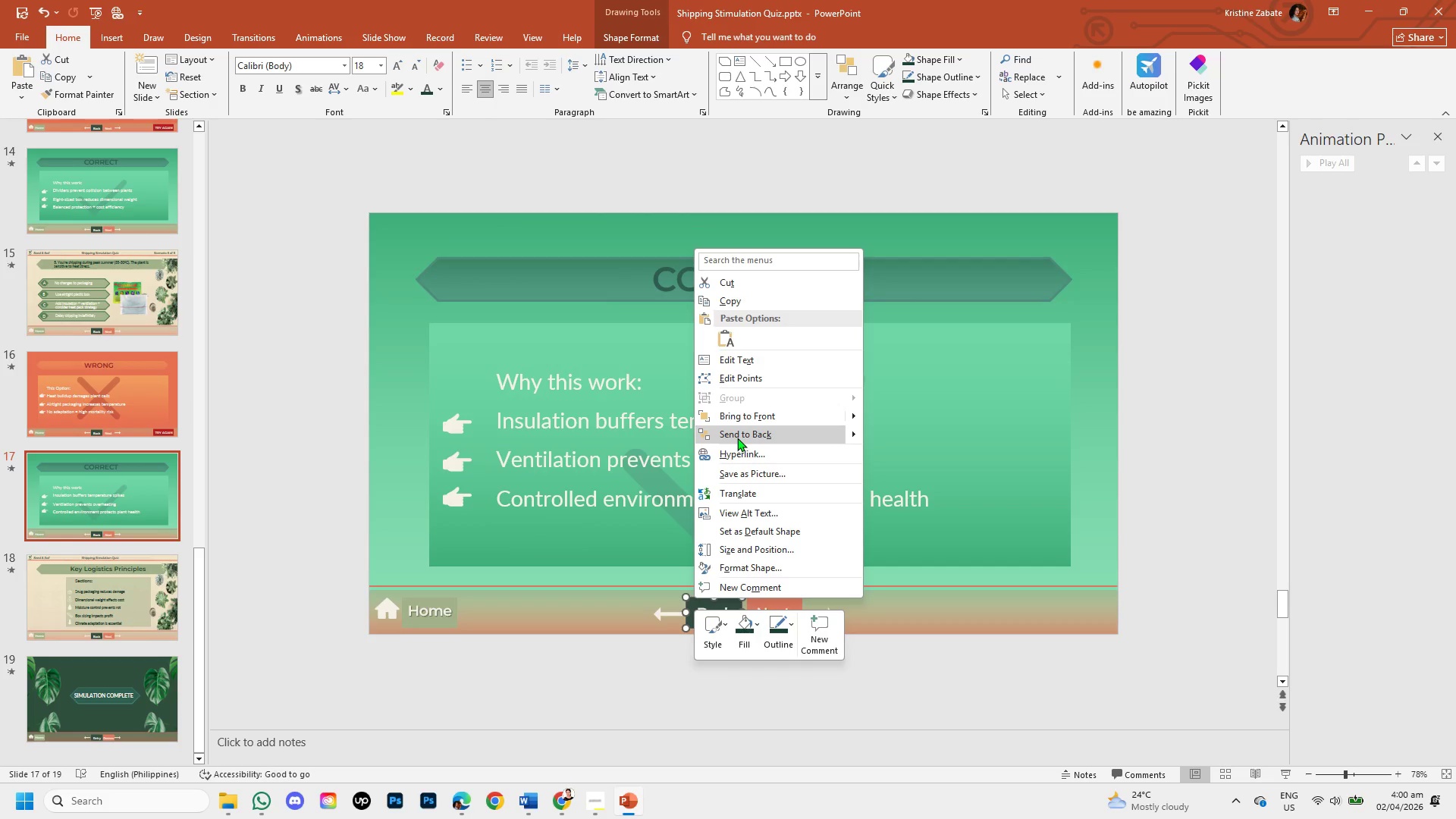 
left_click([742, 452])
 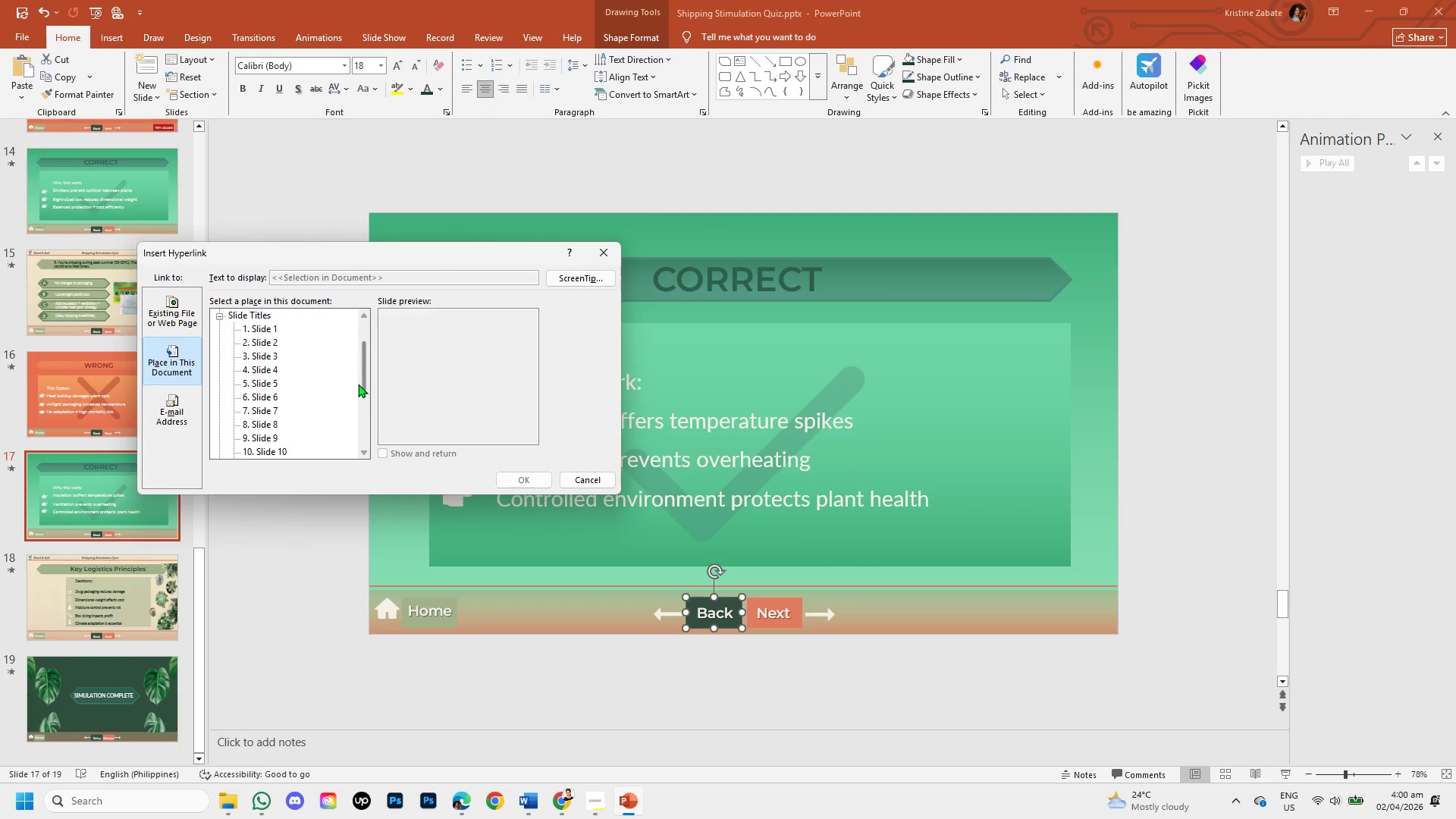 
left_click_drag(start_coordinate=[361, 394], to_coordinate=[359, 457])
 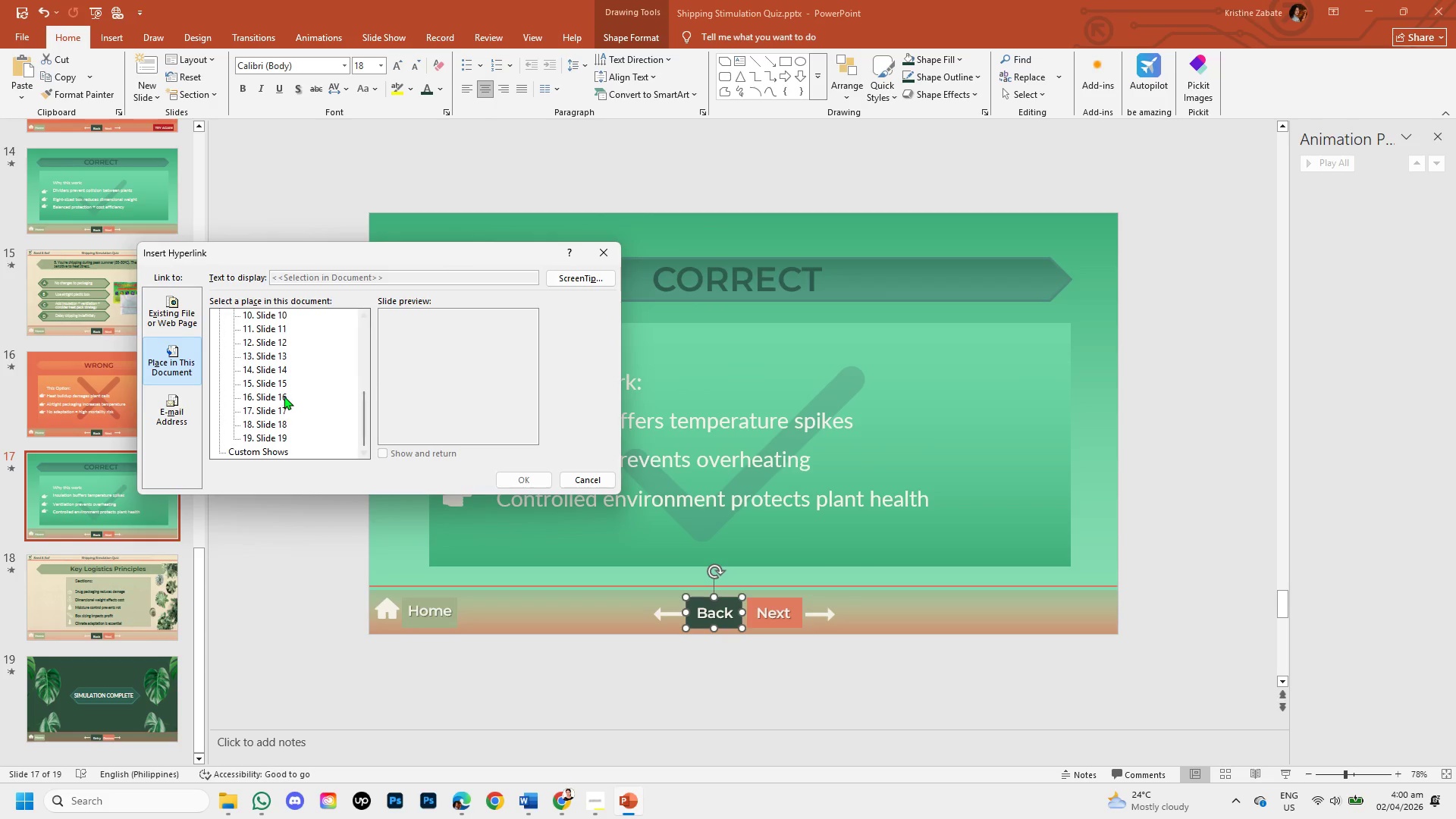 
left_click([284, 396])
 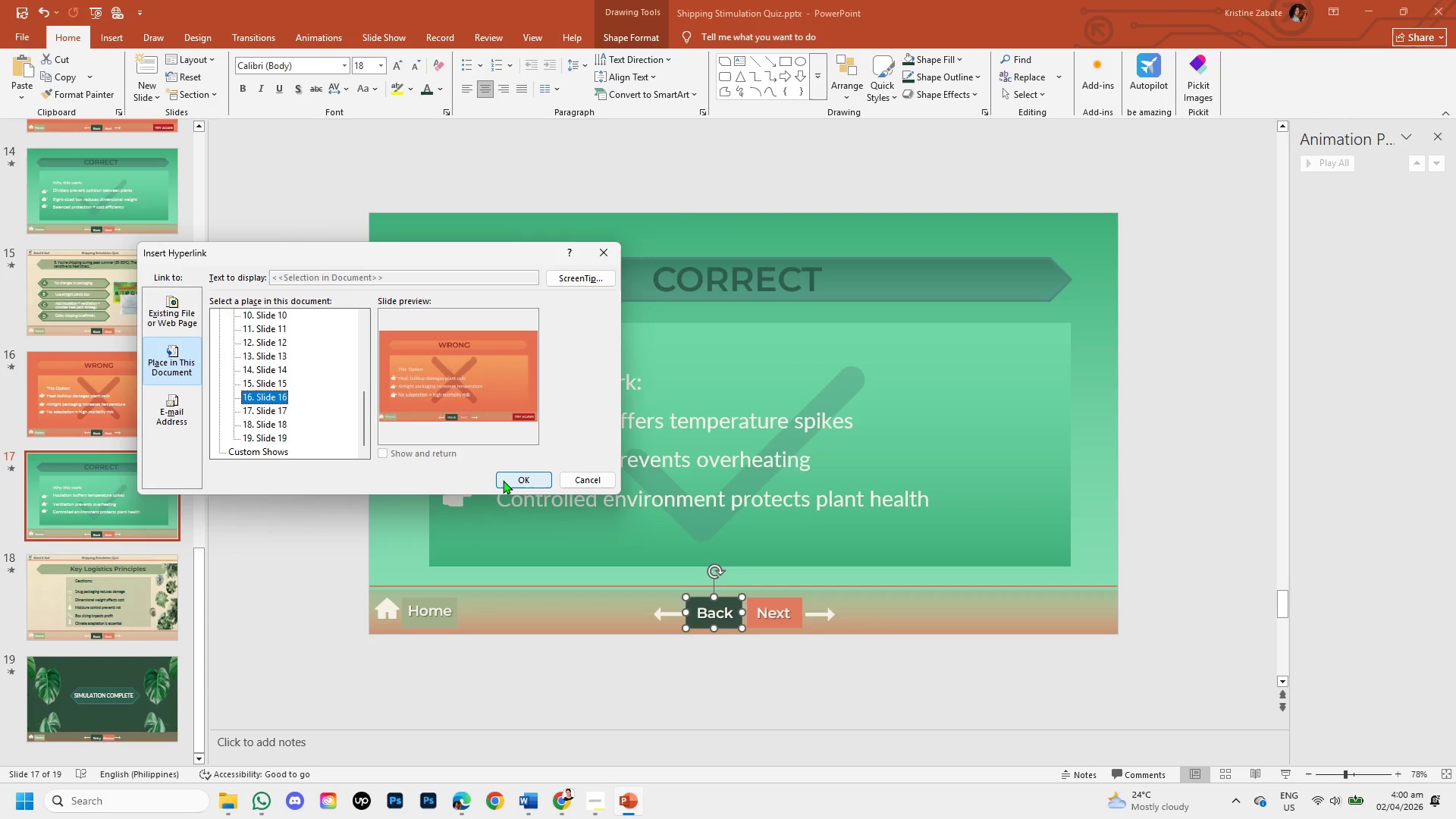 
left_click([503, 480])
 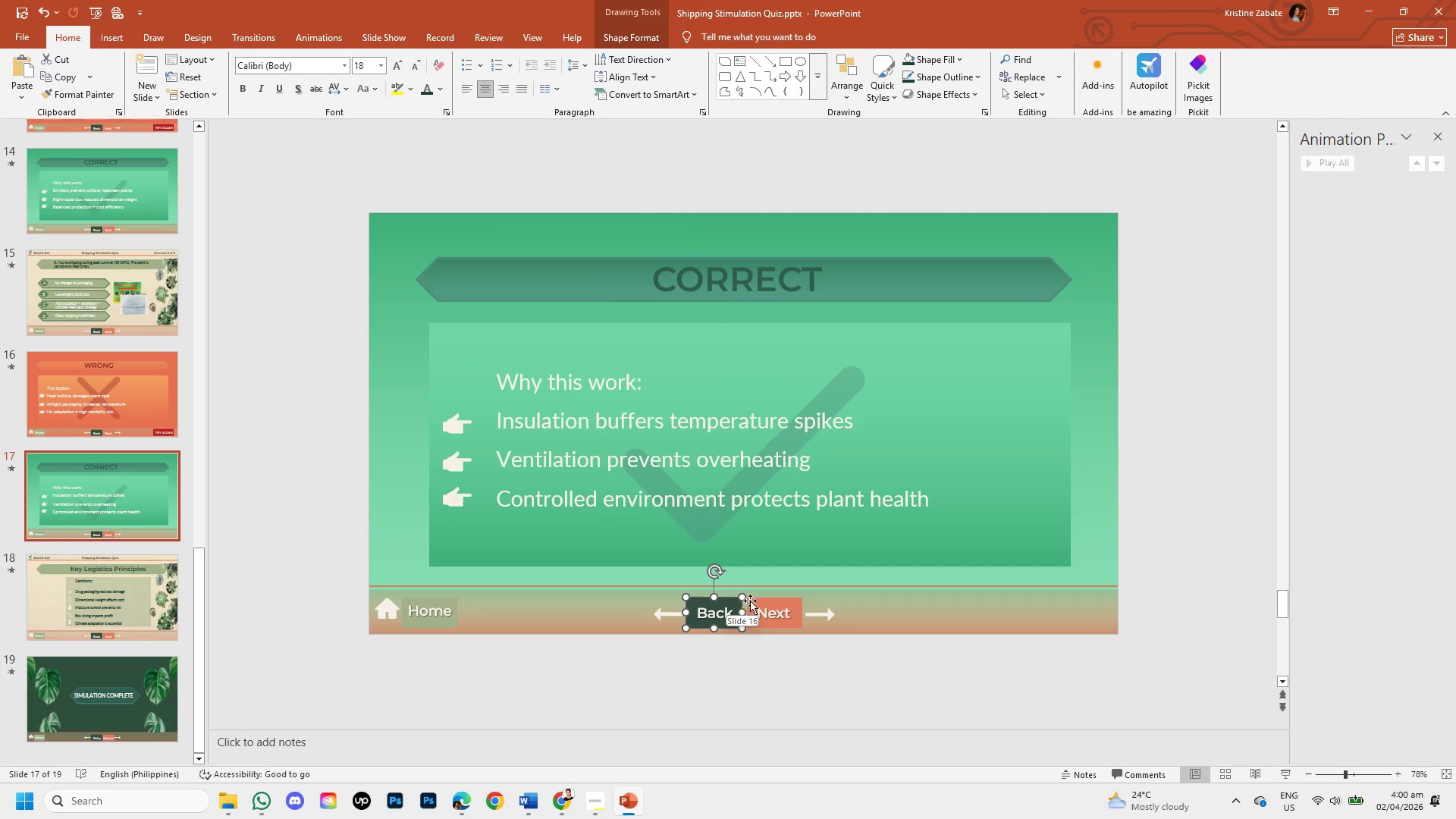 
left_click([750, 599])
 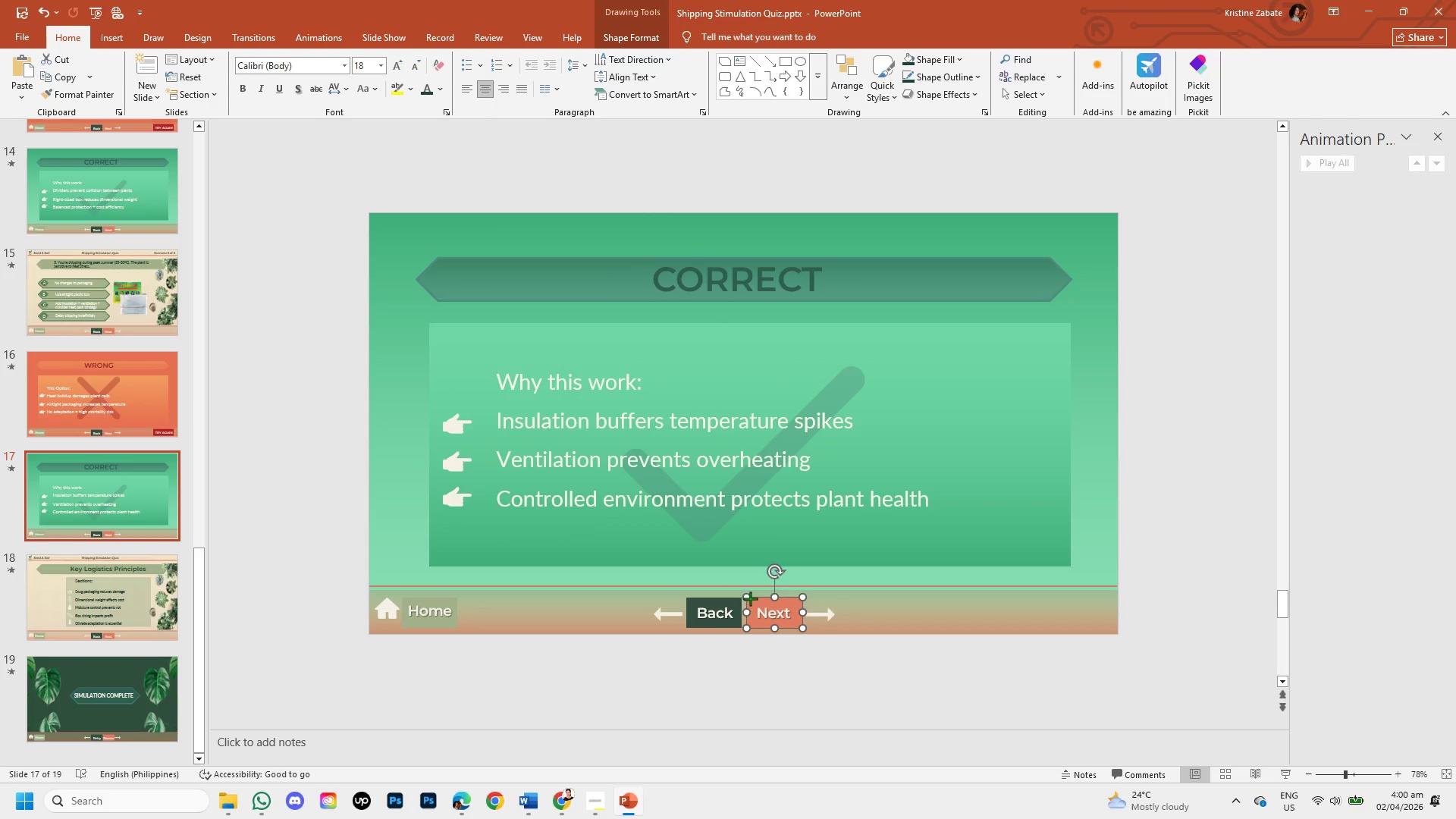 
right_click([750, 598])
 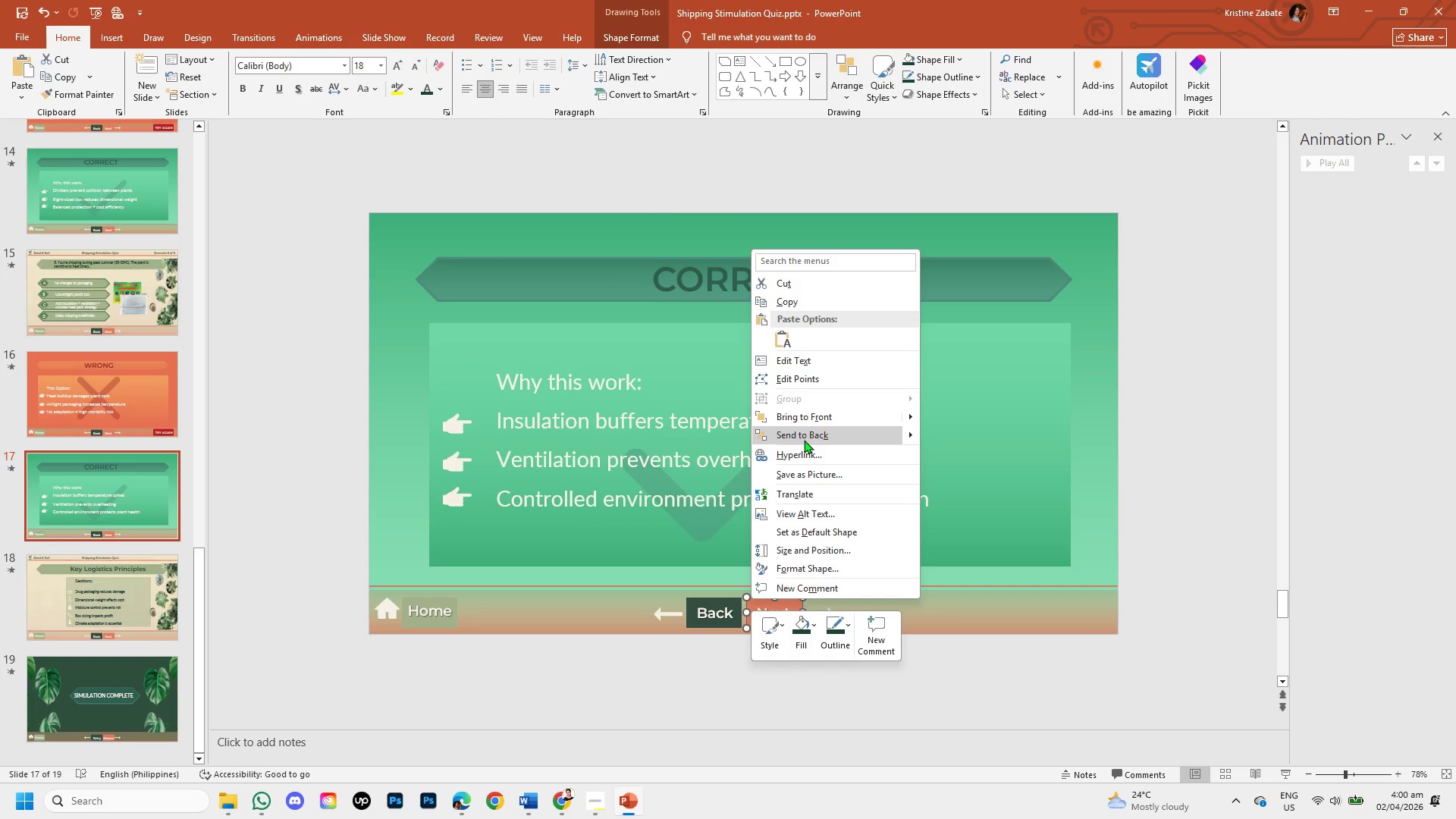 
left_click([804, 447])
 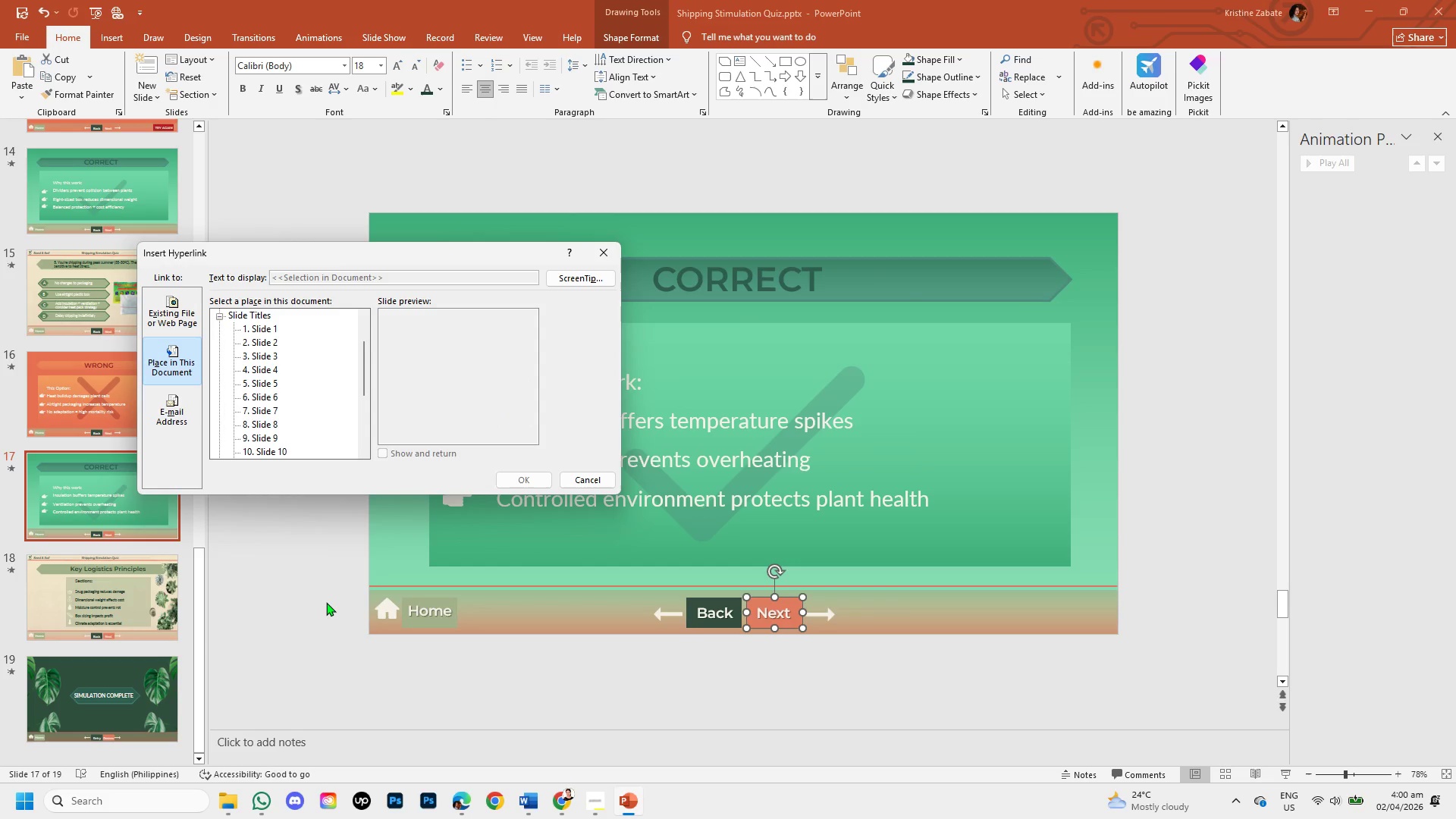 
wait(10.02)
 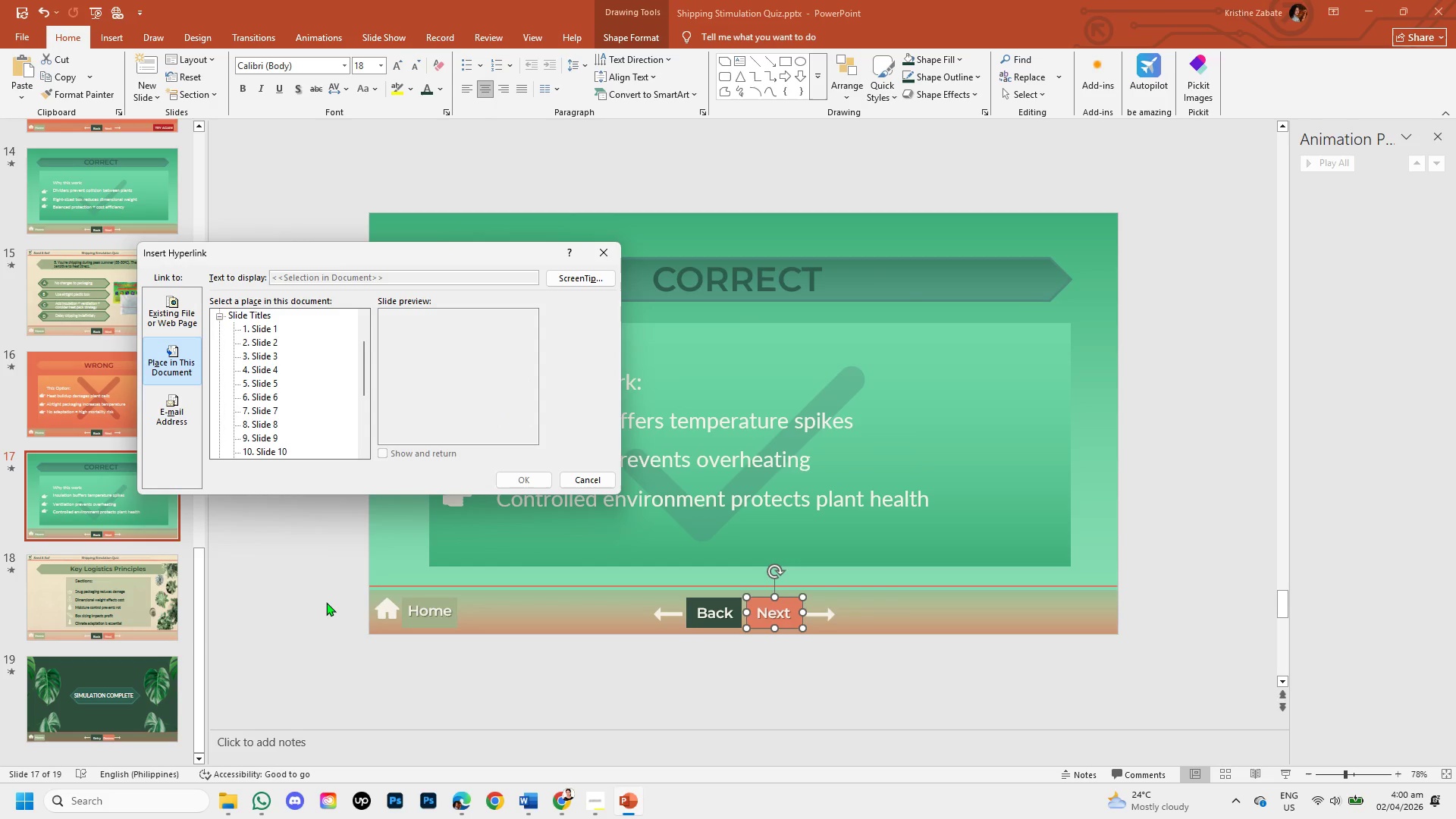 
left_click_drag(start_coordinate=[362, 385], to_coordinate=[366, 438])
 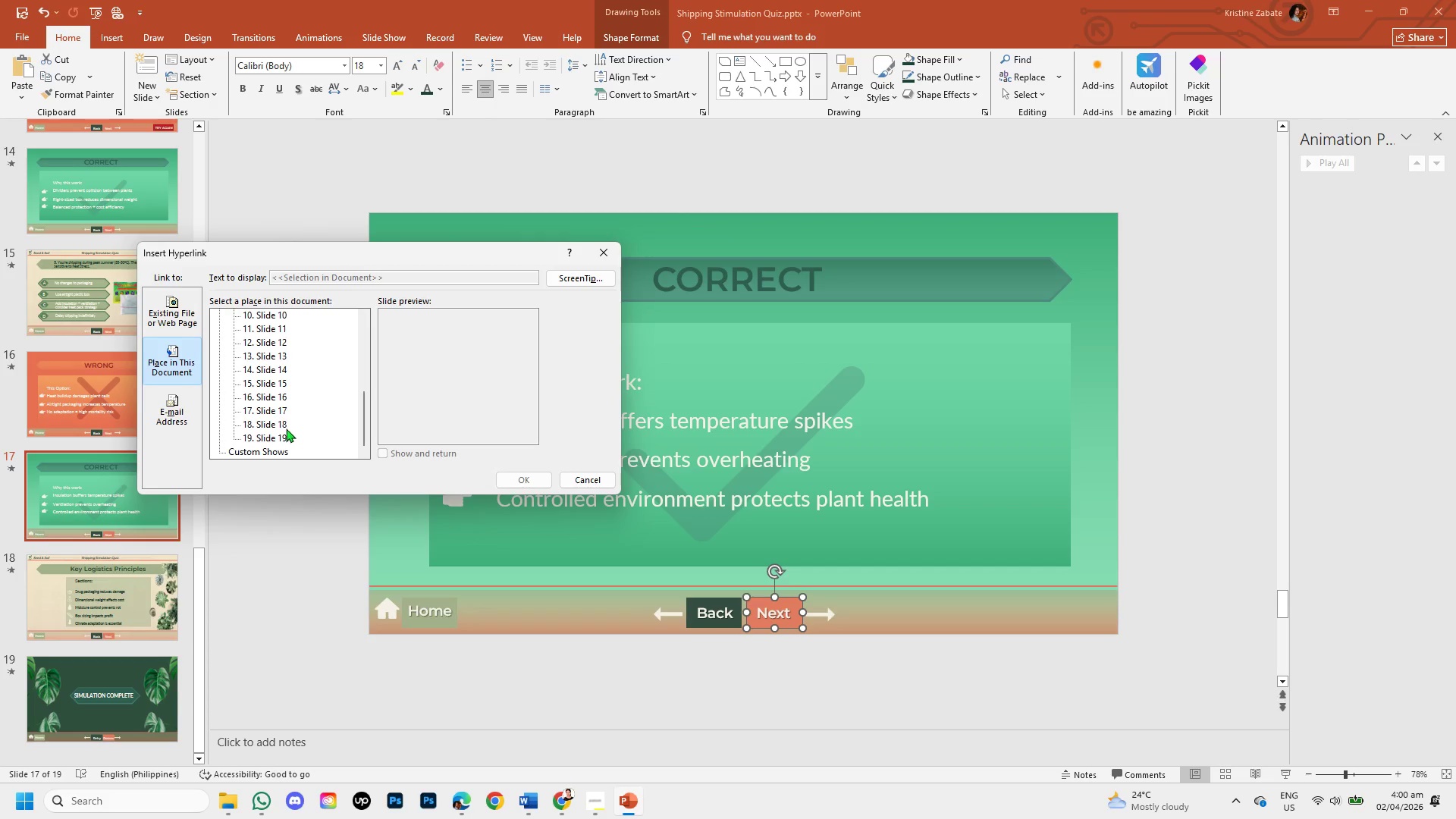 
left_click([278, 419])
 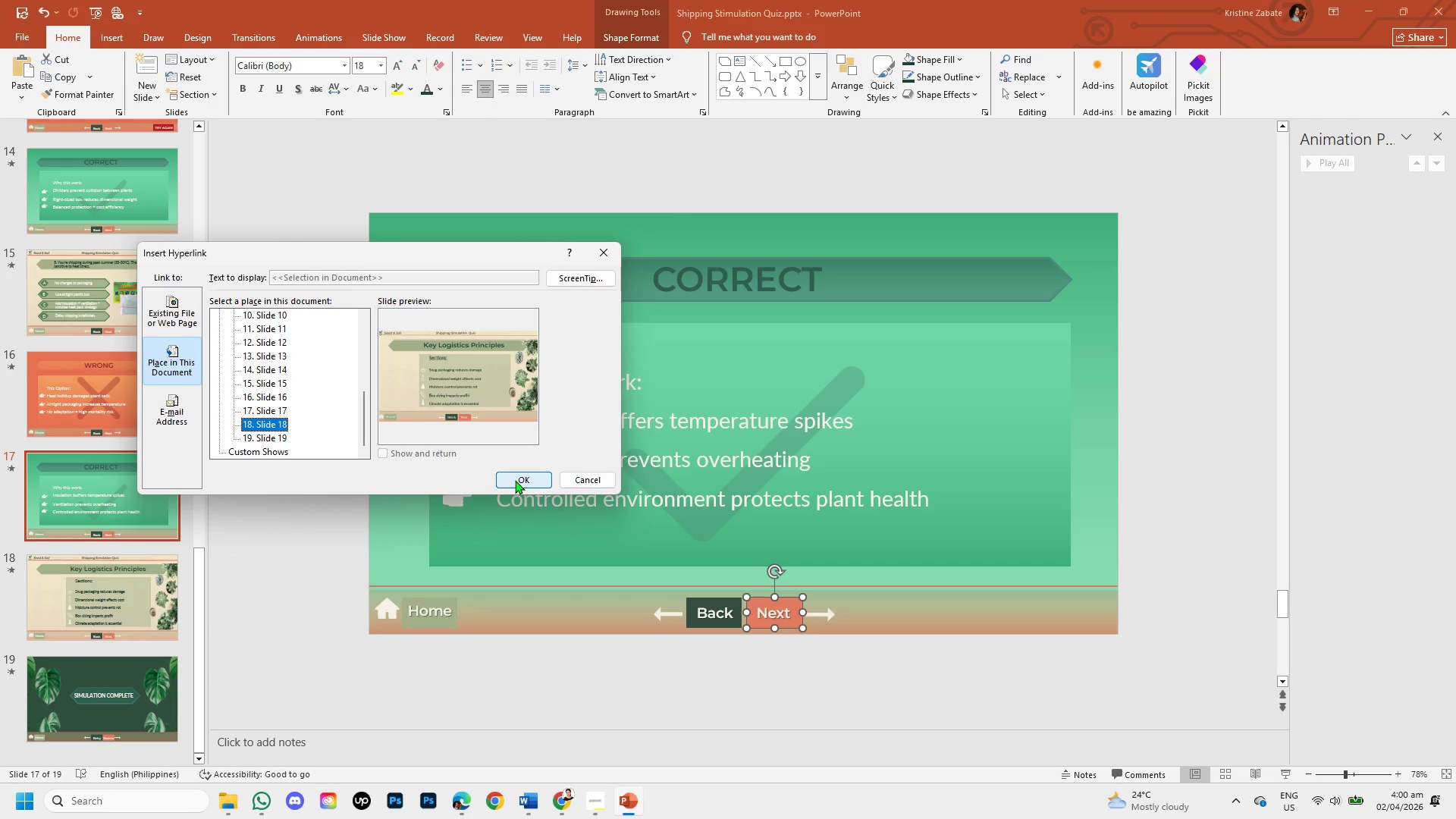 
left_click([515, 480])
 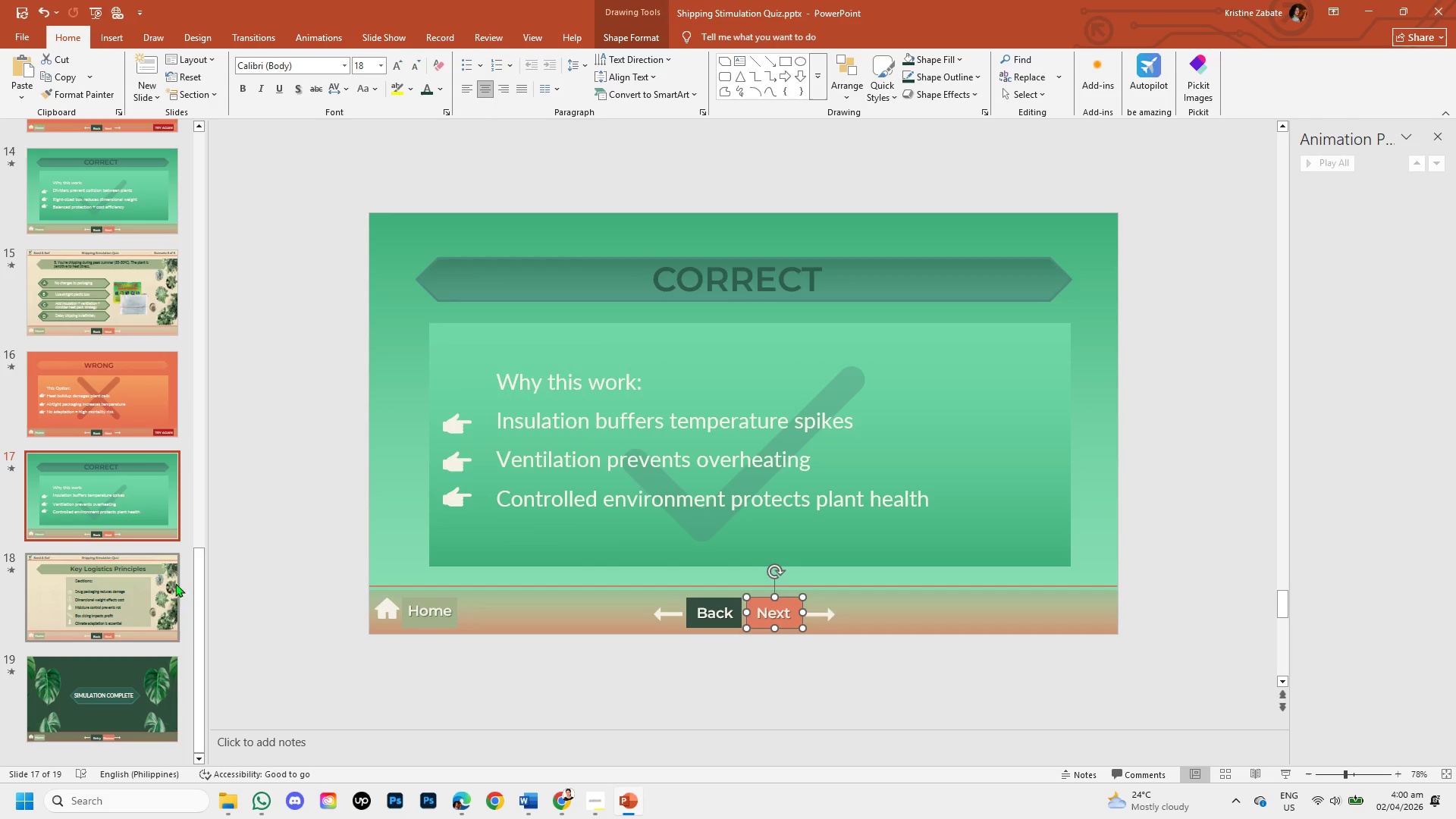 
left_click([158, 584])
 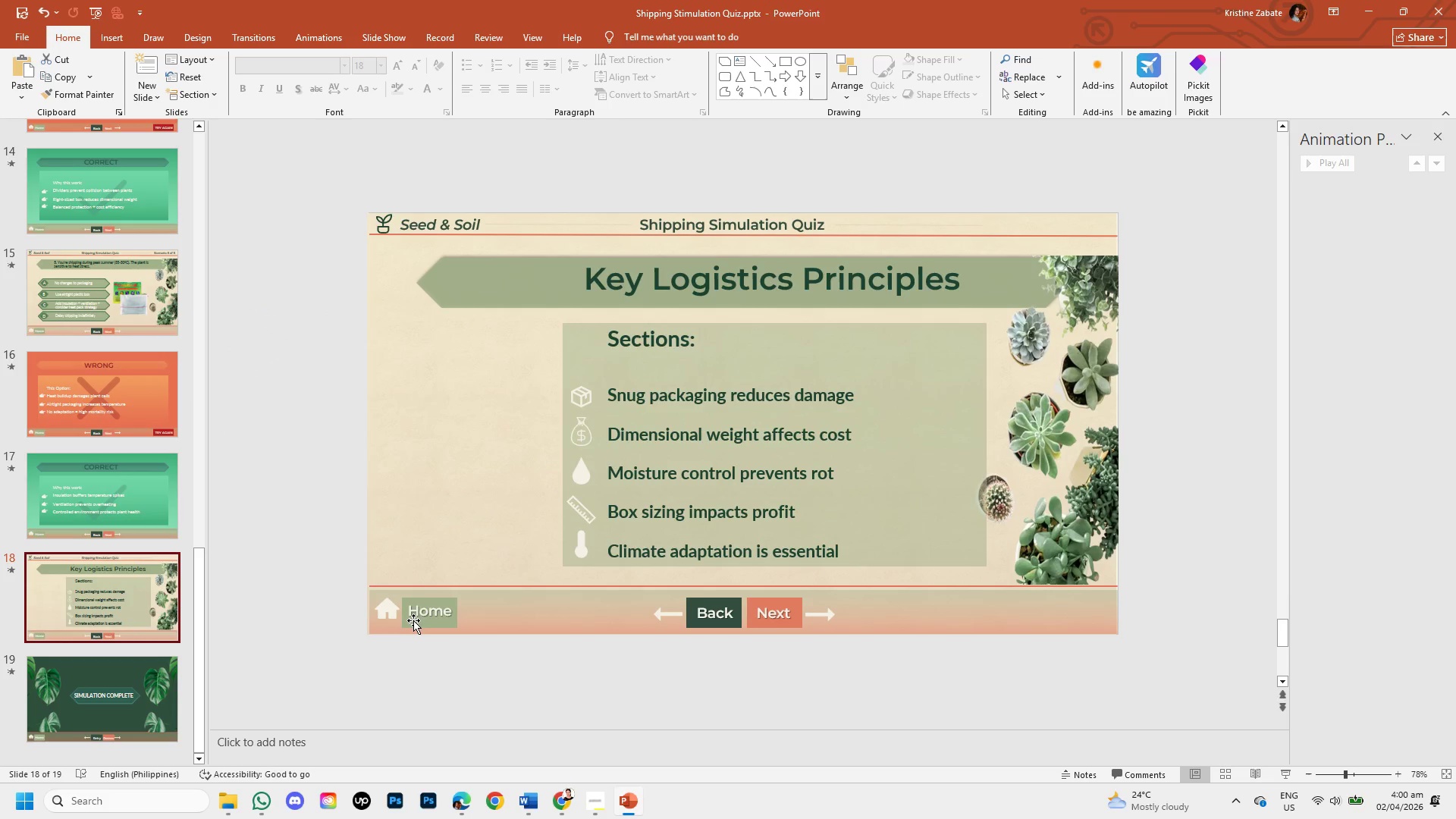 
left_click([407, 621])
 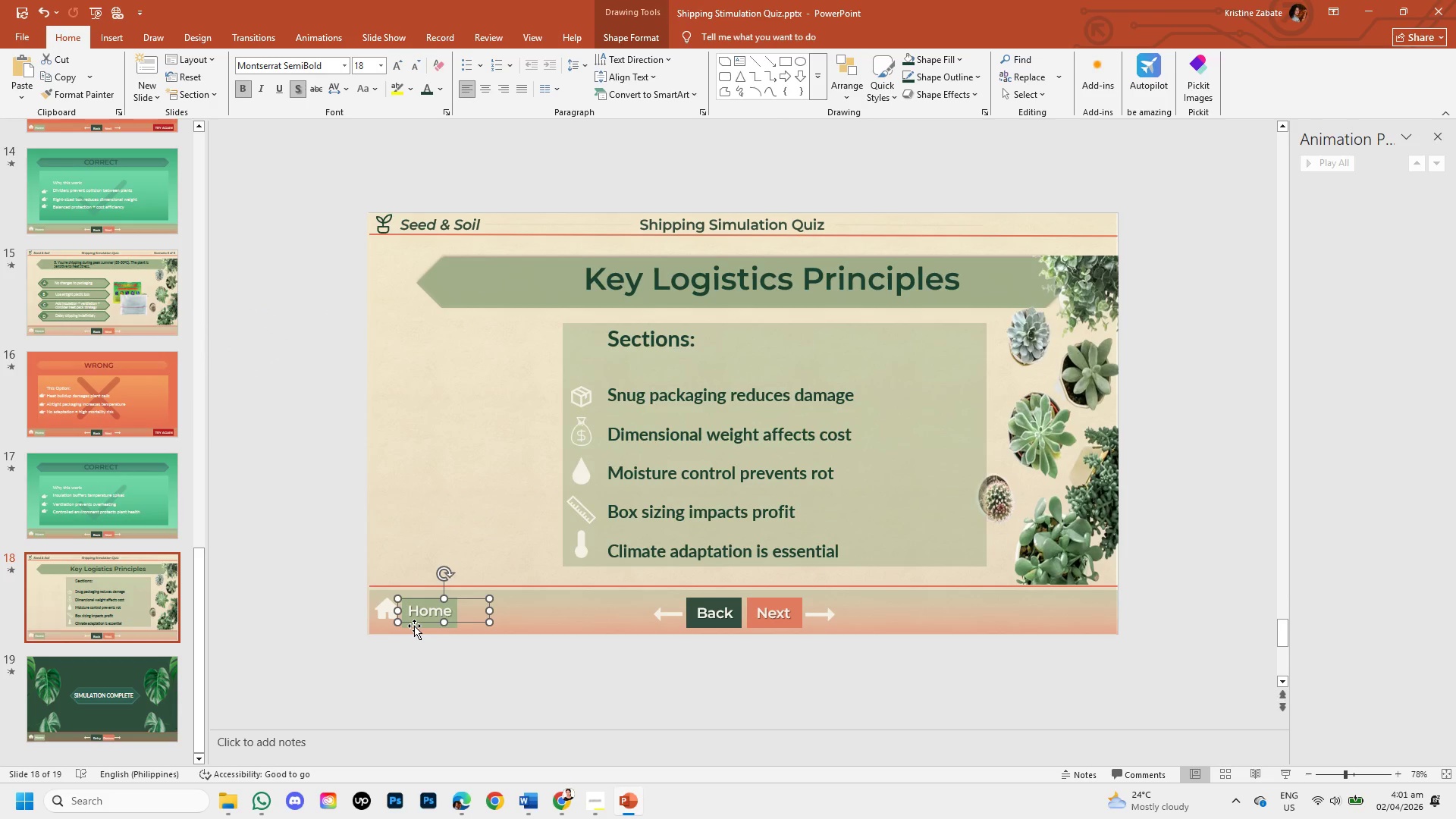 
left_click([412, 626])
 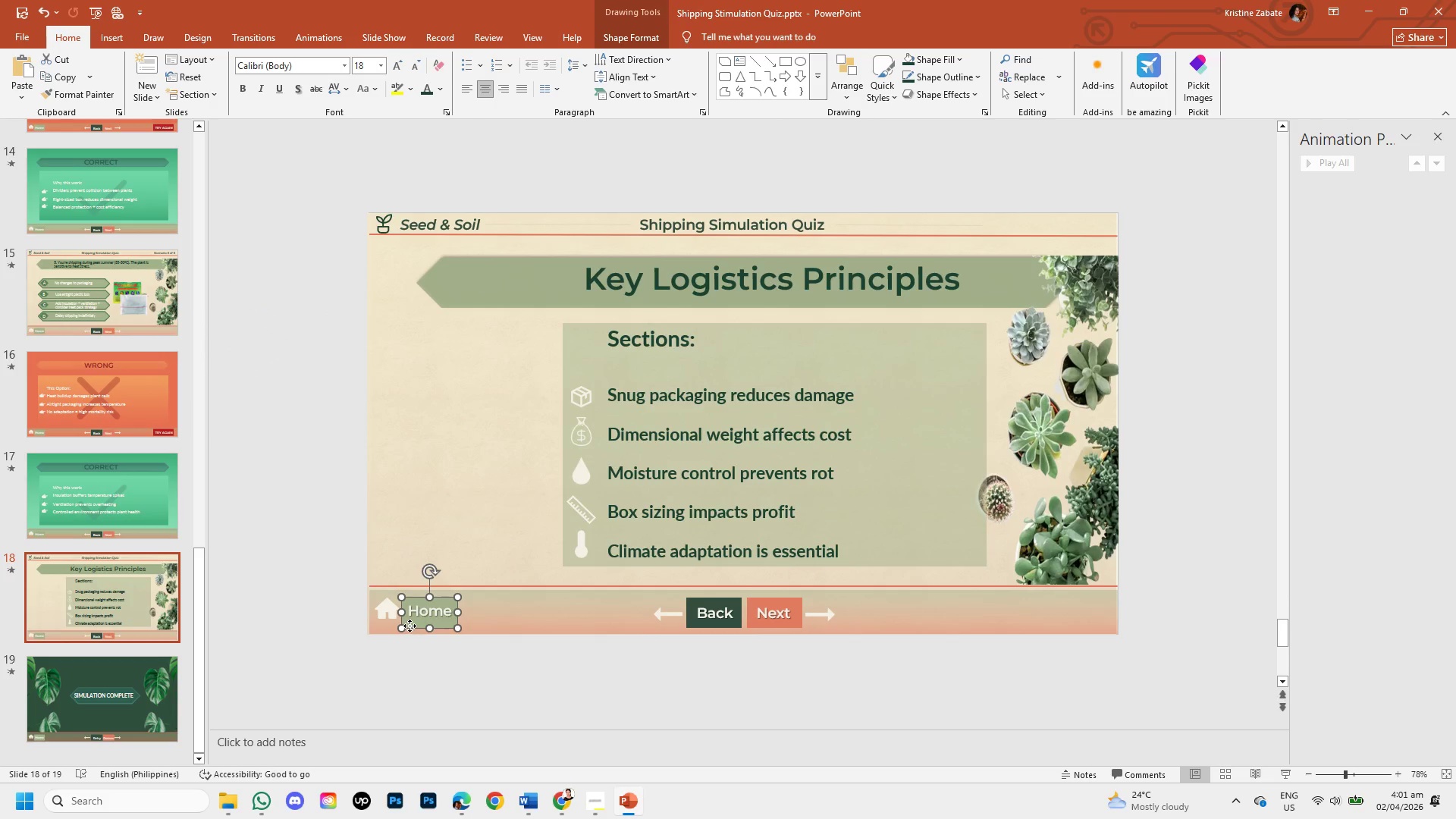 
right_click([410, 626])
 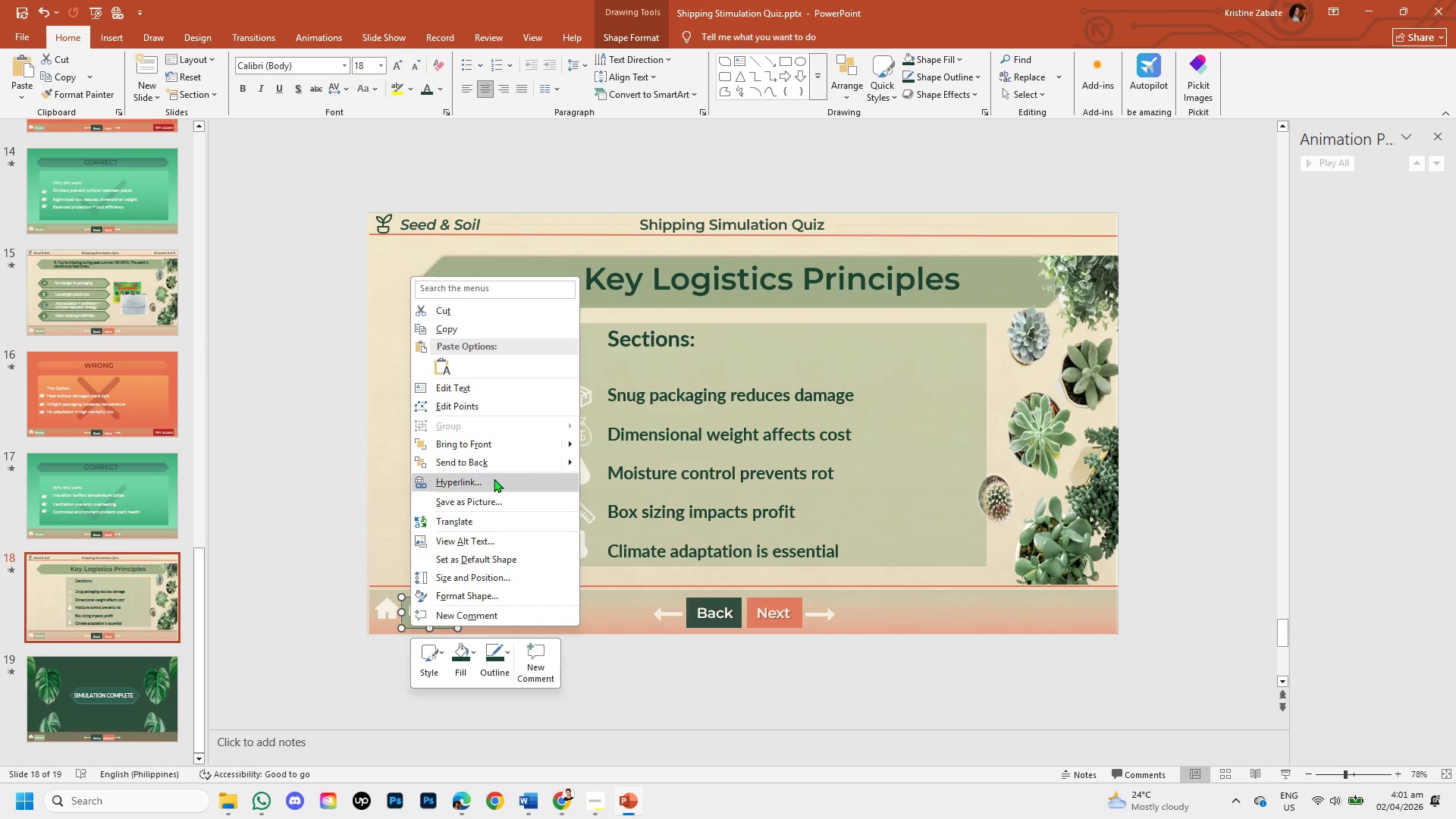 
left_click([494, 479])
 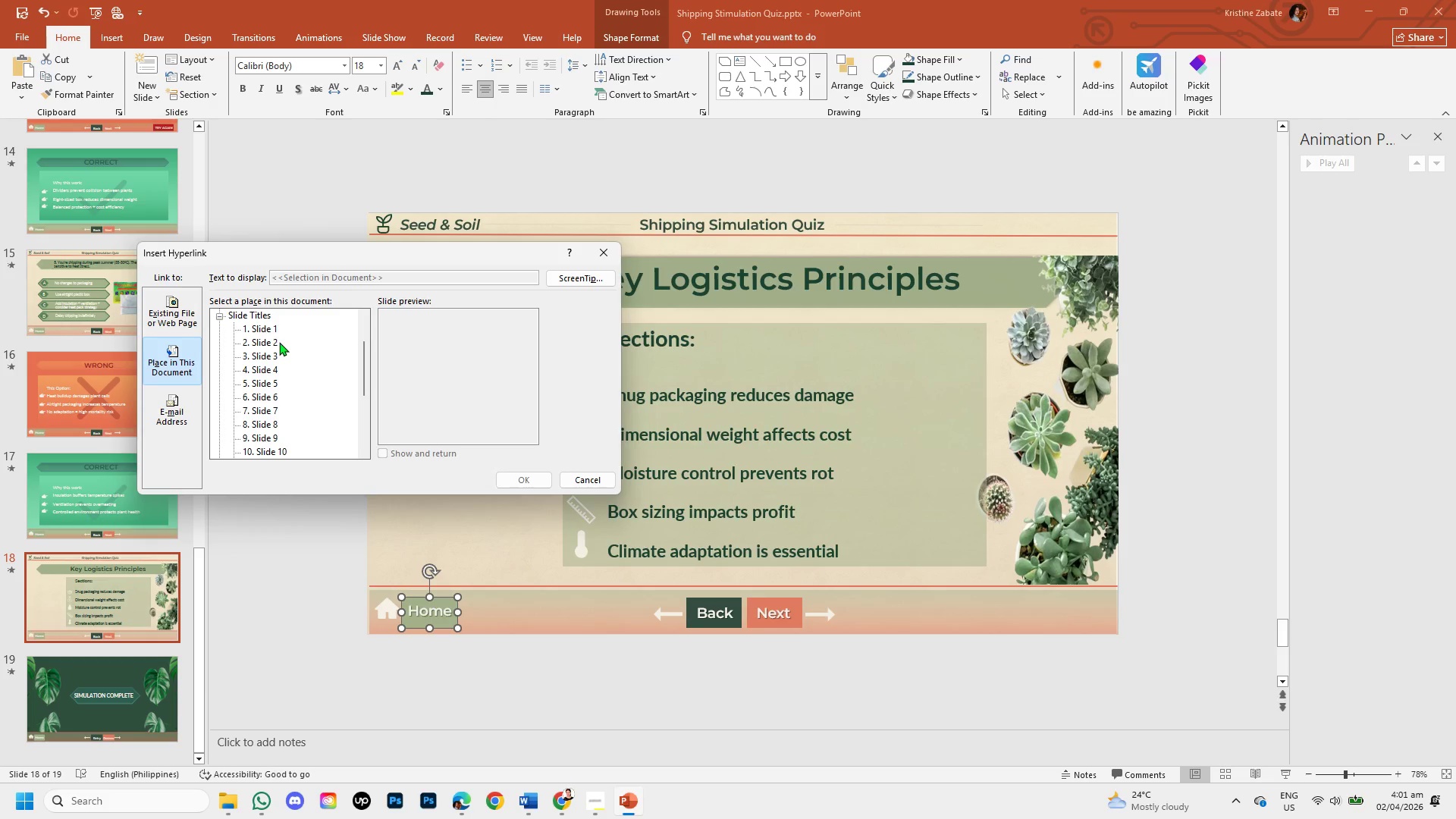 
left_click([275, 342])
 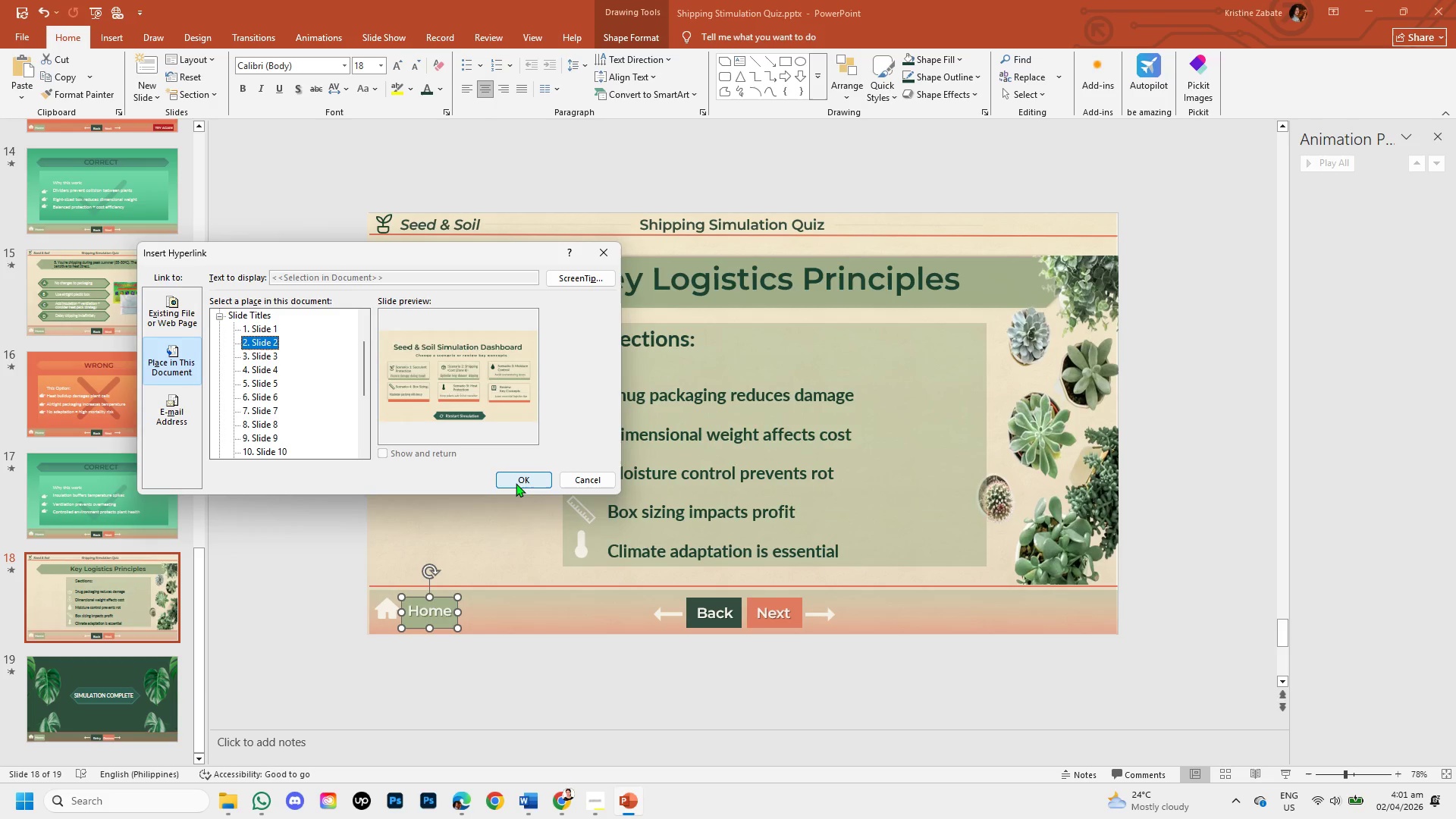 
left_click([516, 483])
 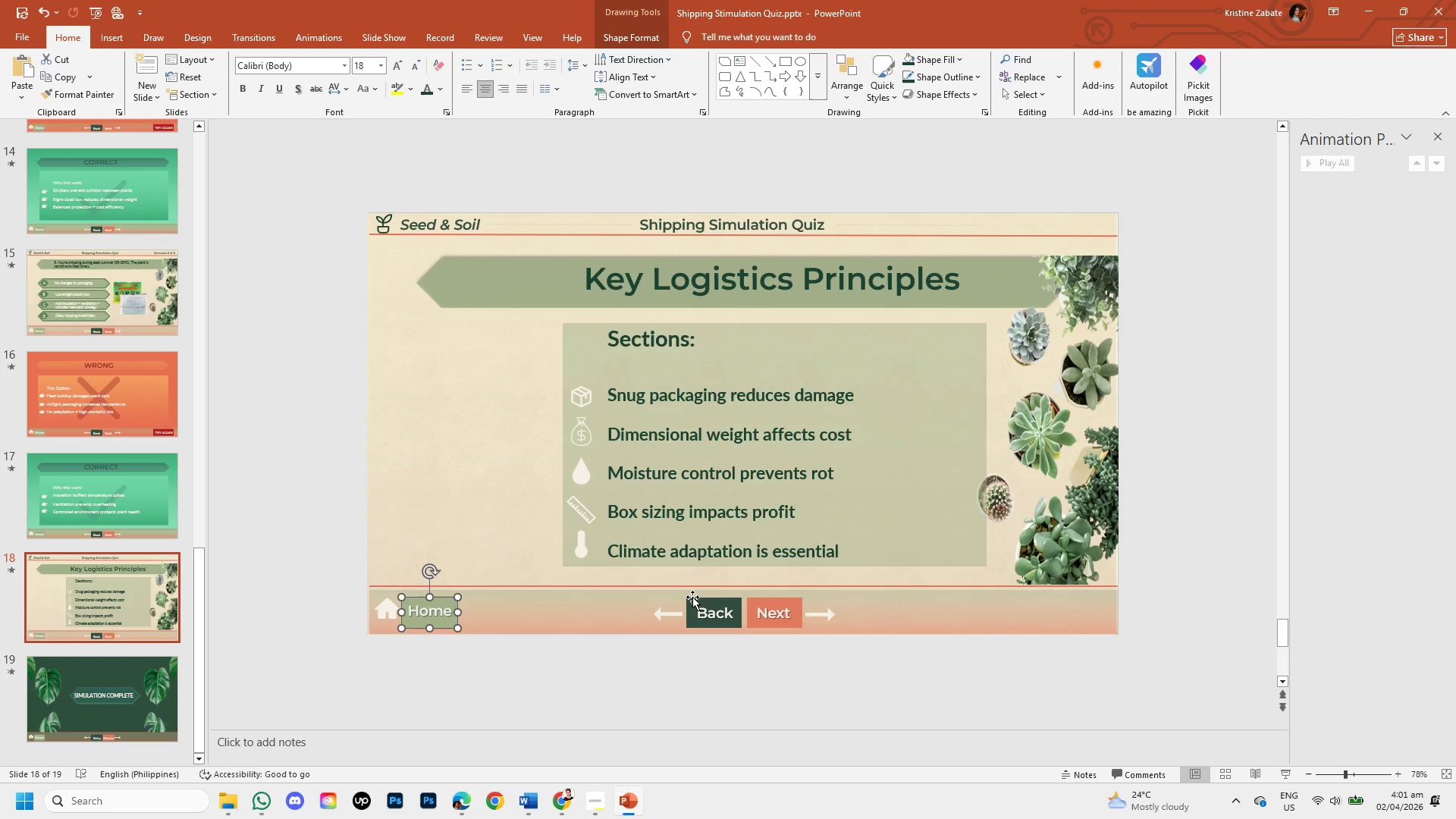 
left_click([692, 597])
 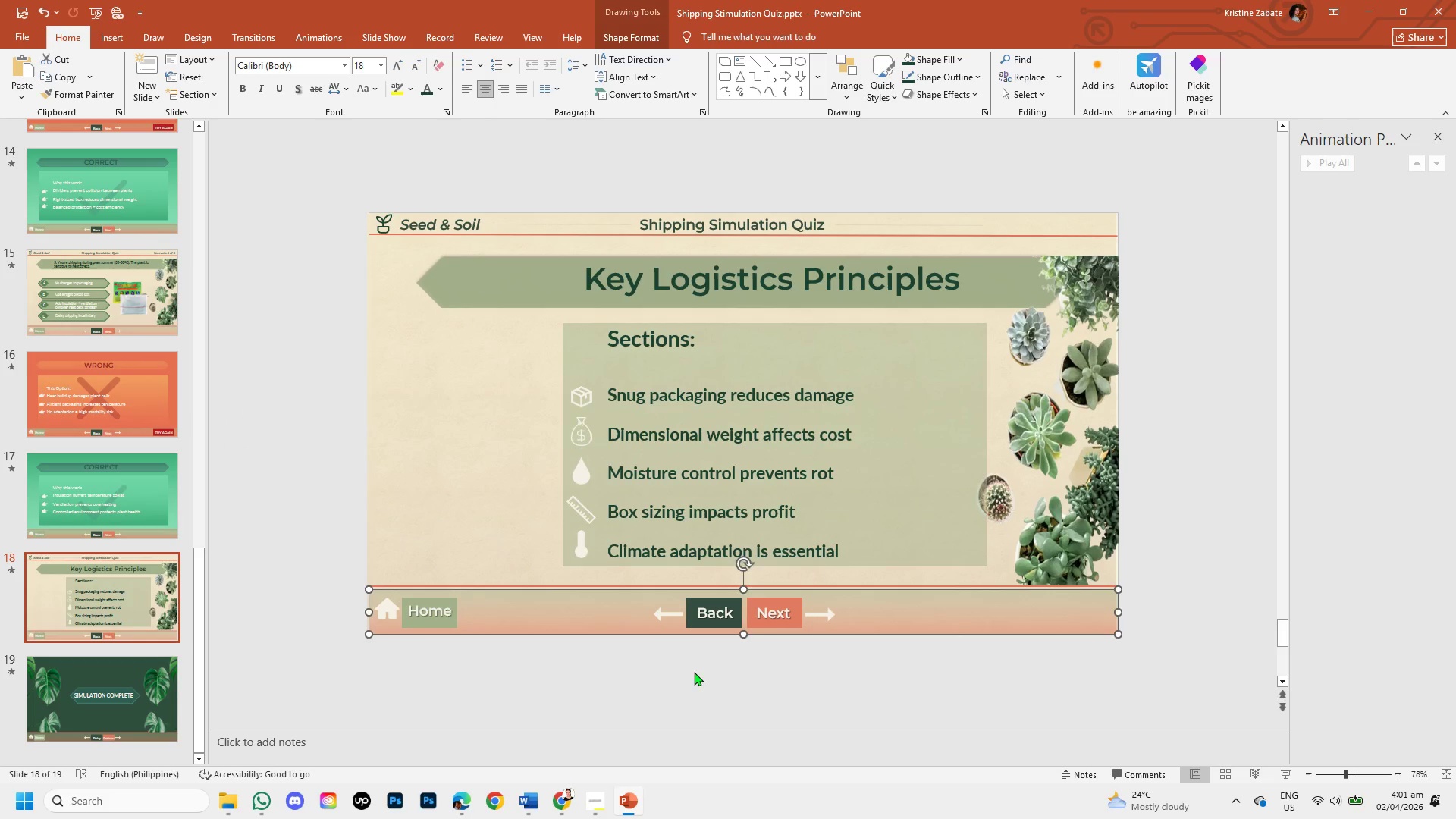 
left_click_drag(start_coordinate=[694, 672], to_coordinate=[690, 671])
 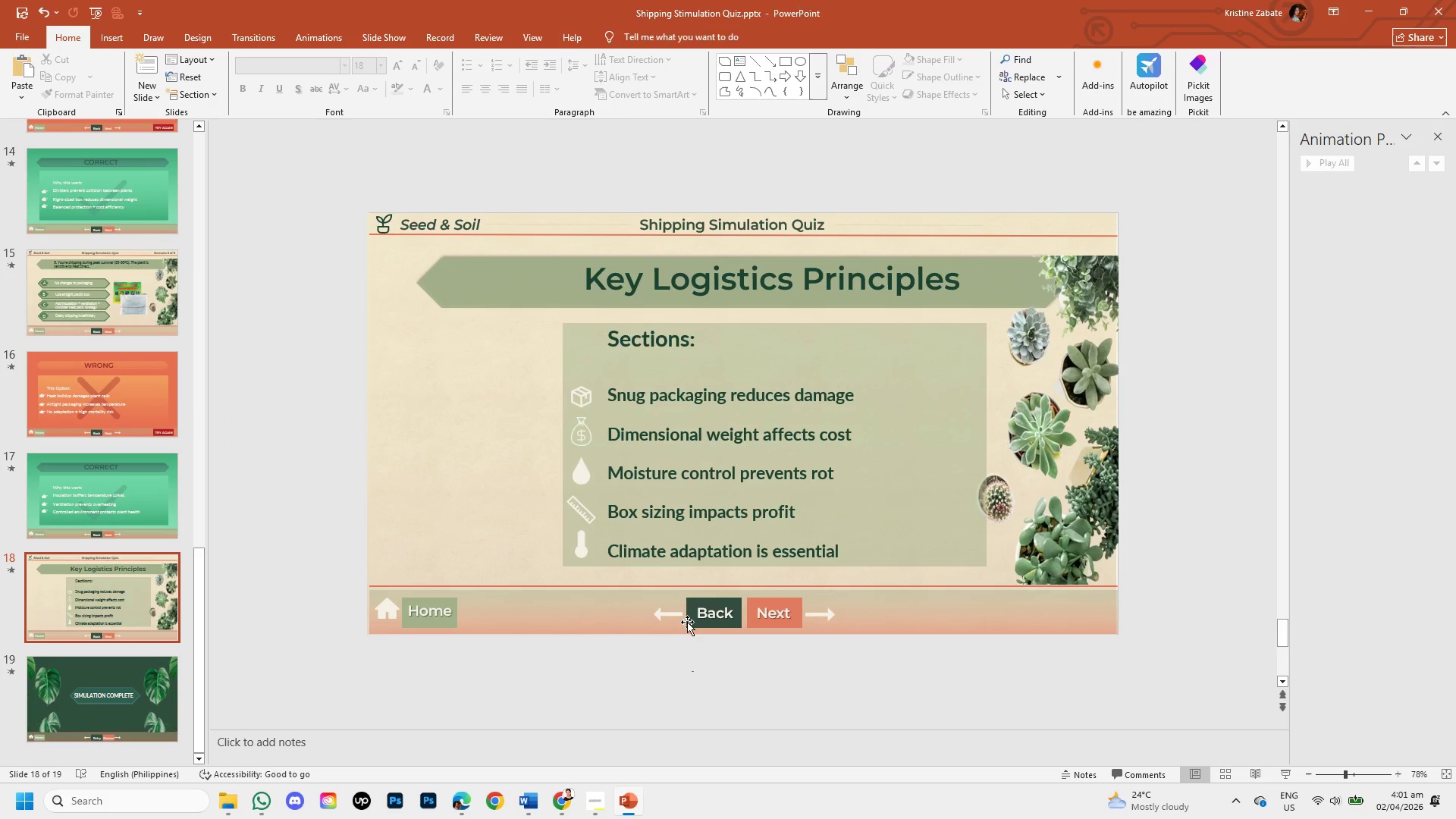 
left_click([687, 622])
 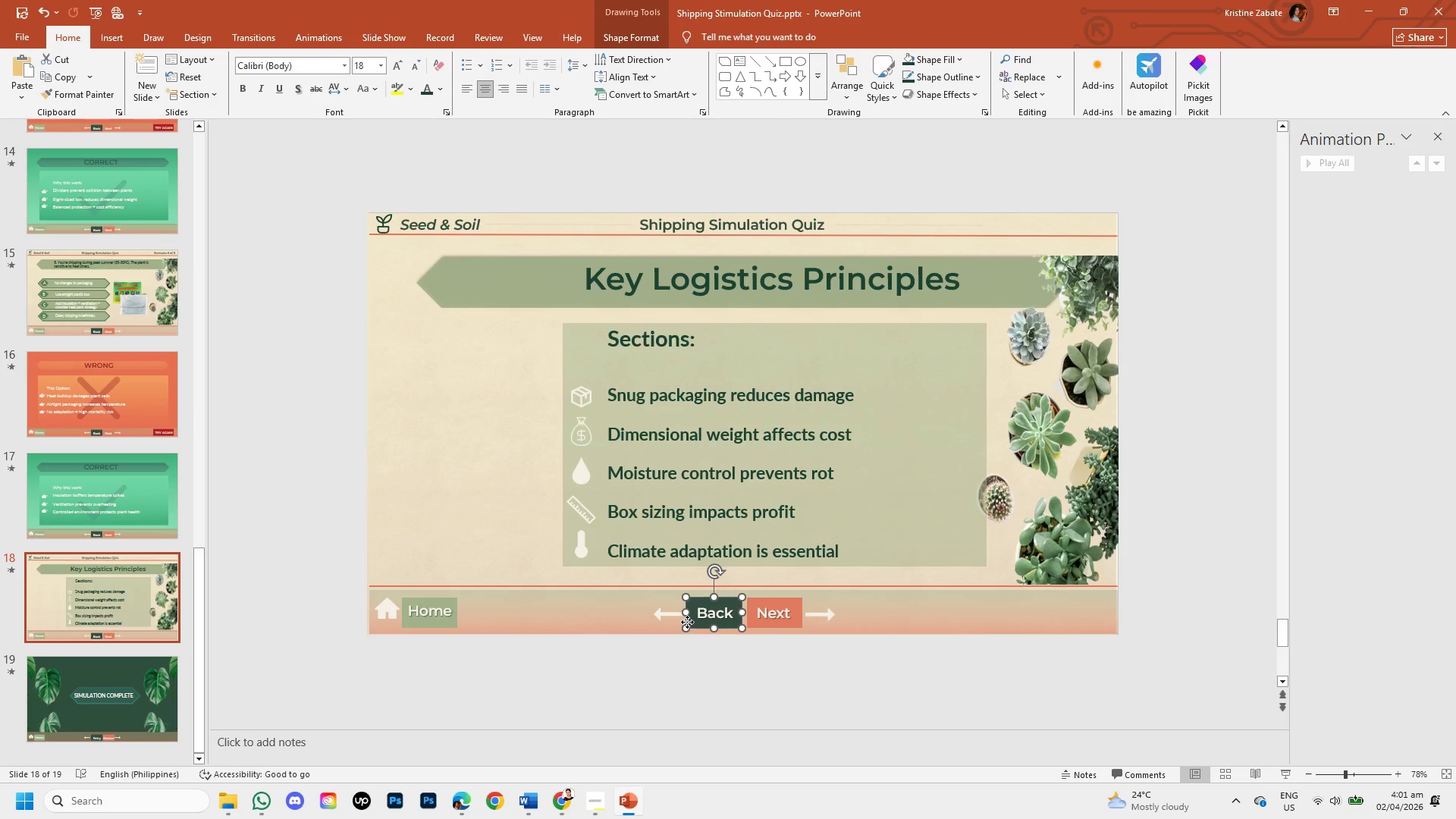 
right_click([687, 622])
 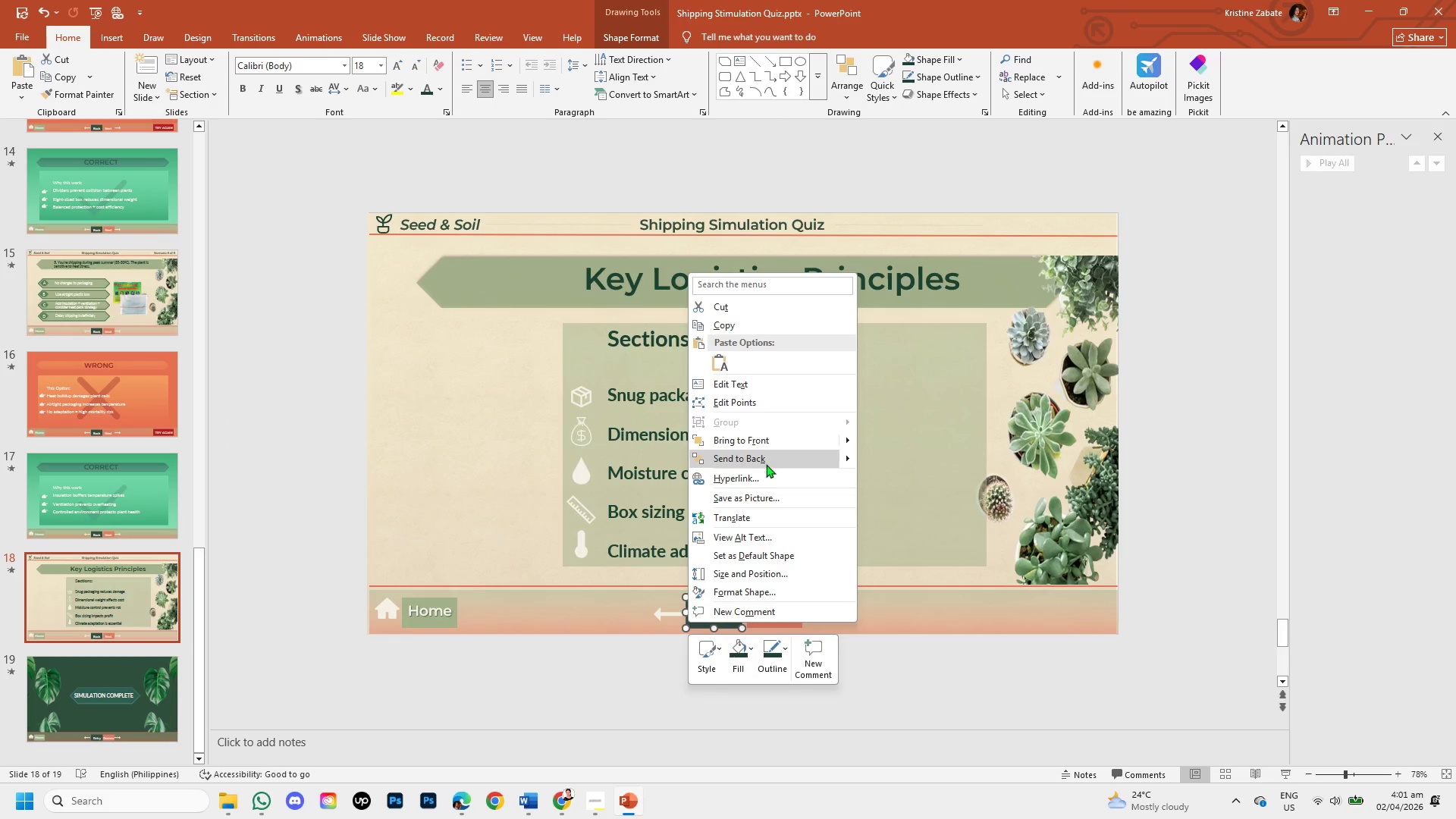 
left_click([764, 475])
 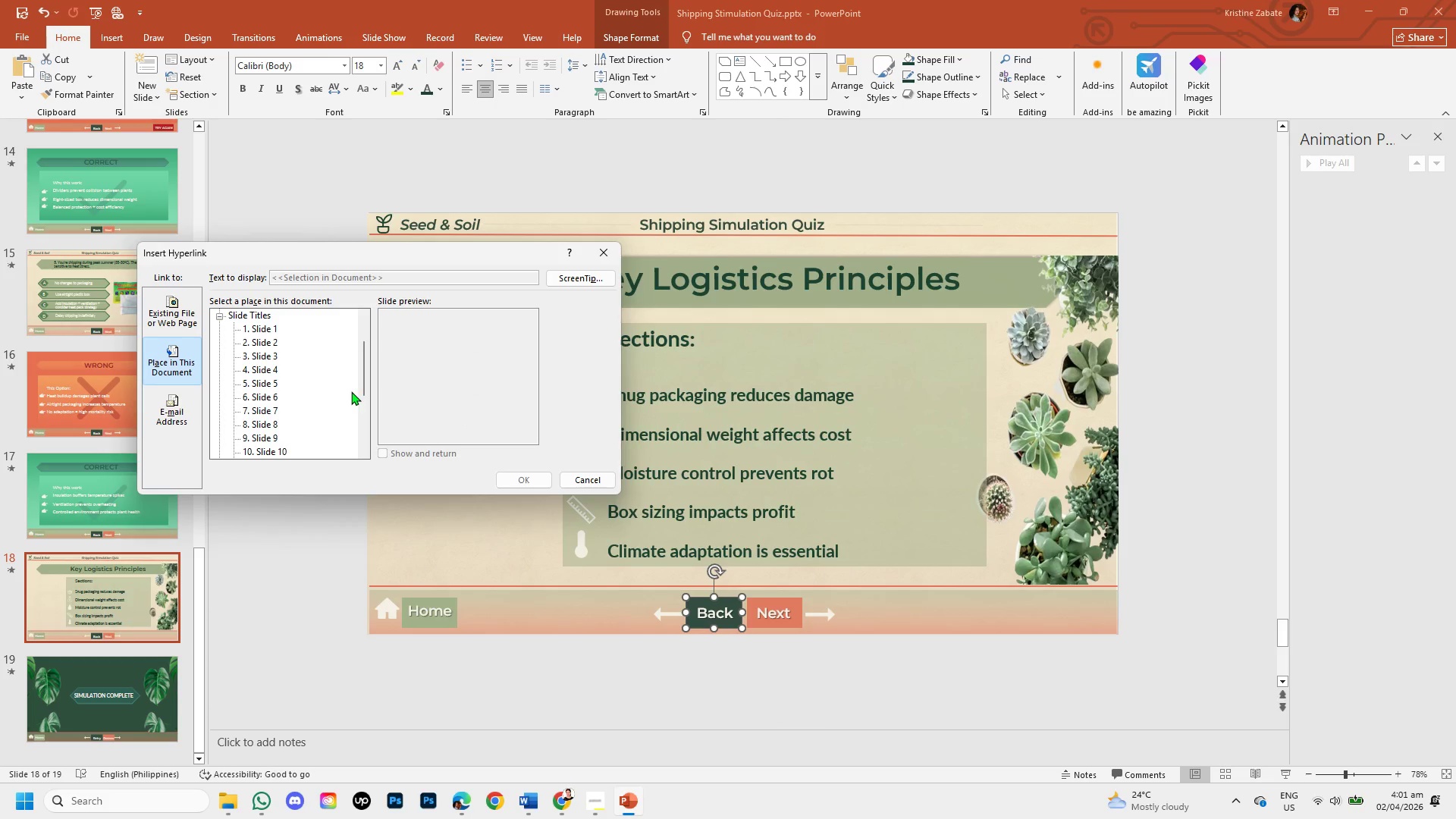 
left_click_drag(start_coordinate=[362, 384], to_coordinate=[364, 487])
 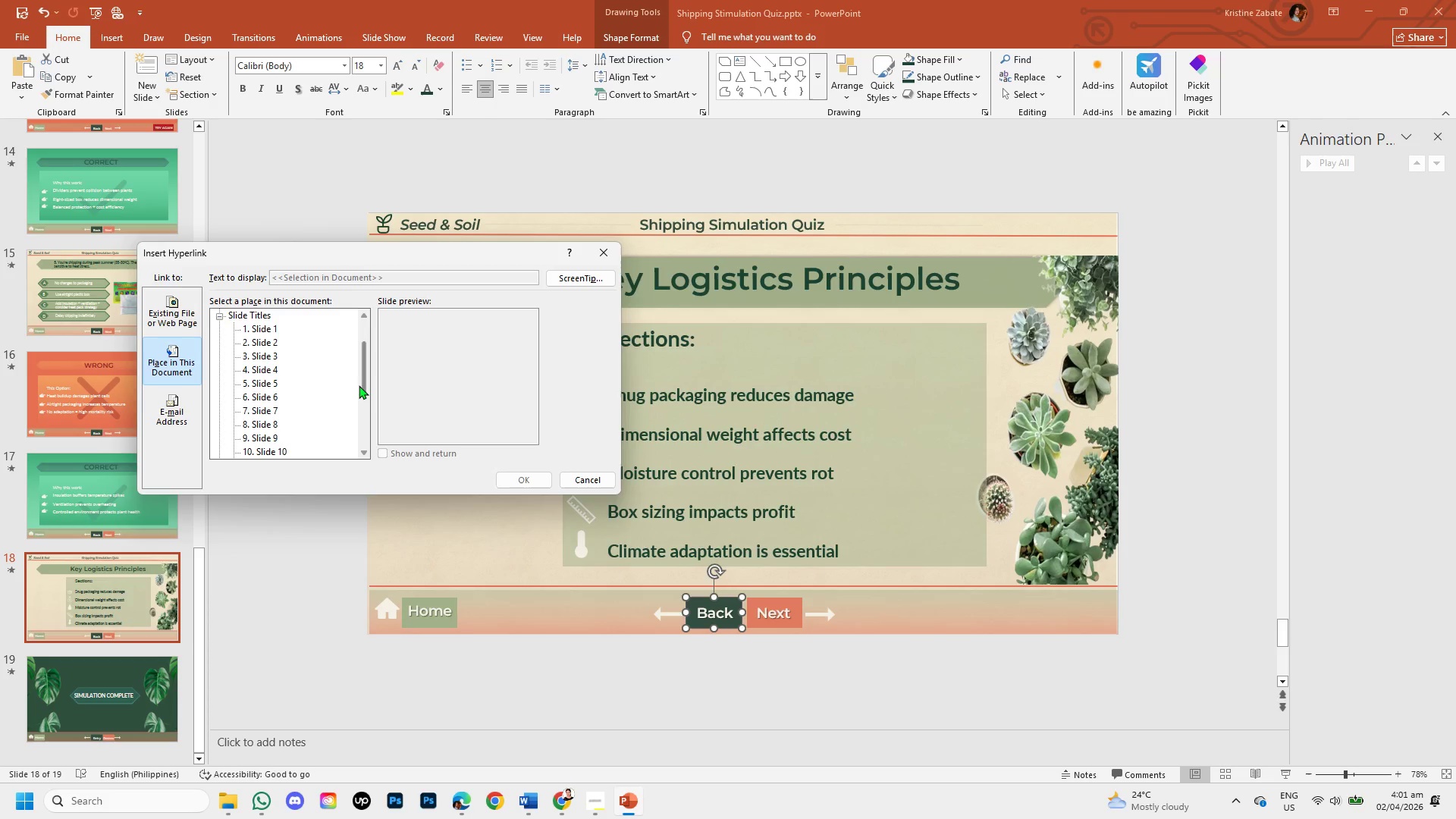 
left_click_drag(start_coordinate=[362, 388], to_coordinate=[365, 453])
 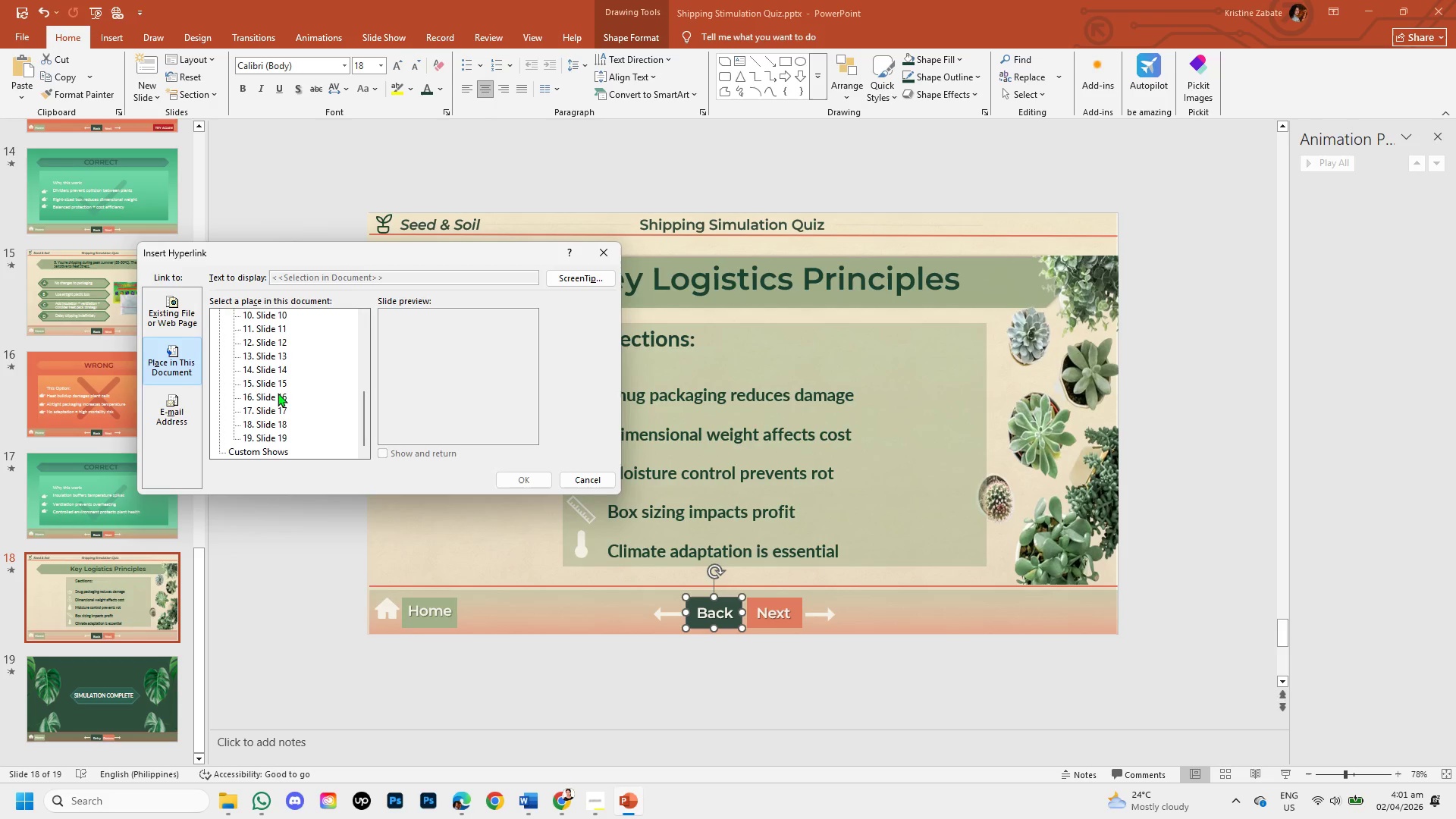 
left_click([278, 393])
 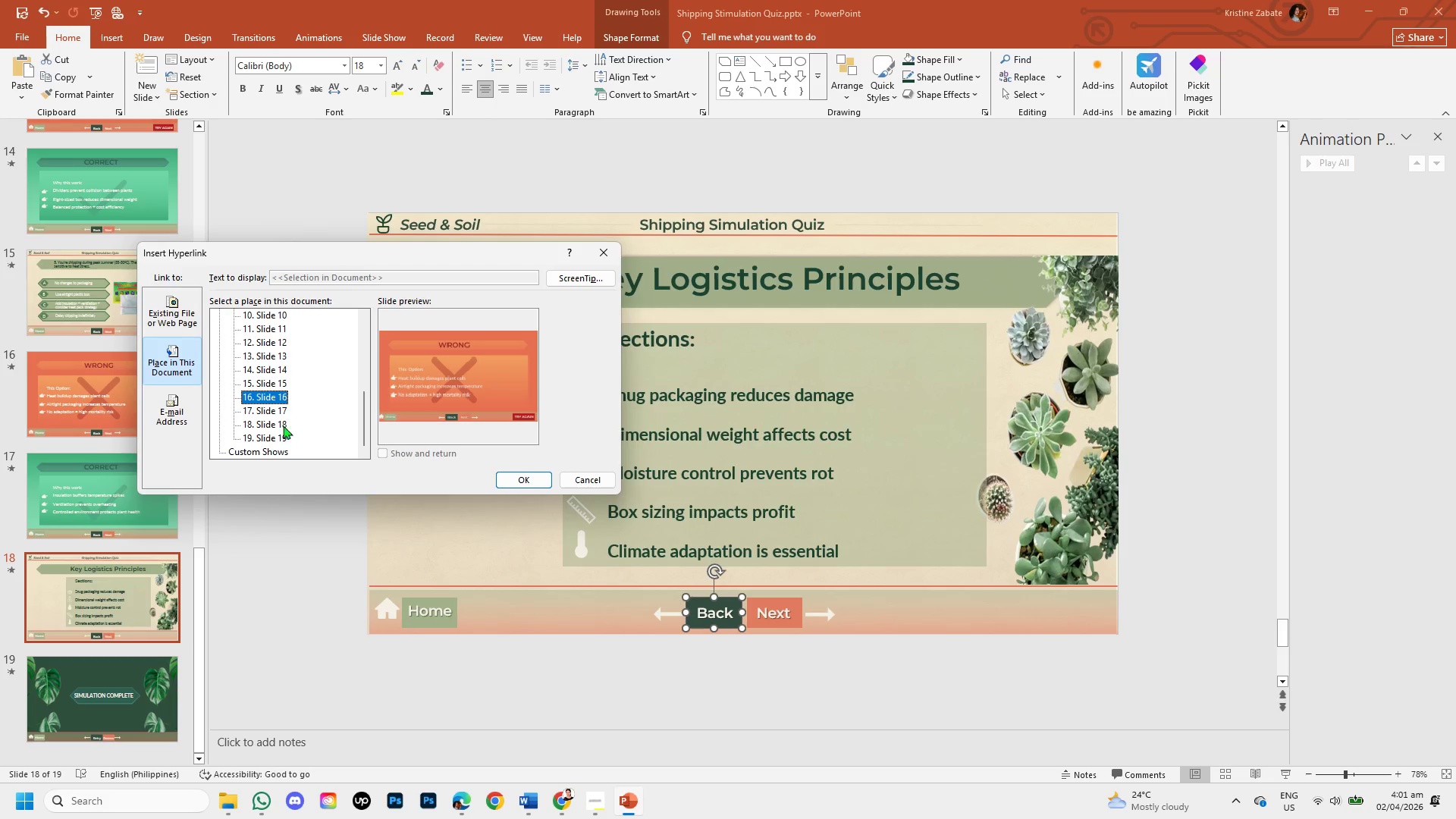 
wait(5.16)
 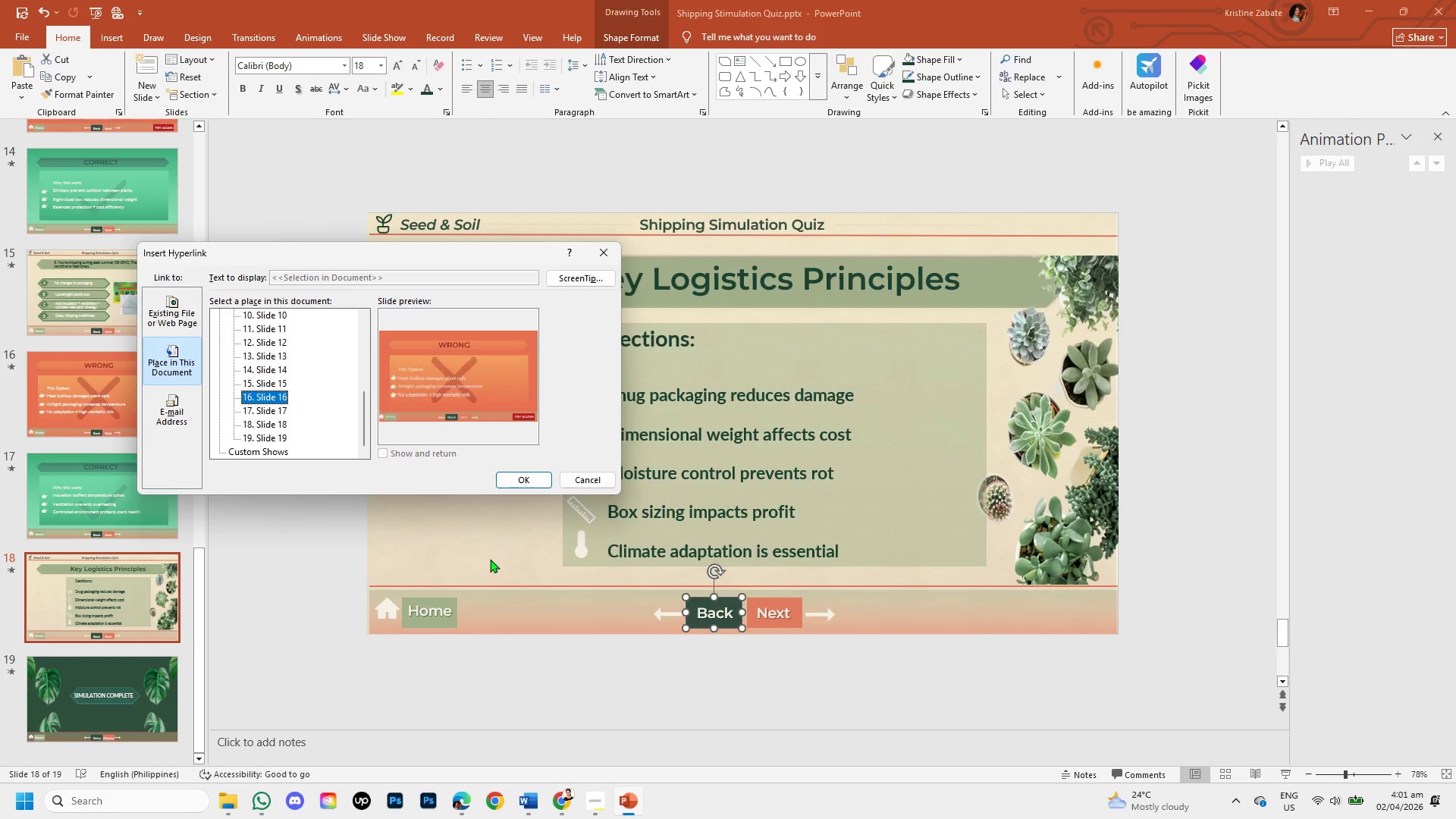 
left_click([266, 410])
 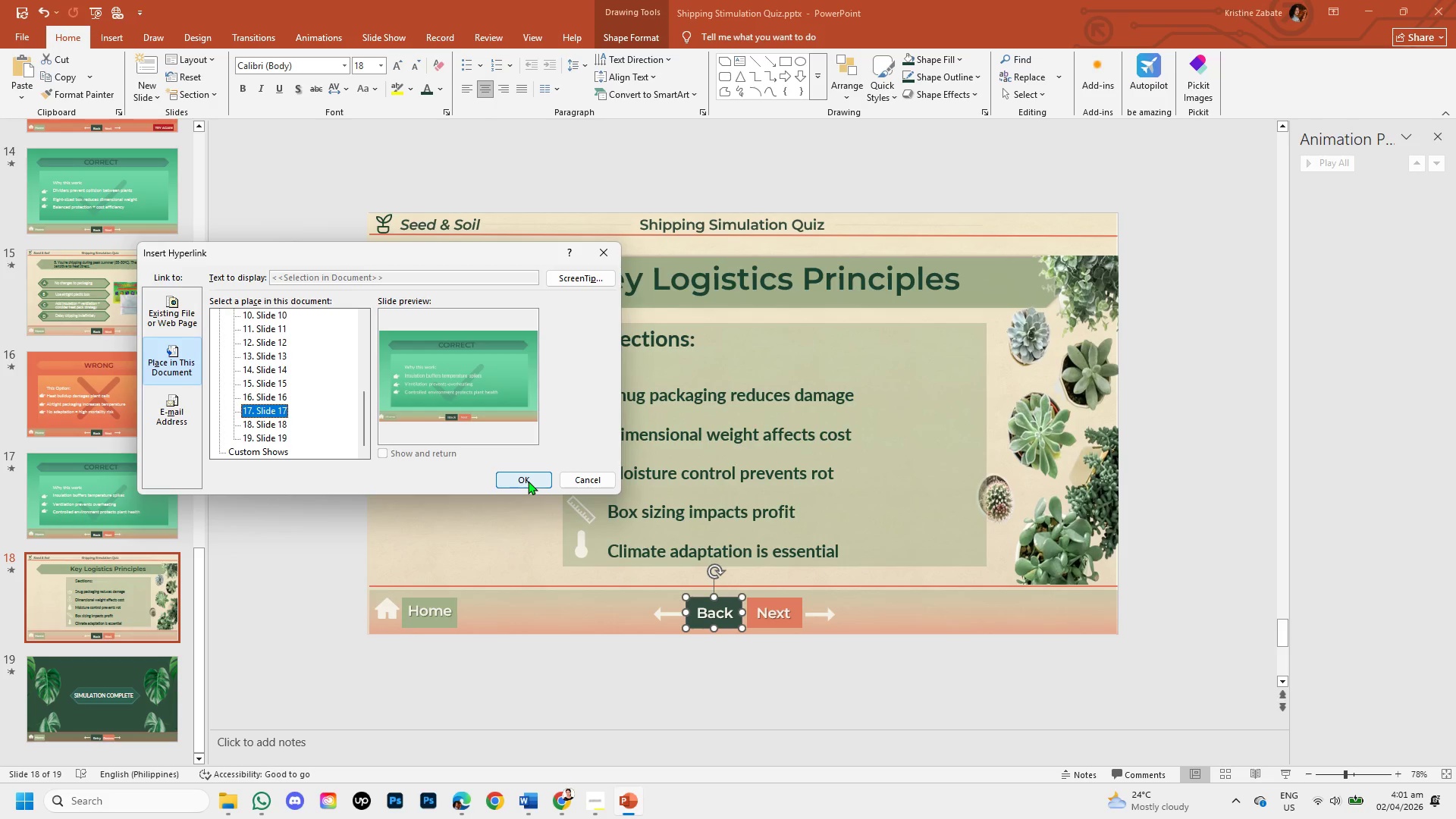 
left_click([528, 481])
 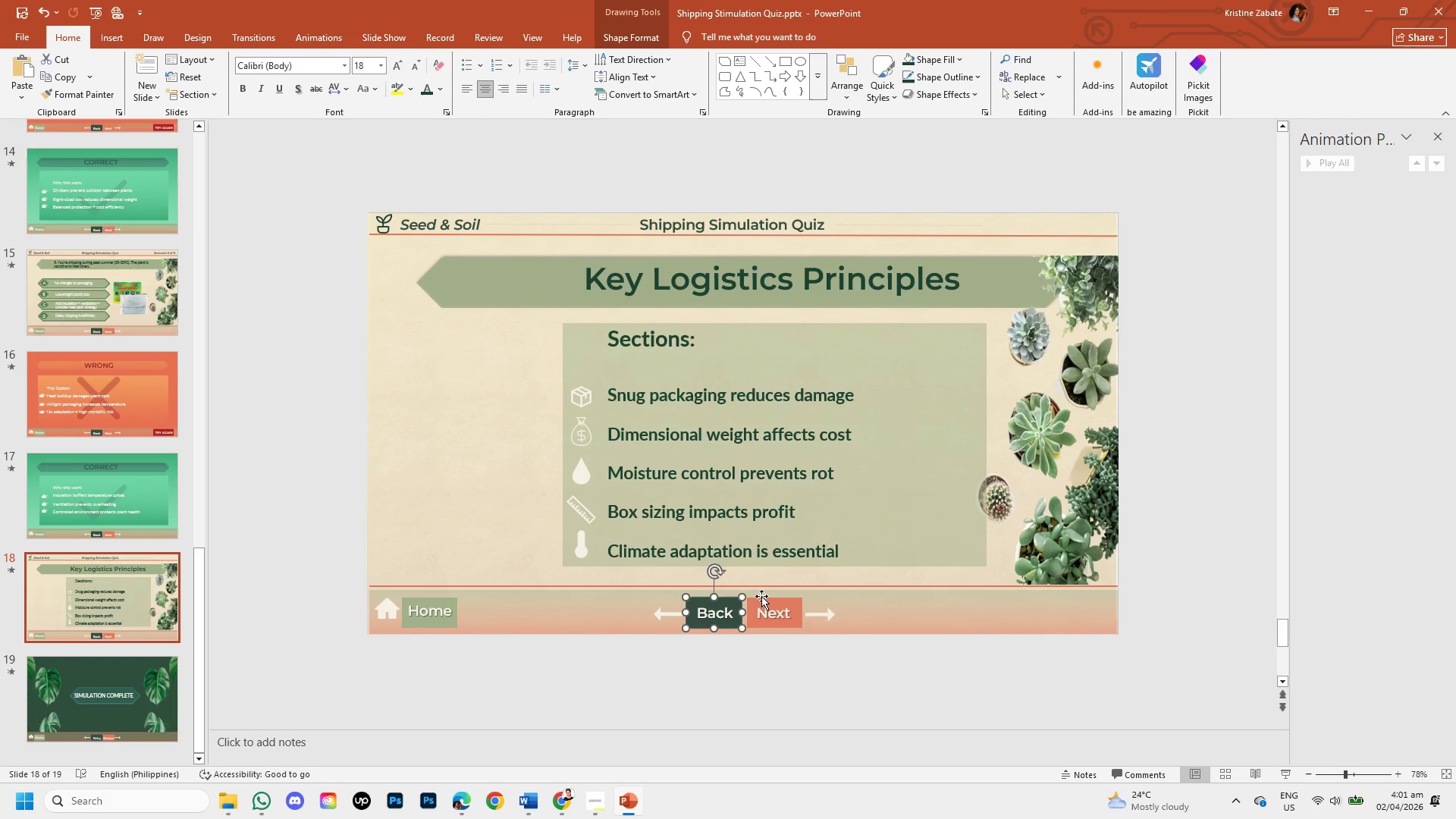 
left_click([761, 596])
 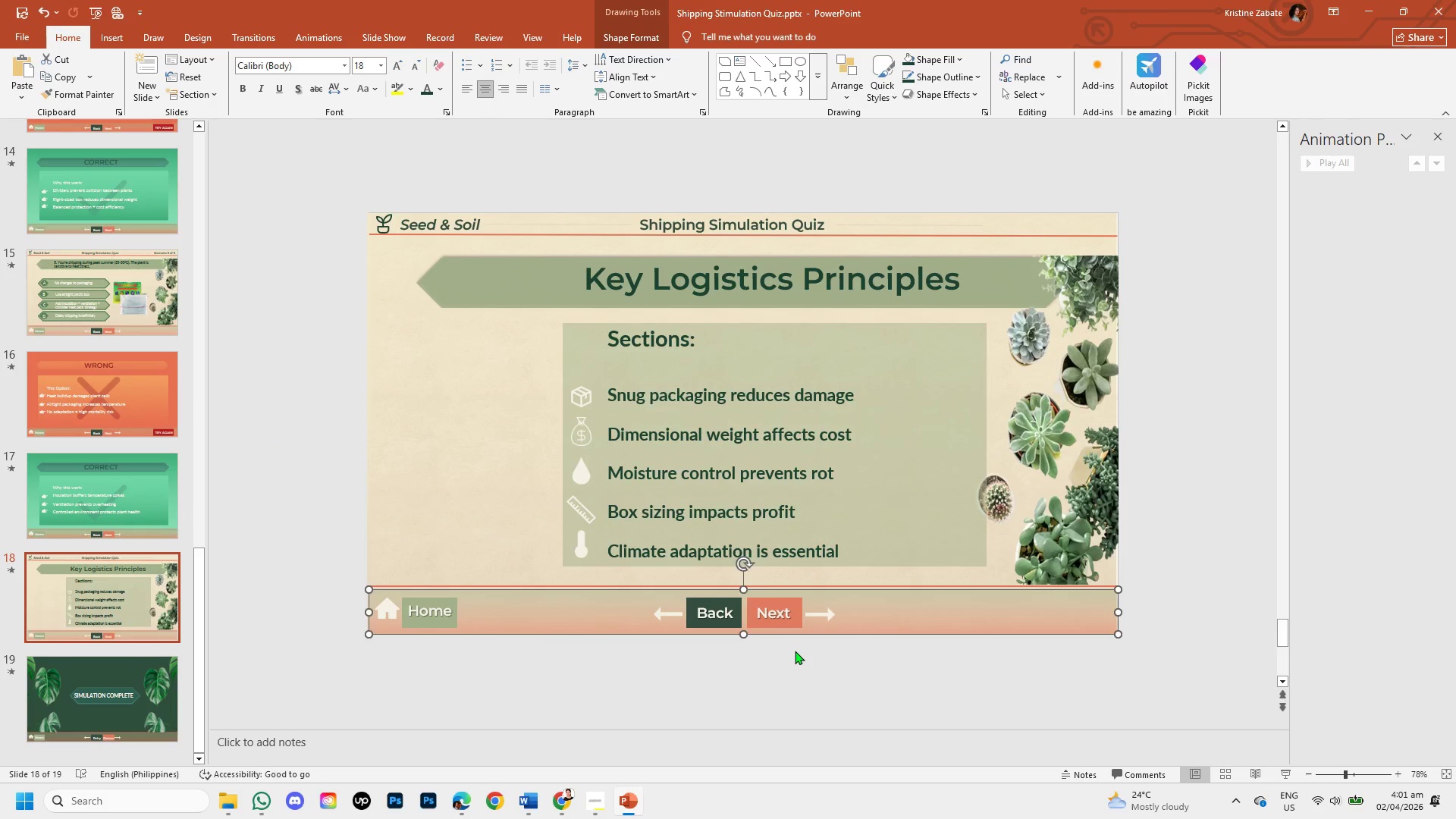 
left_click([795, 651])
 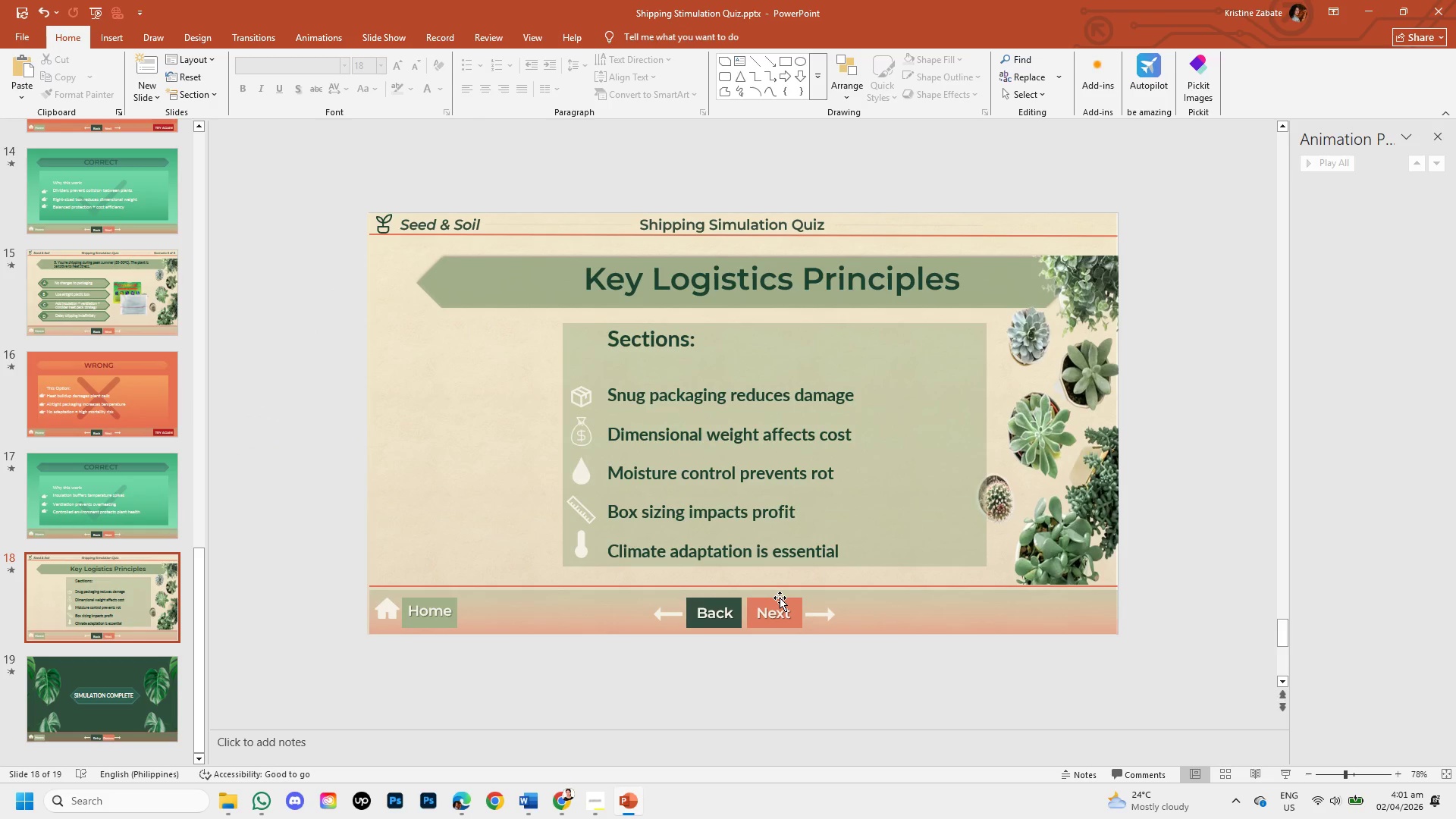 
left_click([780, 598])
 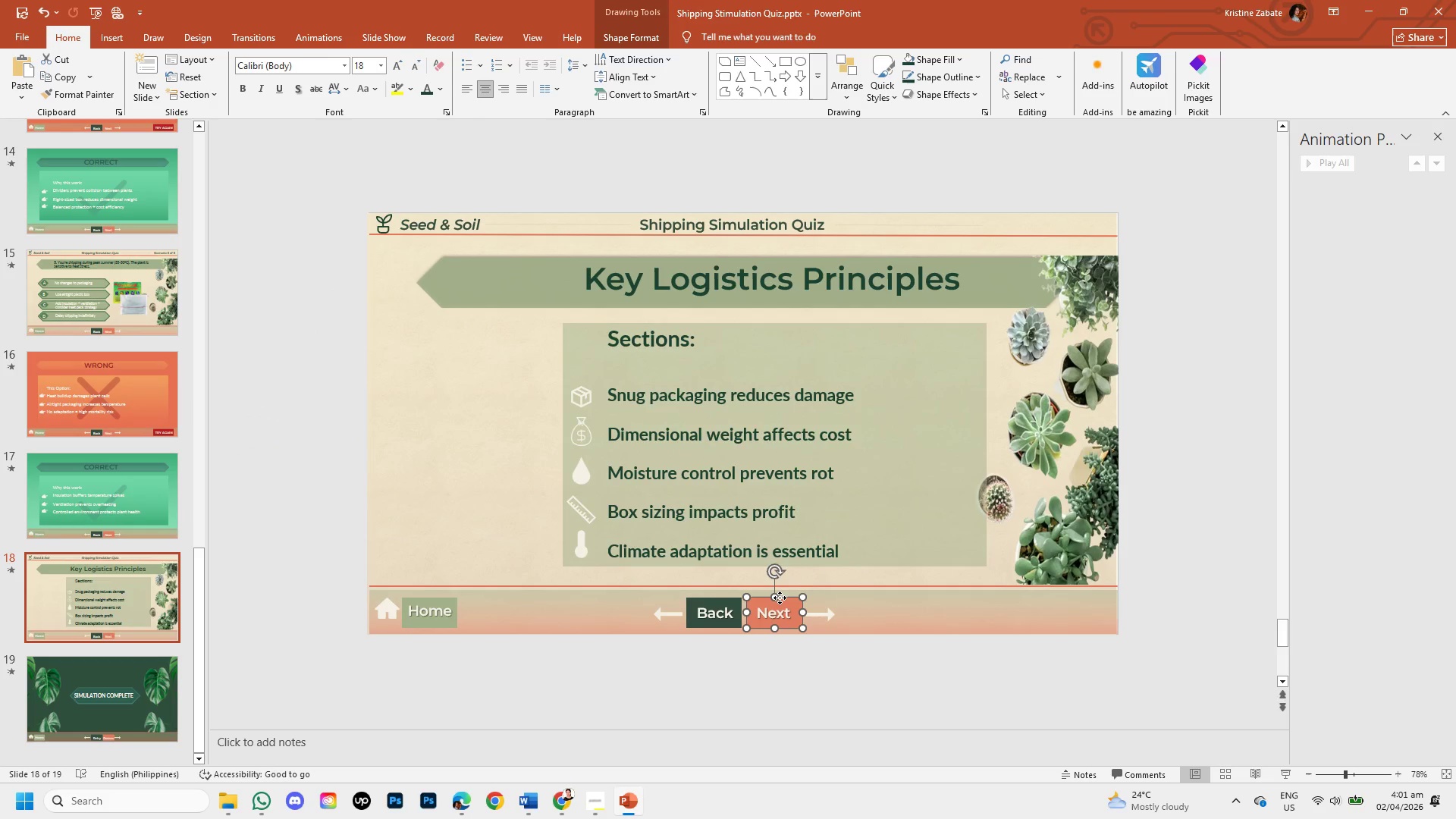 
right_click([780, 598])
 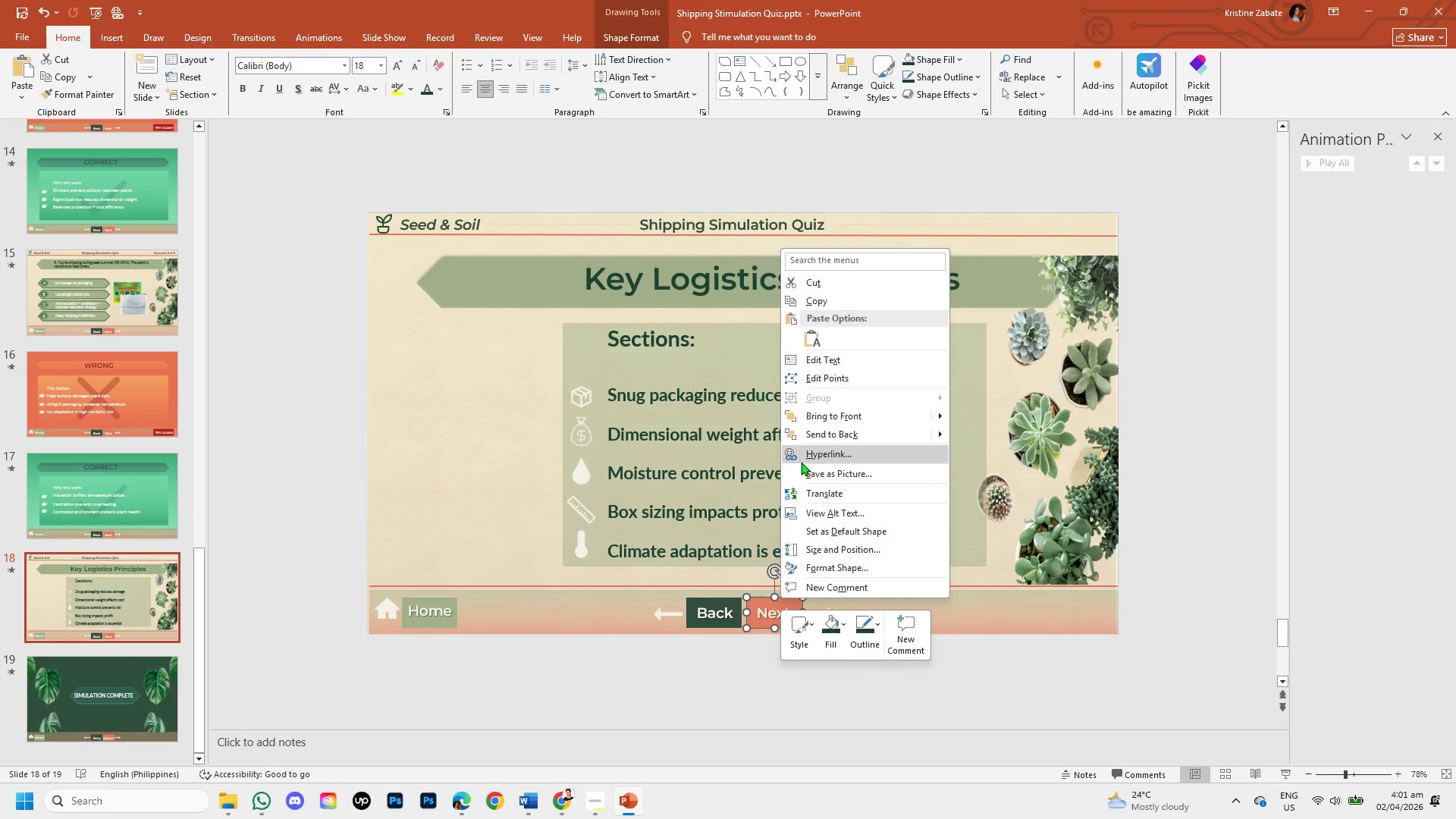 
left_click([802, 461])
 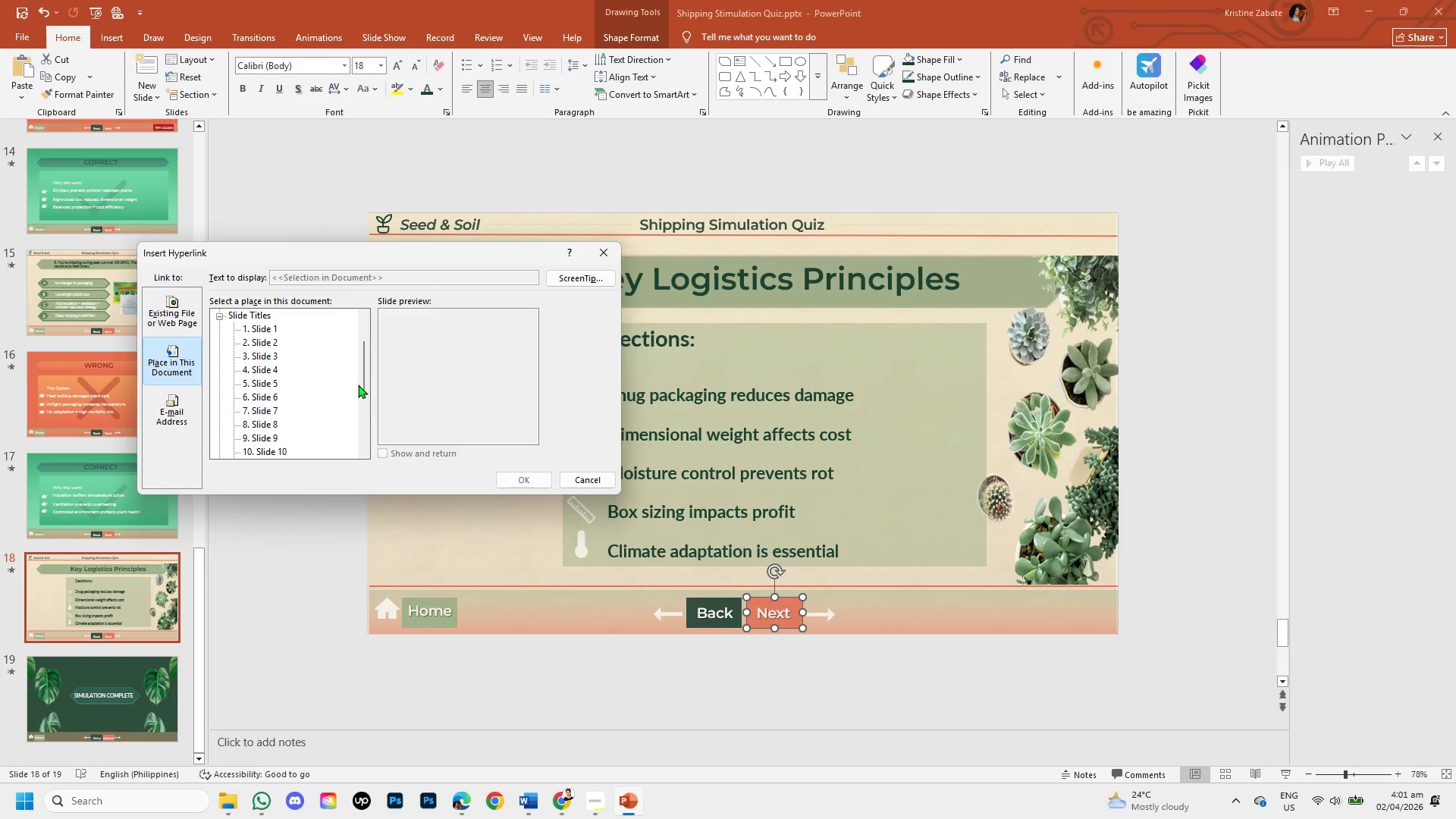 
left_click_drag(start_coordinate=[362, 384], to_coordinate=[369, 468])
 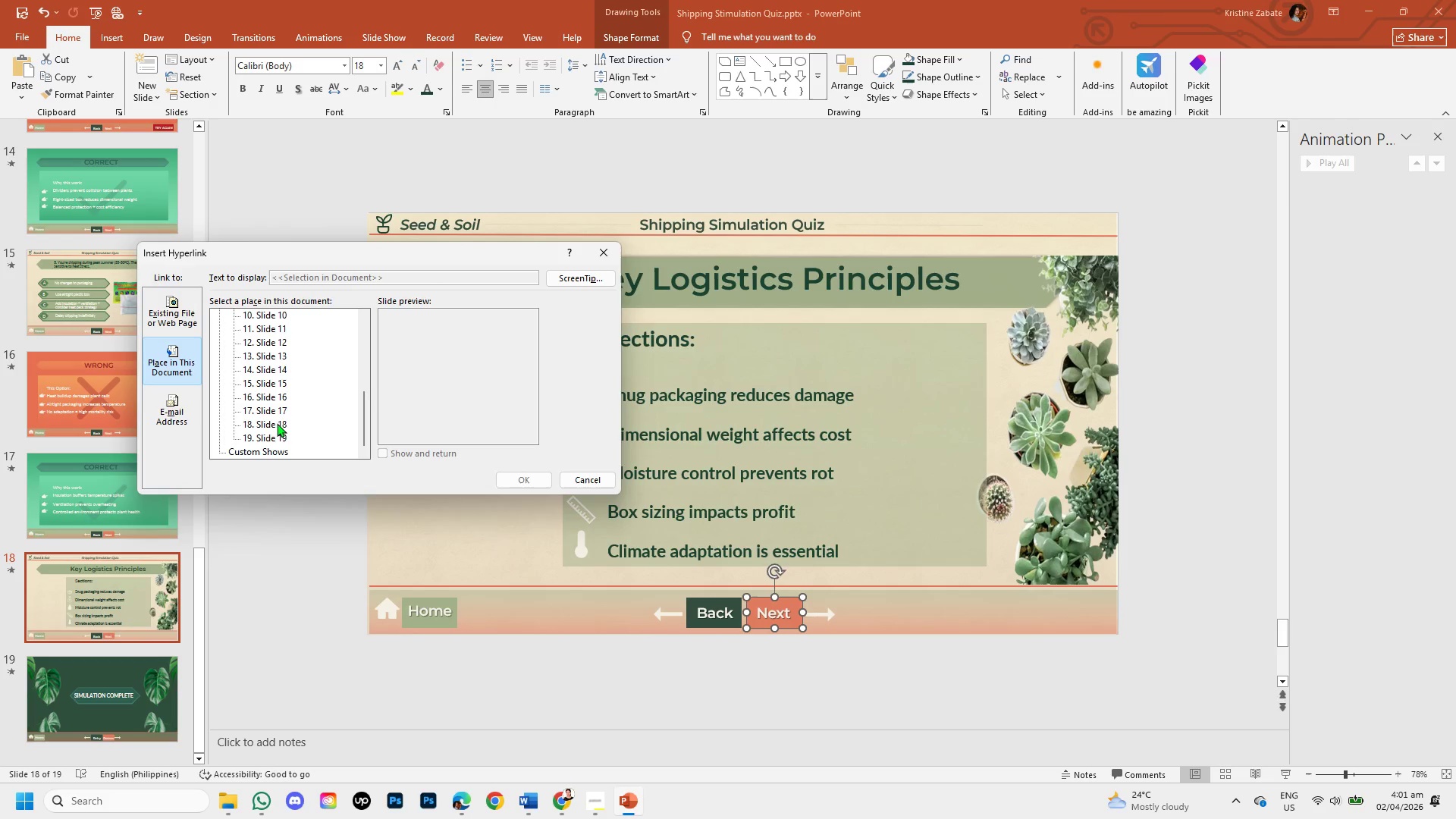 
left_click([278, 423])
 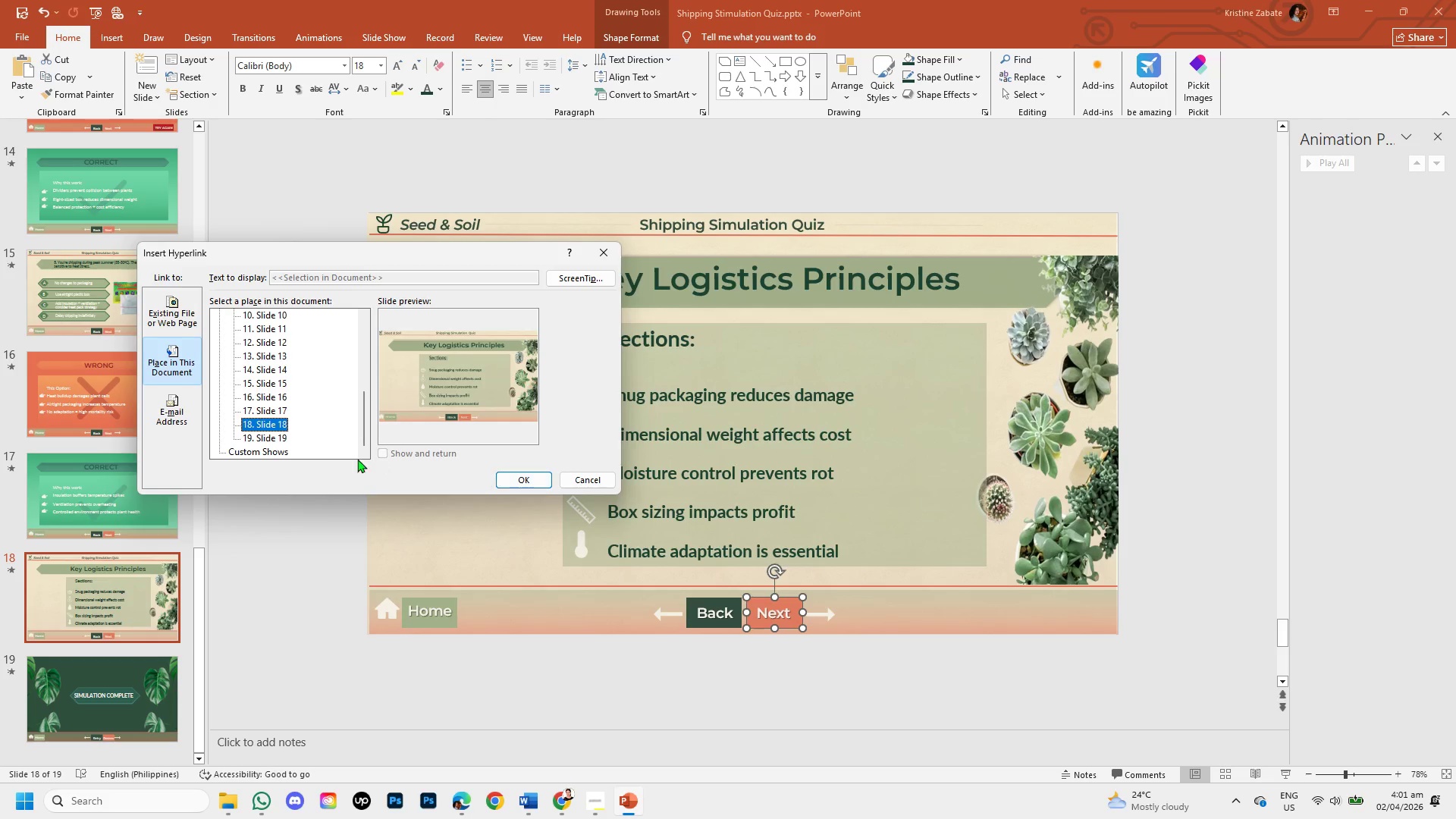 
left_click([283, 441])
 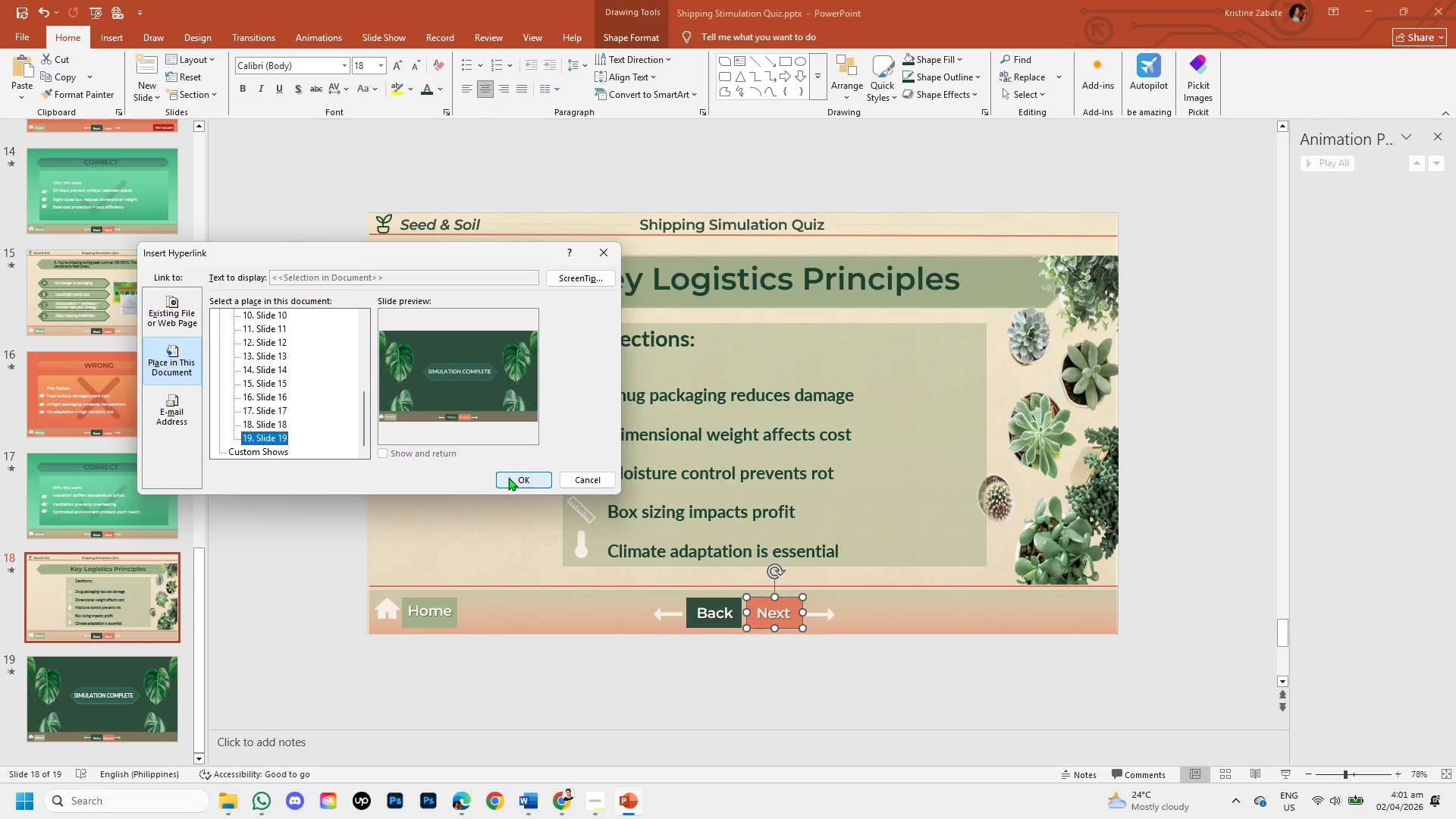 
left_click([508, 477])
 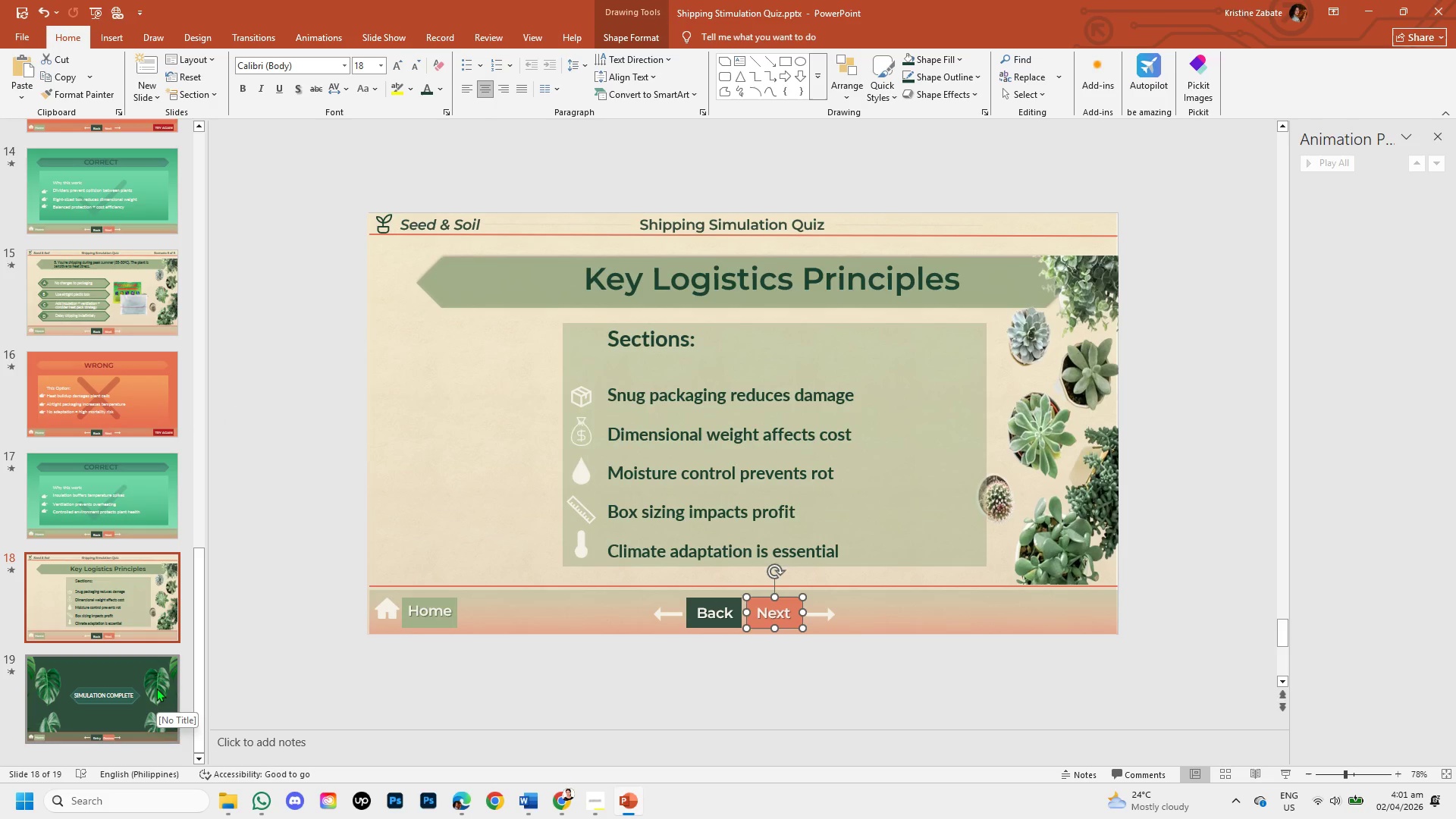 
left_click([156, 688])
 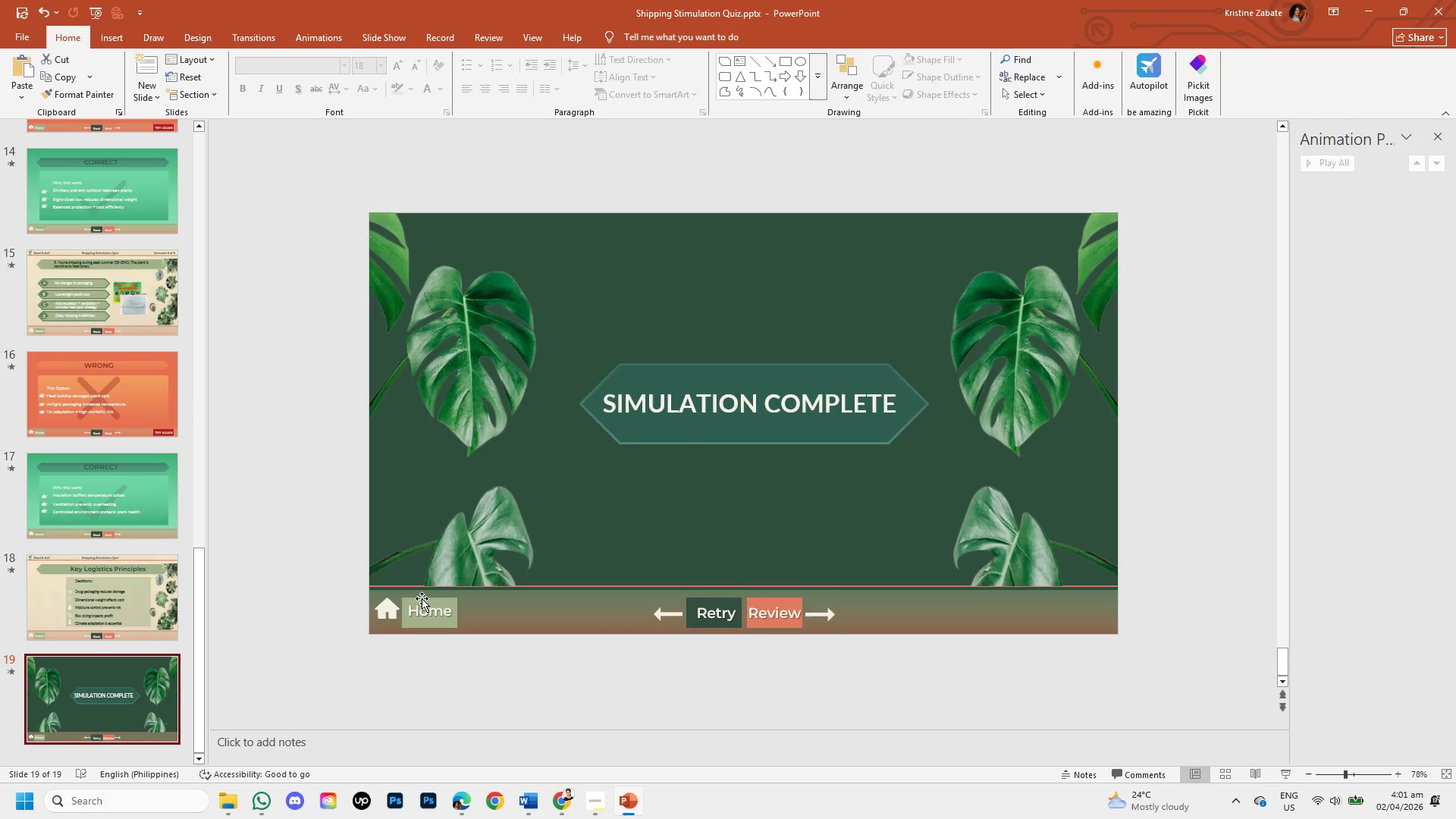 
wait(5.31)
 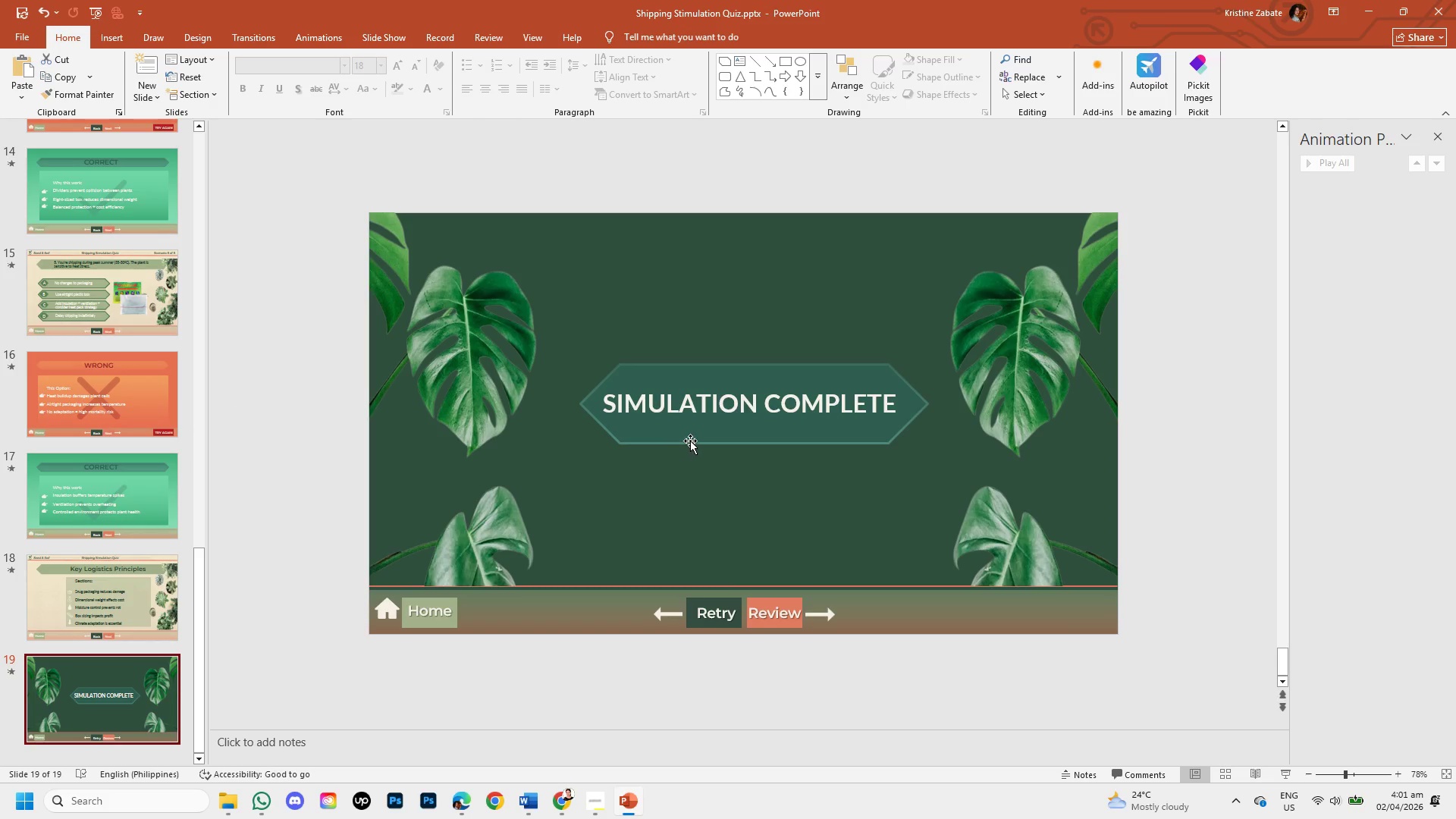 
left_click([424, 598])
 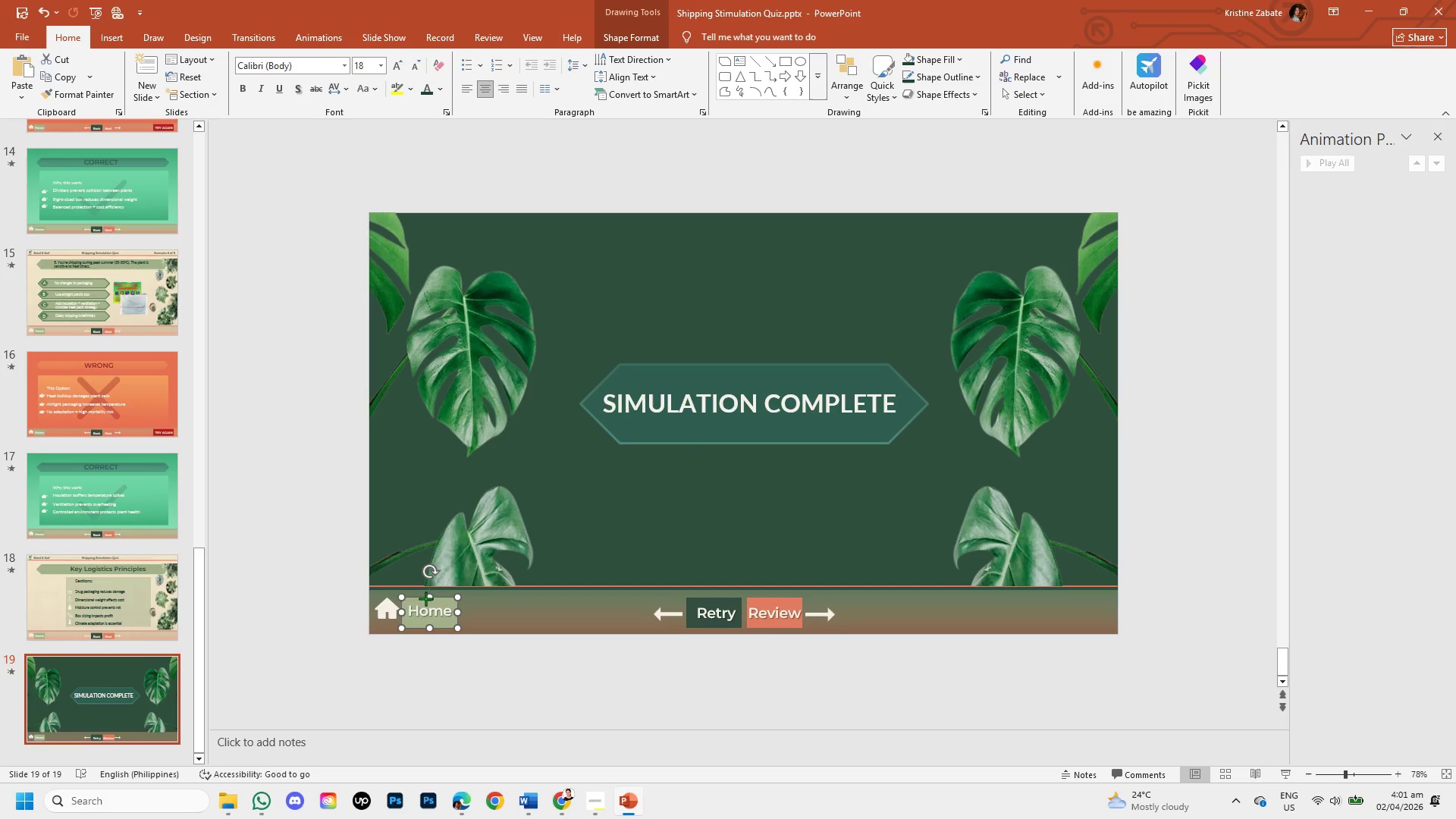 
right_click([425, 598])
 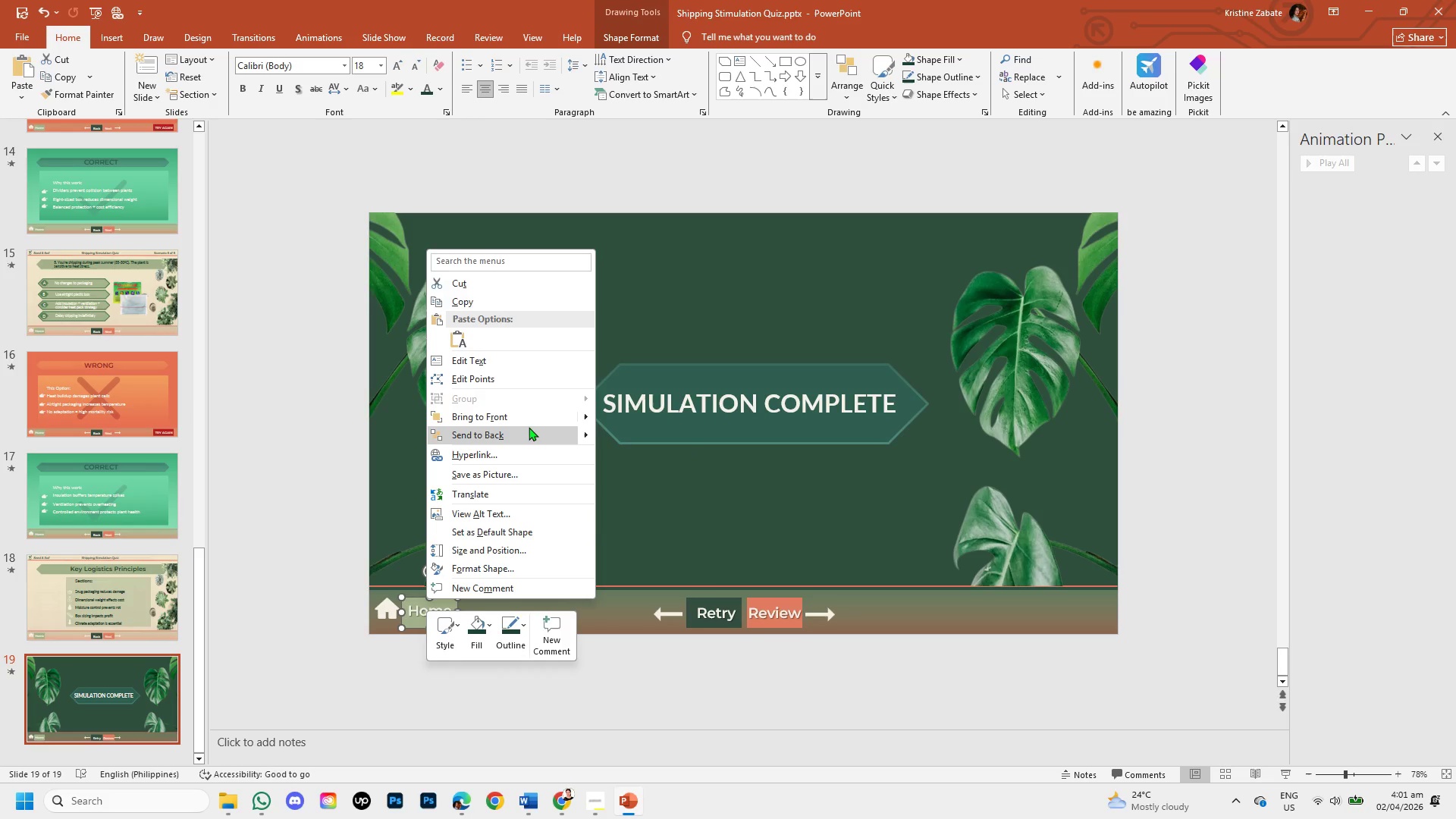 
left_click([522, 456])
 